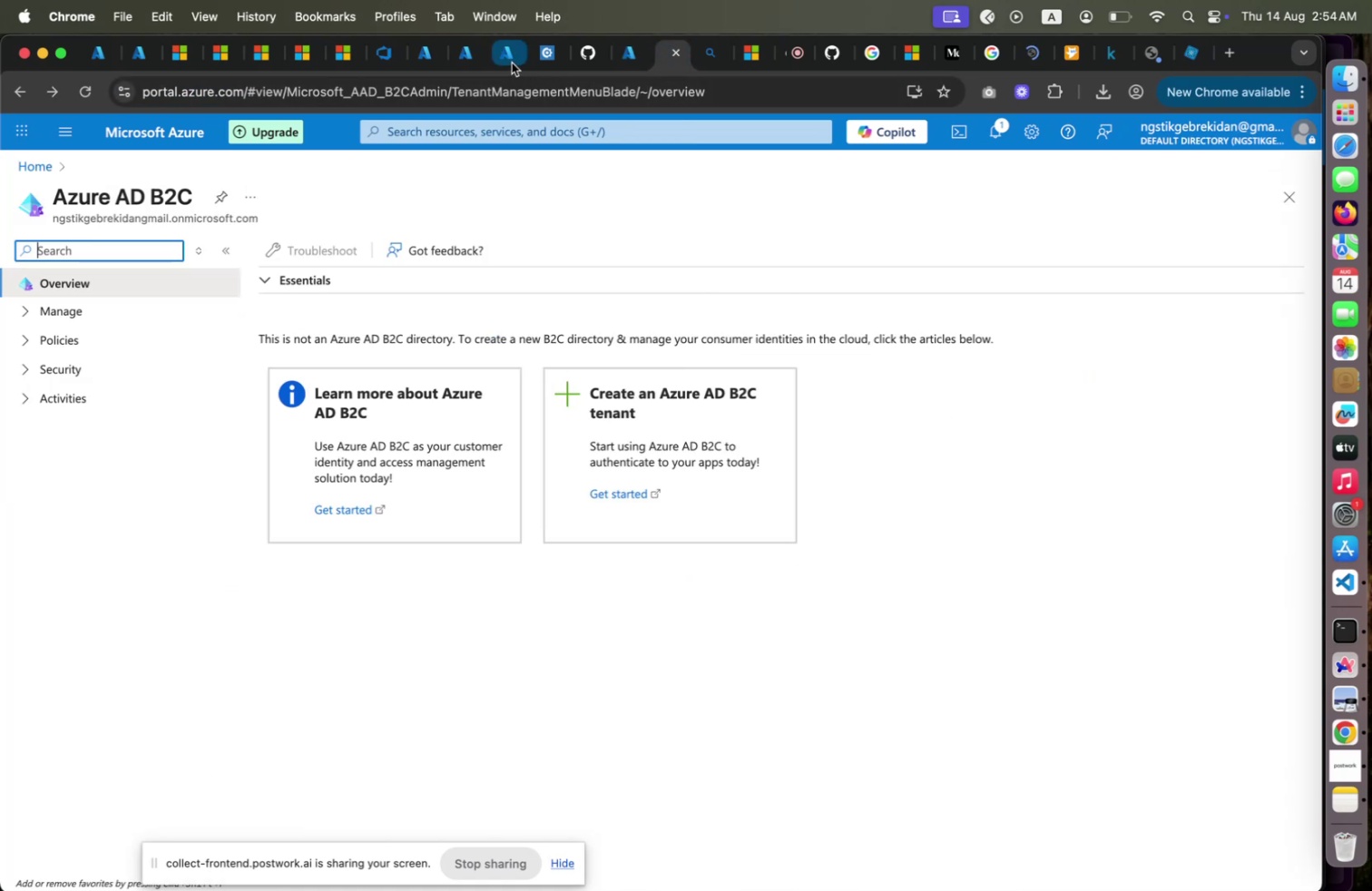 
left_click([512, 63])
 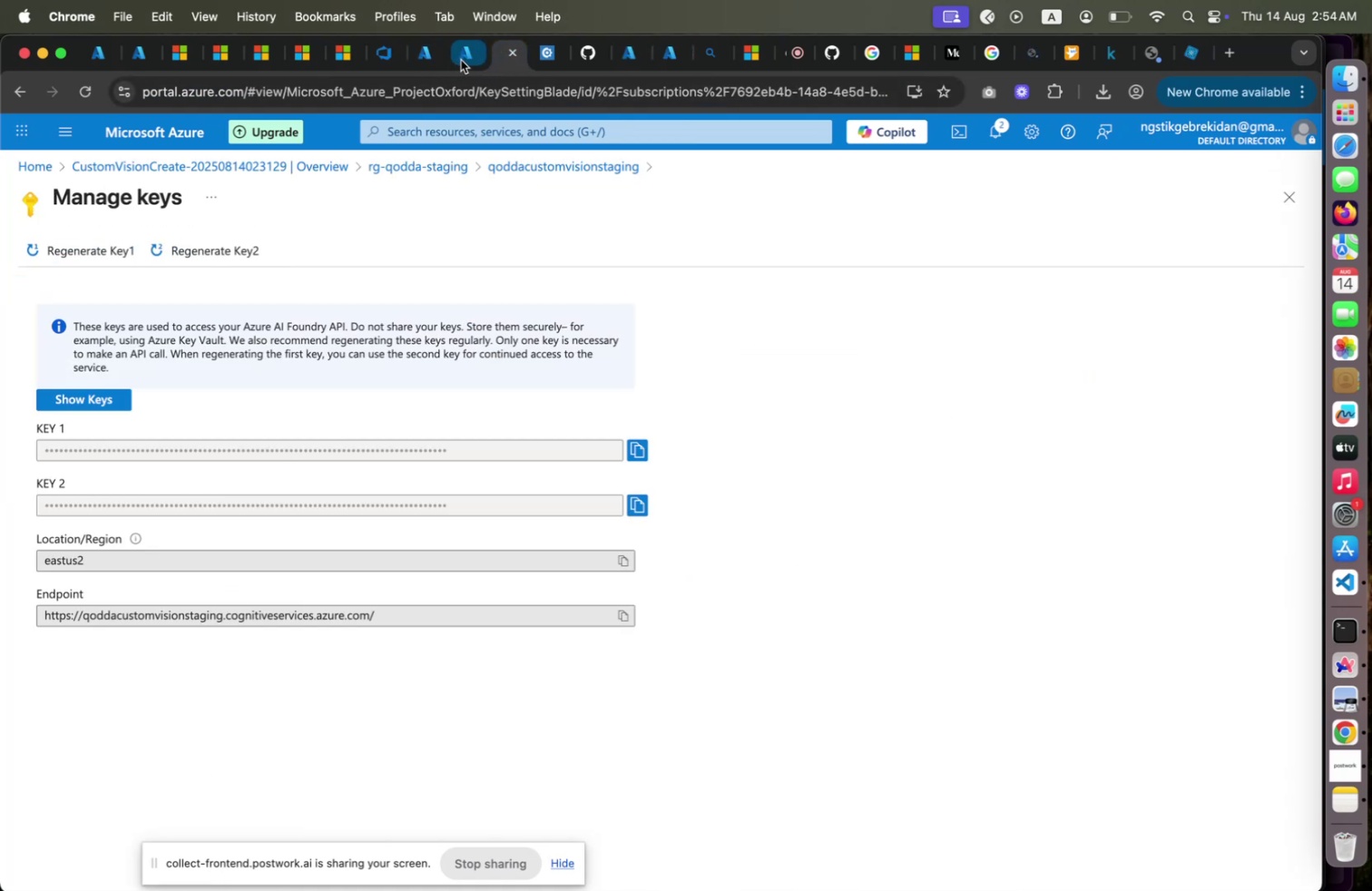 
left_click([461, 60])
 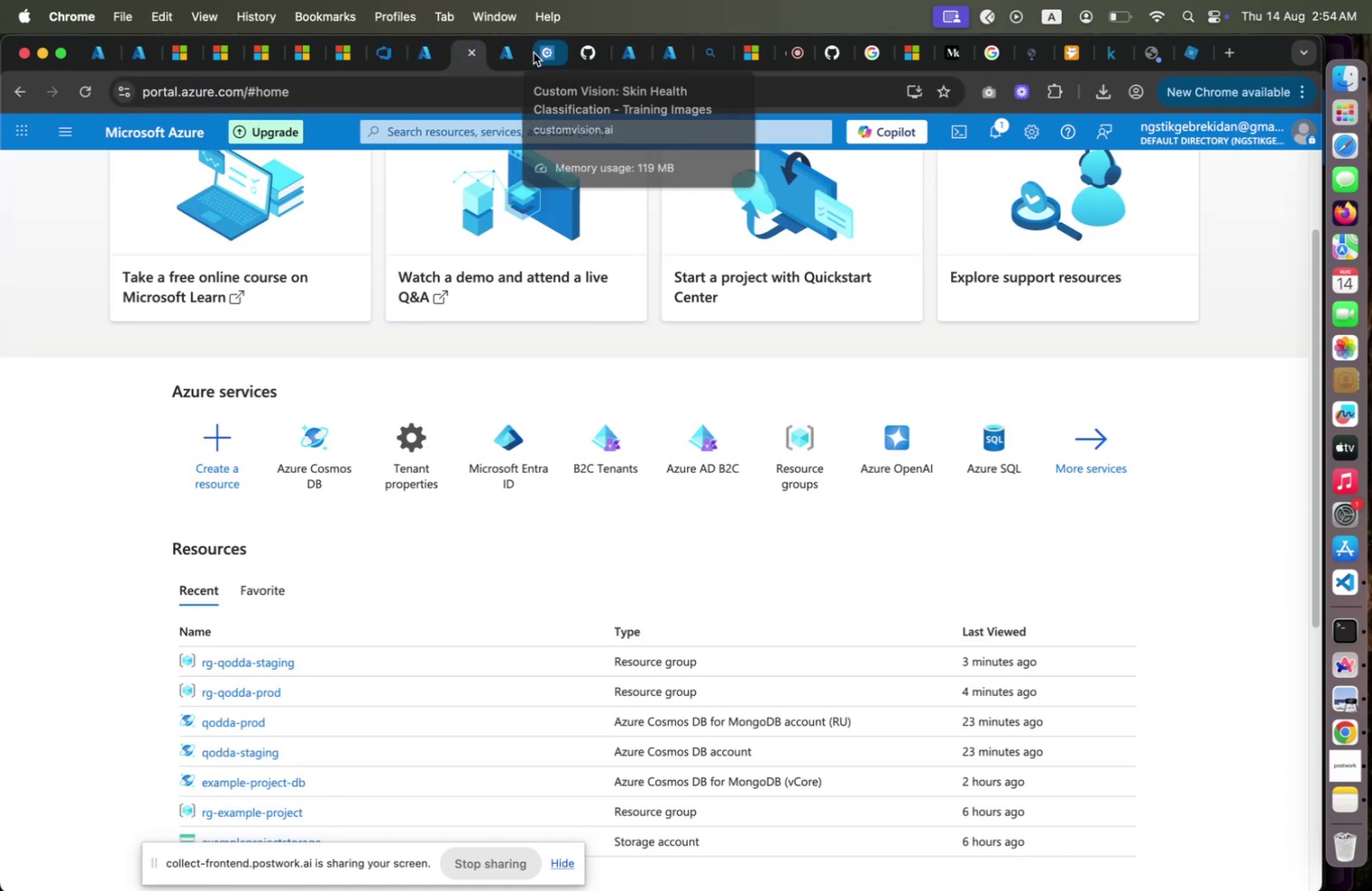 
left_click([534, 53])
 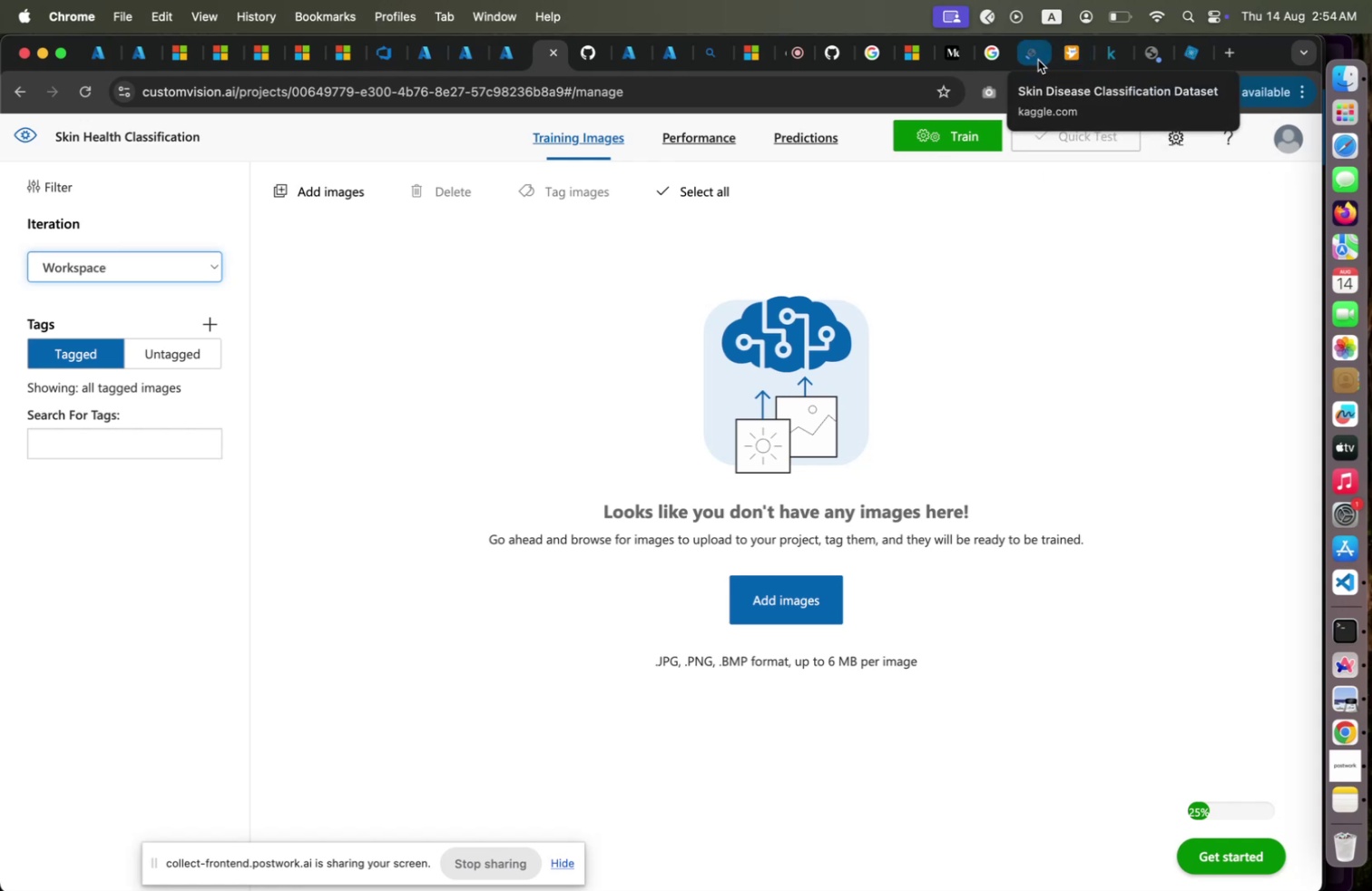 
left_click([1035, 60])
 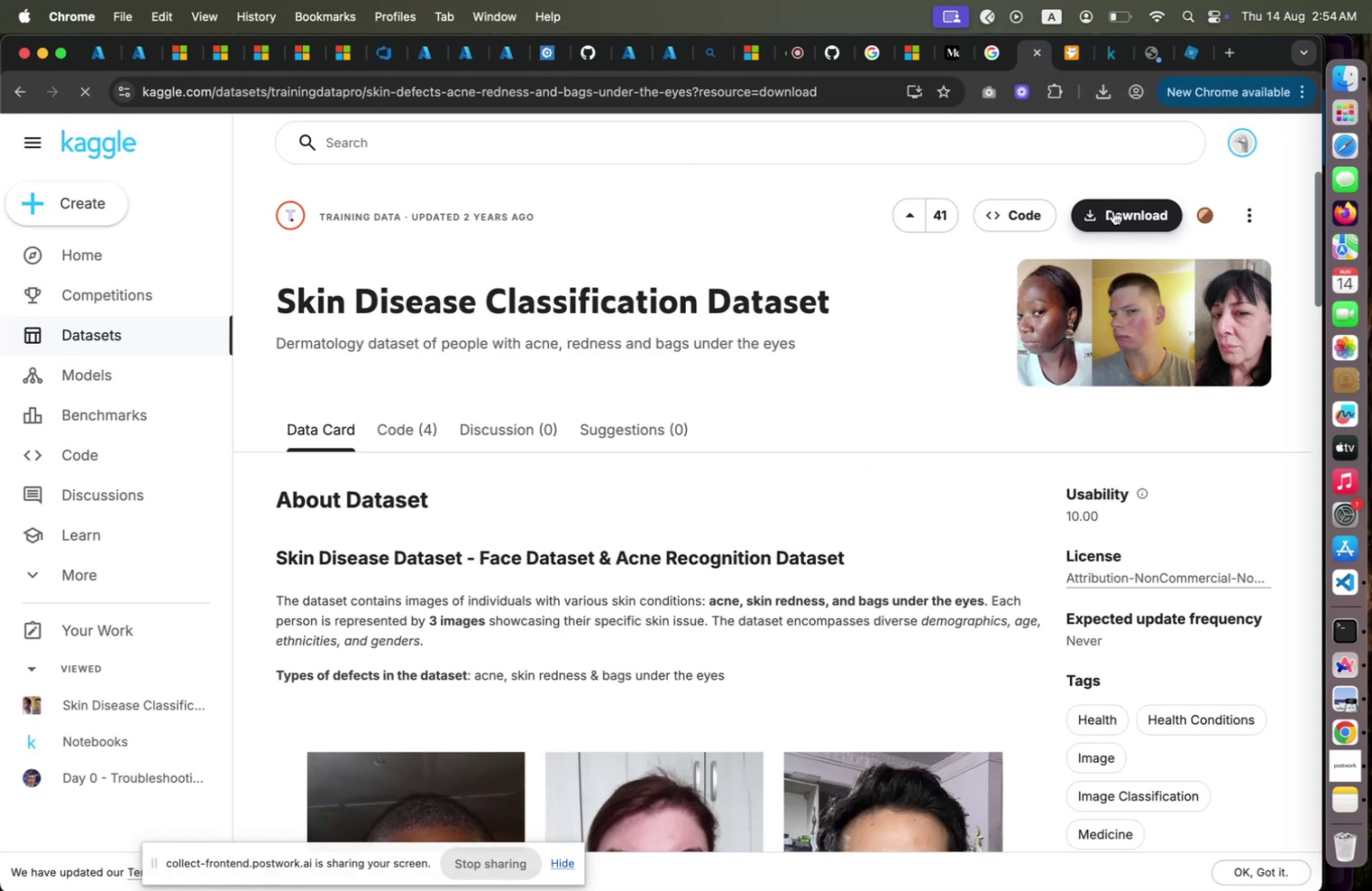 
left_click([1115, 211])
 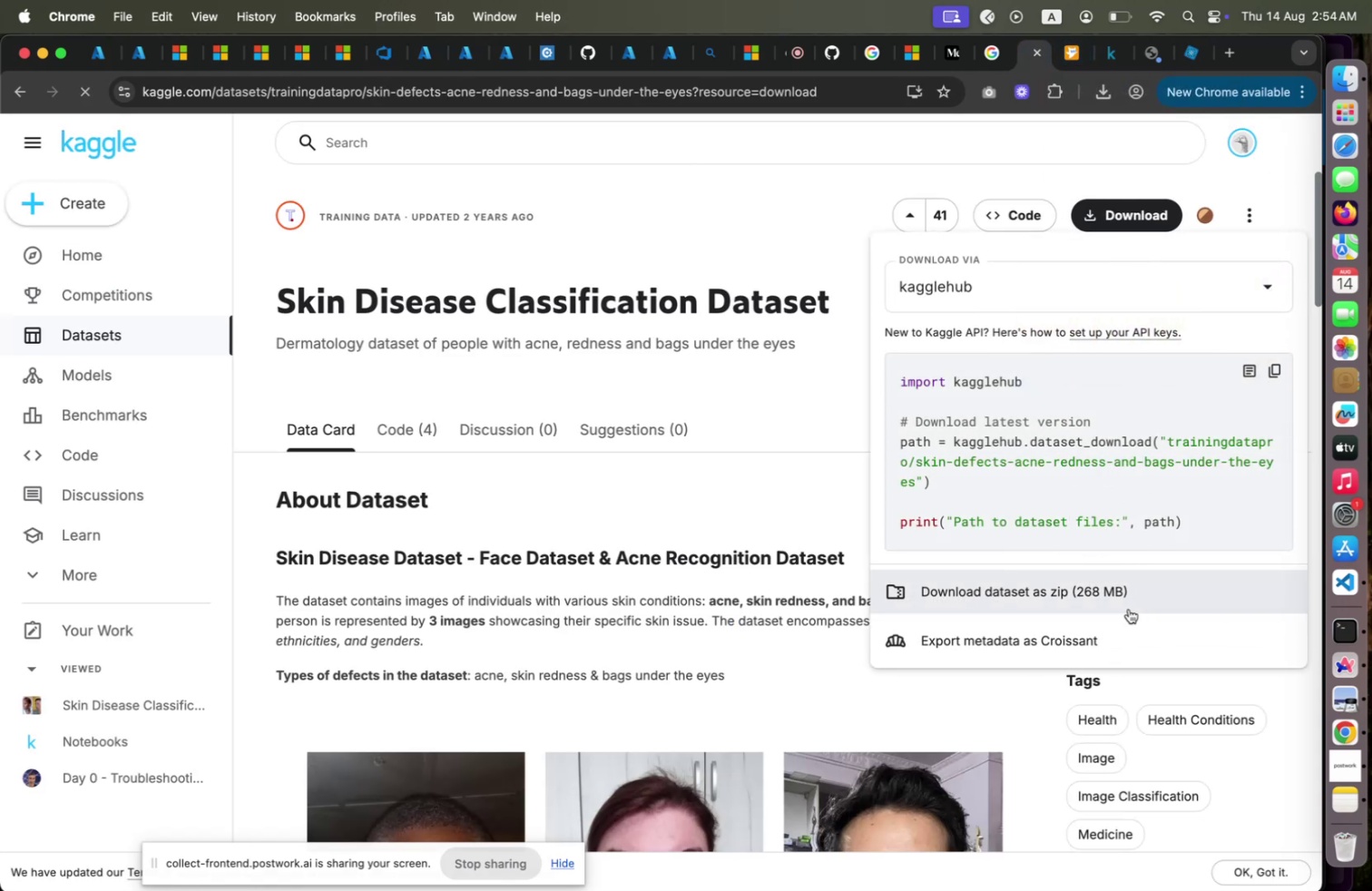 
left_click([1129, 608])
 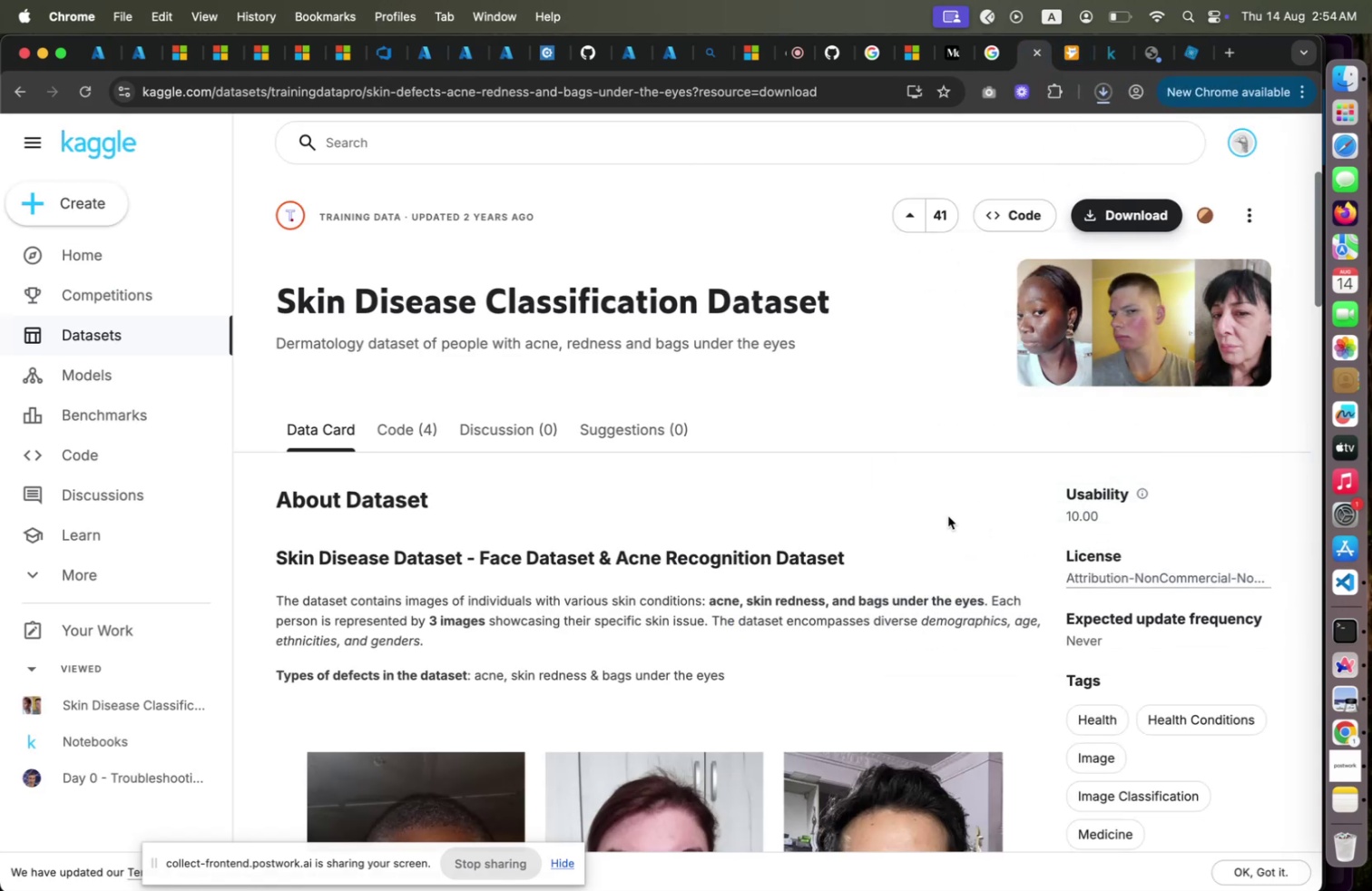 
mouse_move([1094, 104])
 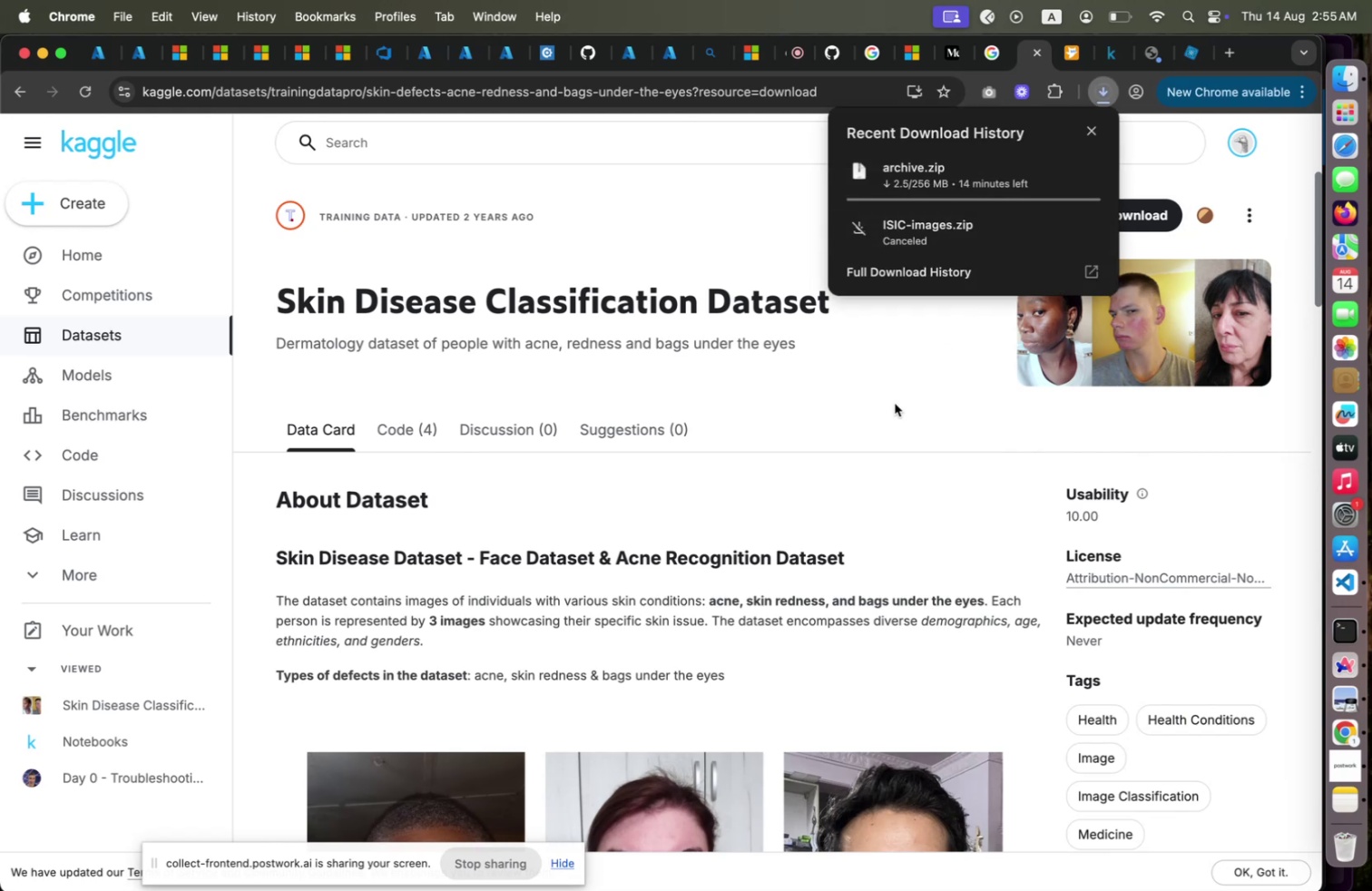 
left_click([895, 403])
 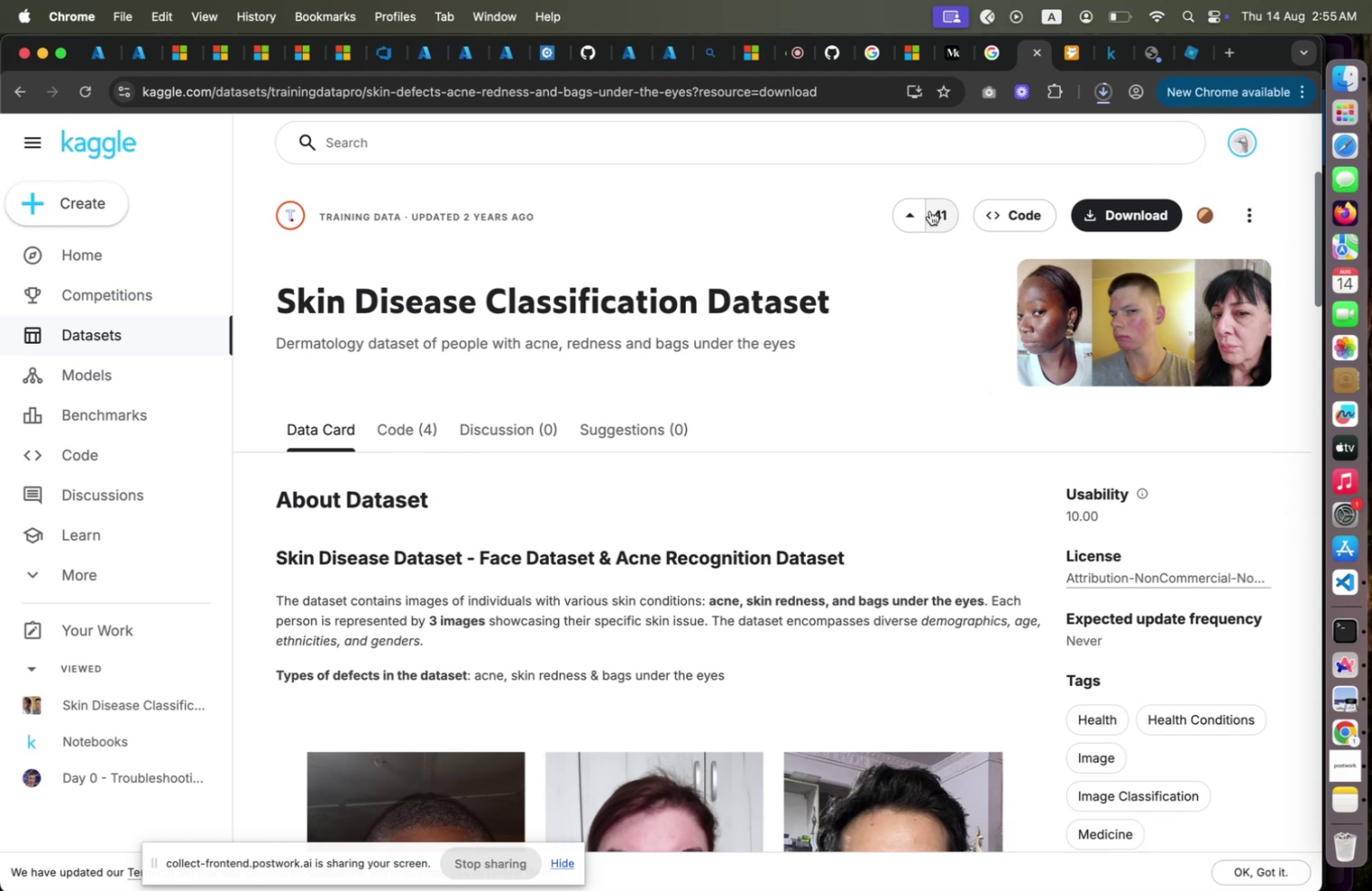 
wait(50.25)
 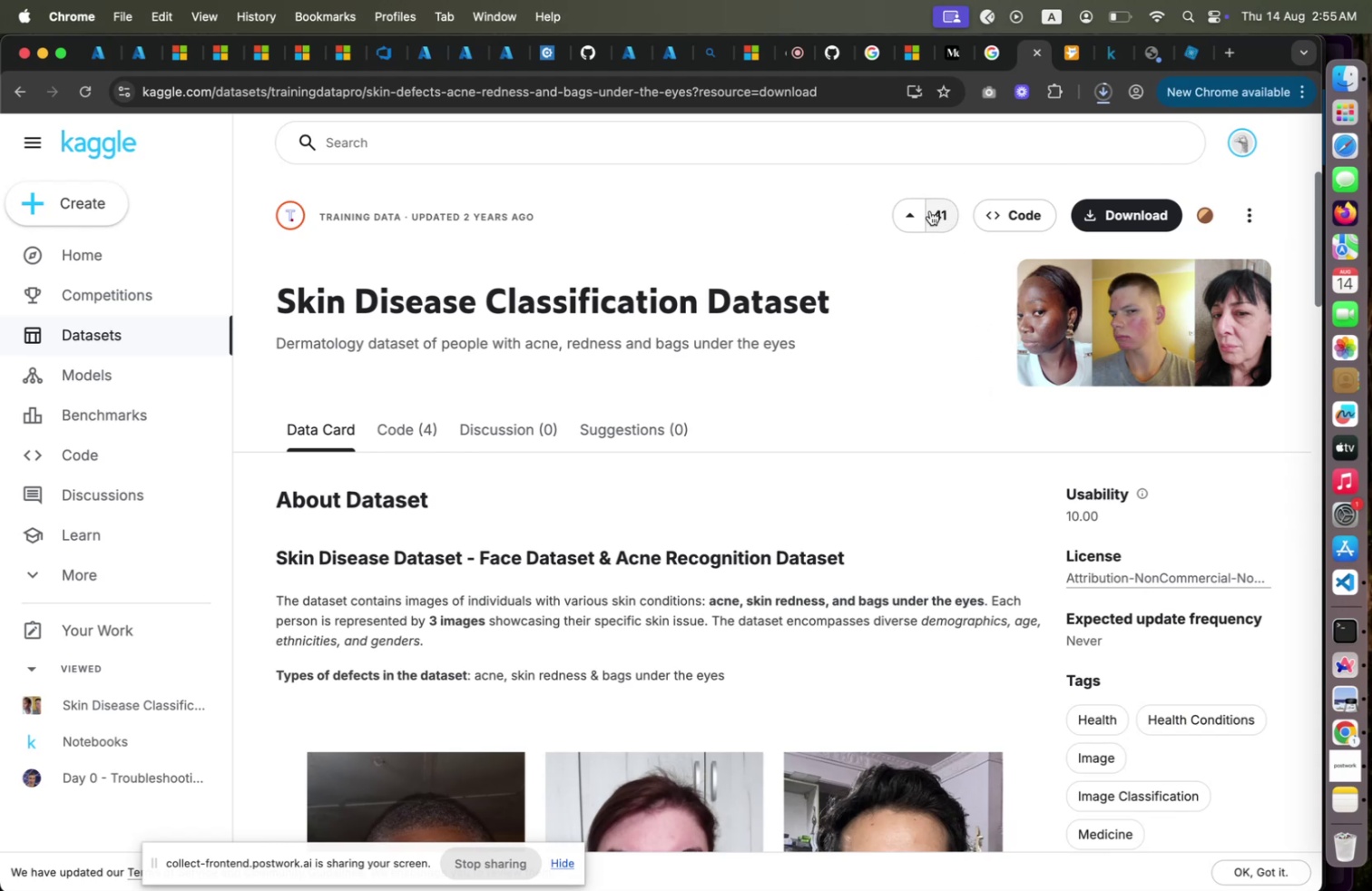 
scroll: coordinate [497, 605], scroll_direction: down, amount: 53.0
 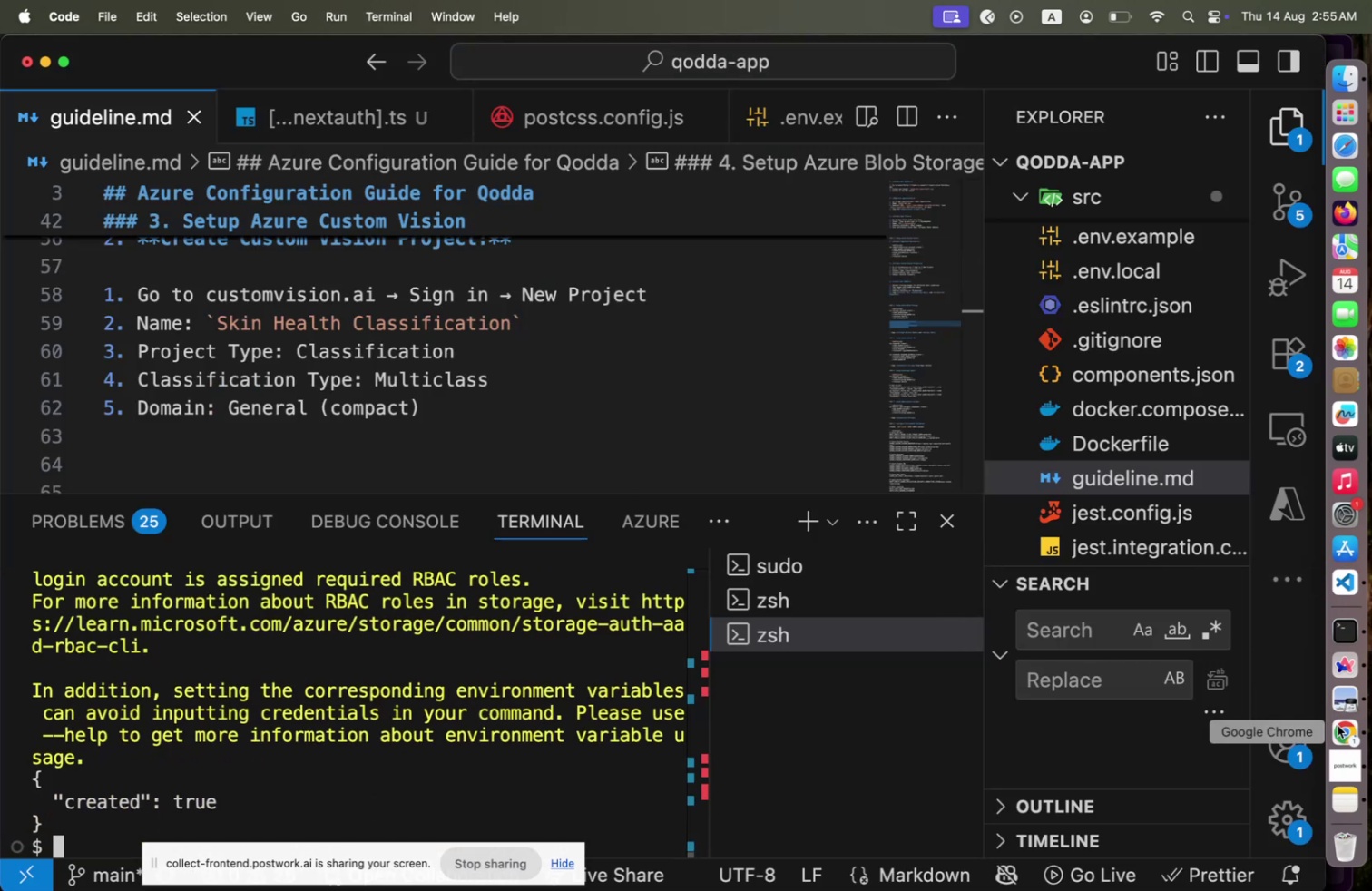 
left_click([1338, 724])
 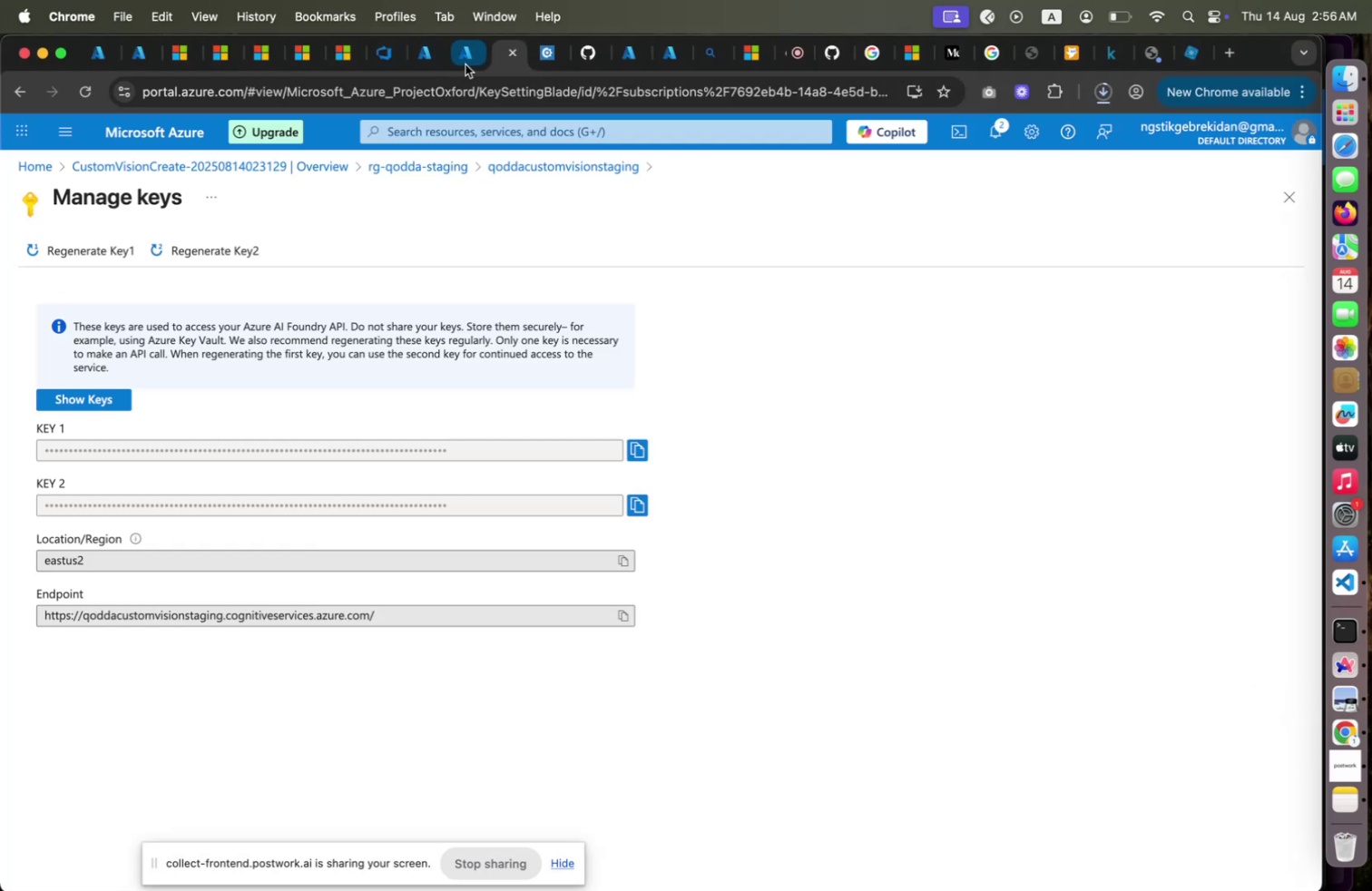 
left_click([466, 64])
 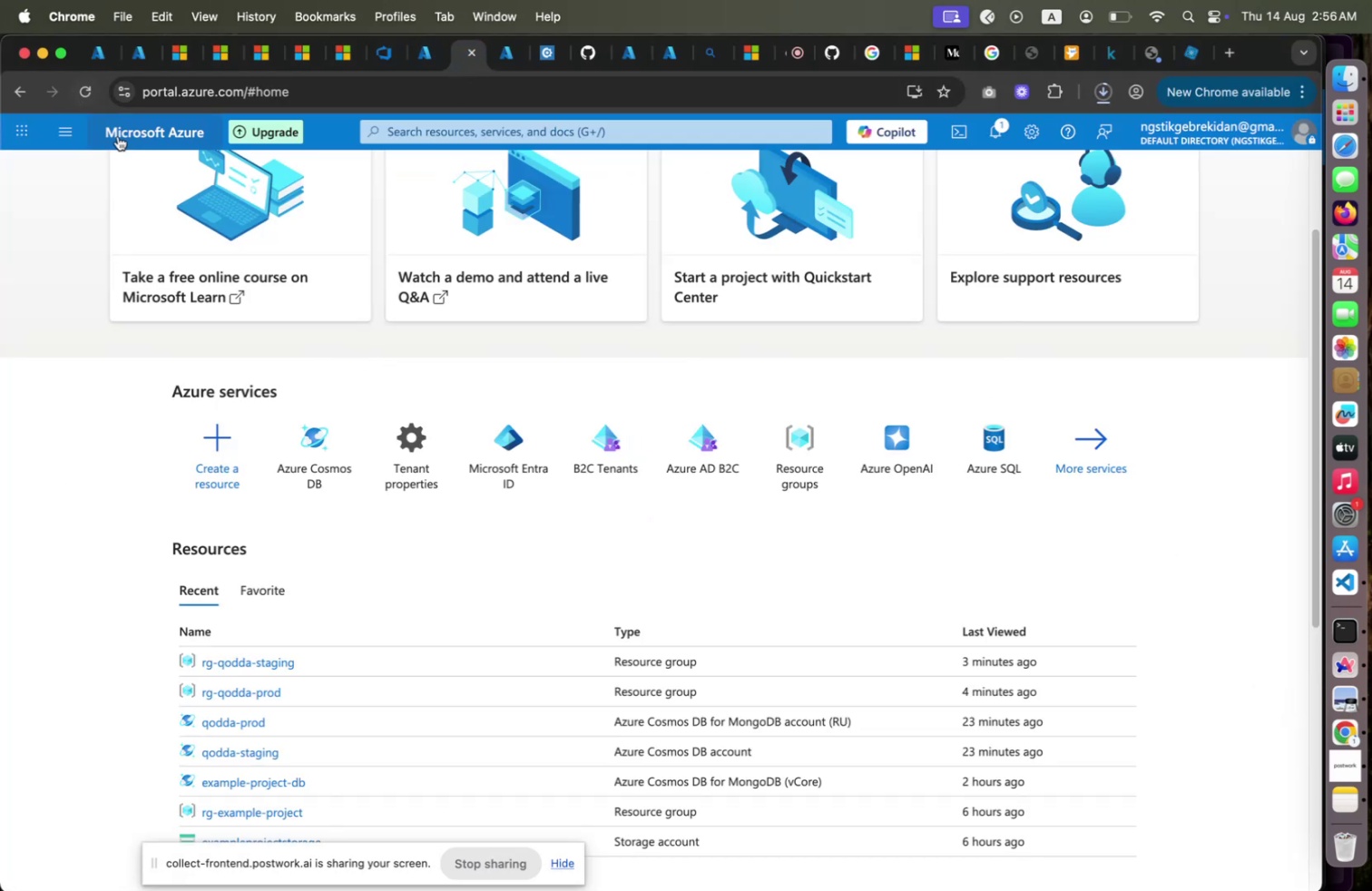 
scroll: coordinate [249, 310], scroll_direction: up, amount: 14.0
 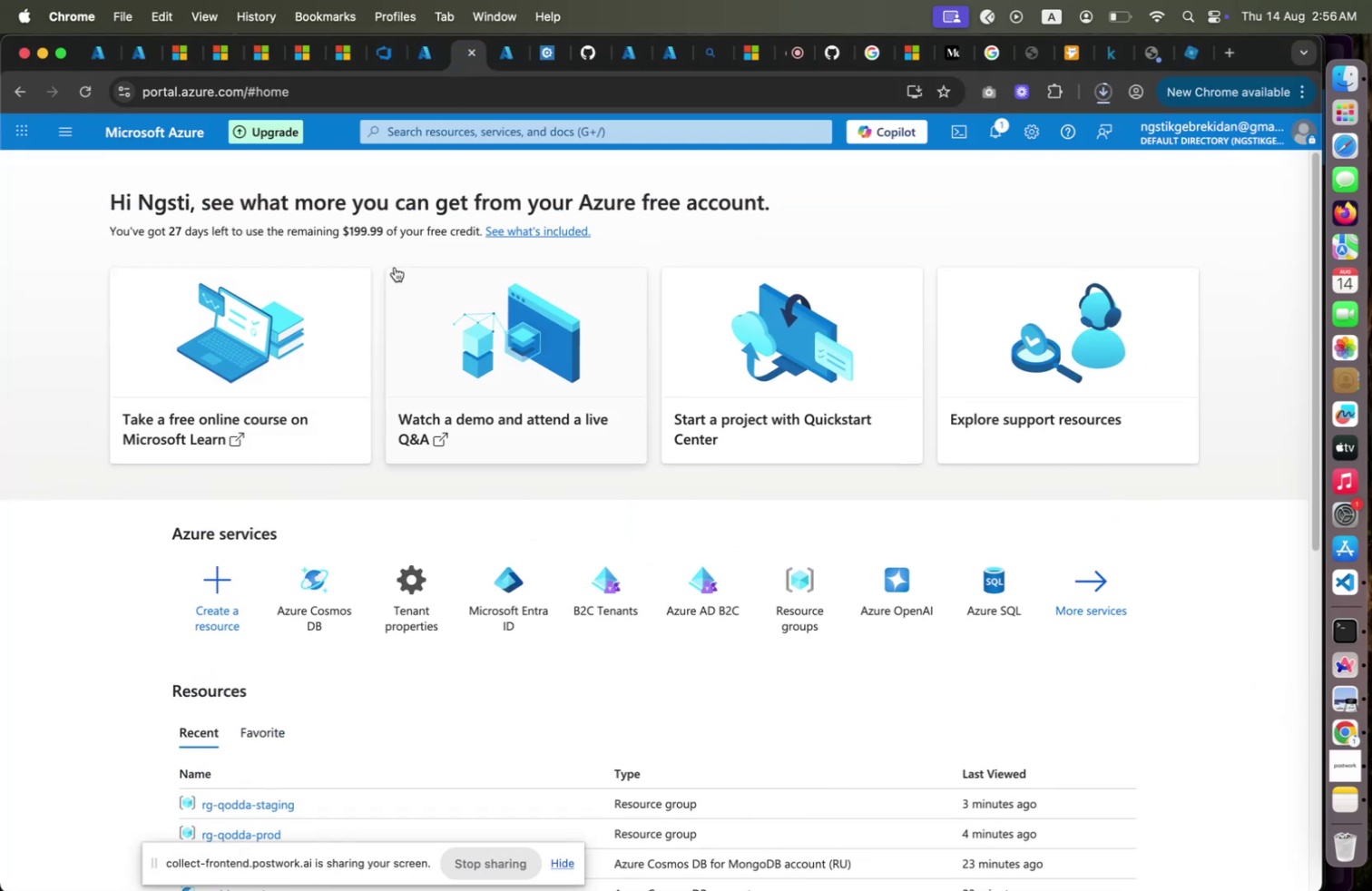 
scroll: coordinate [395, 267], scroll_direction: down, amount: 9.0
 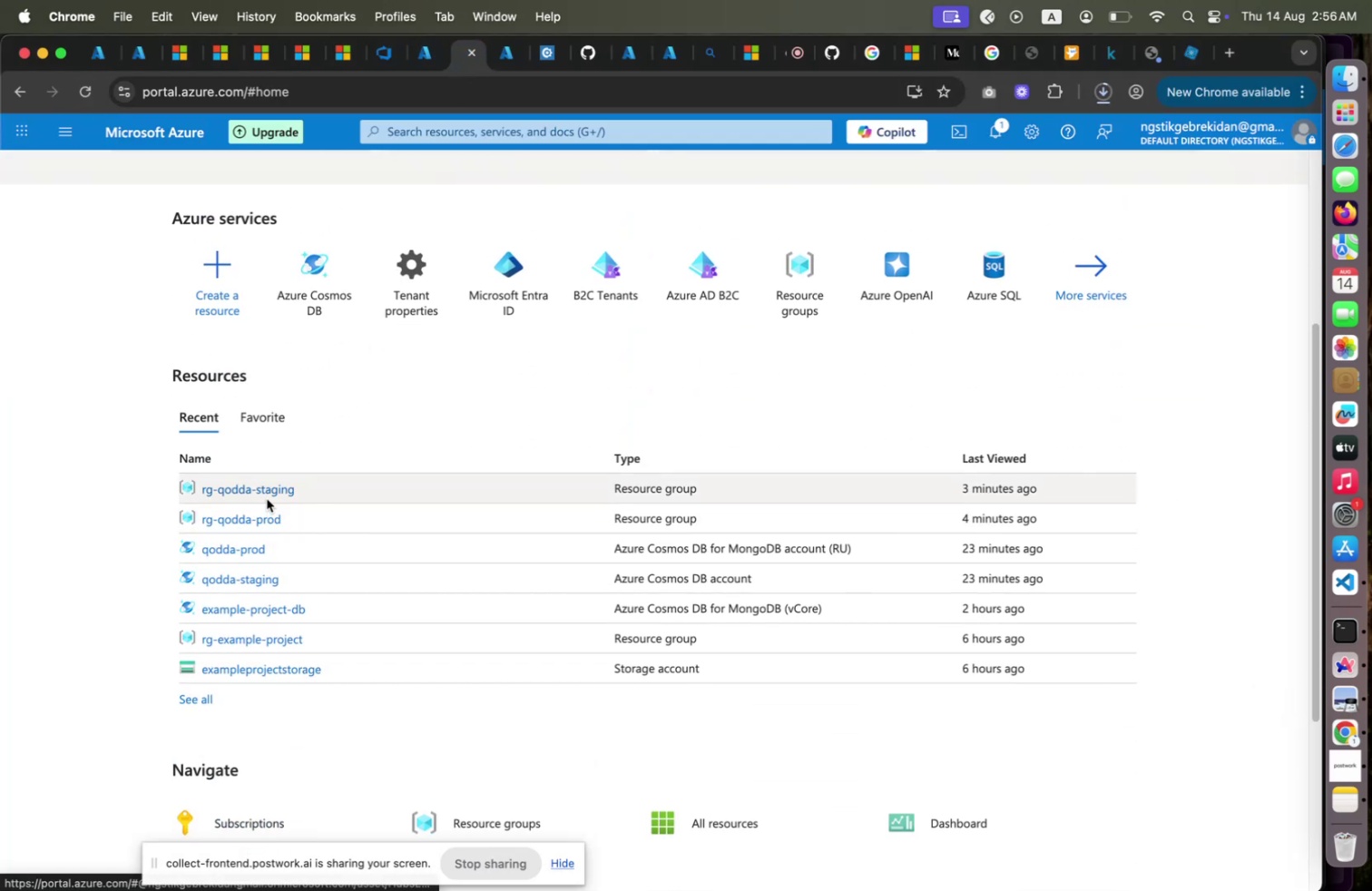 
left_click([269, 492])
 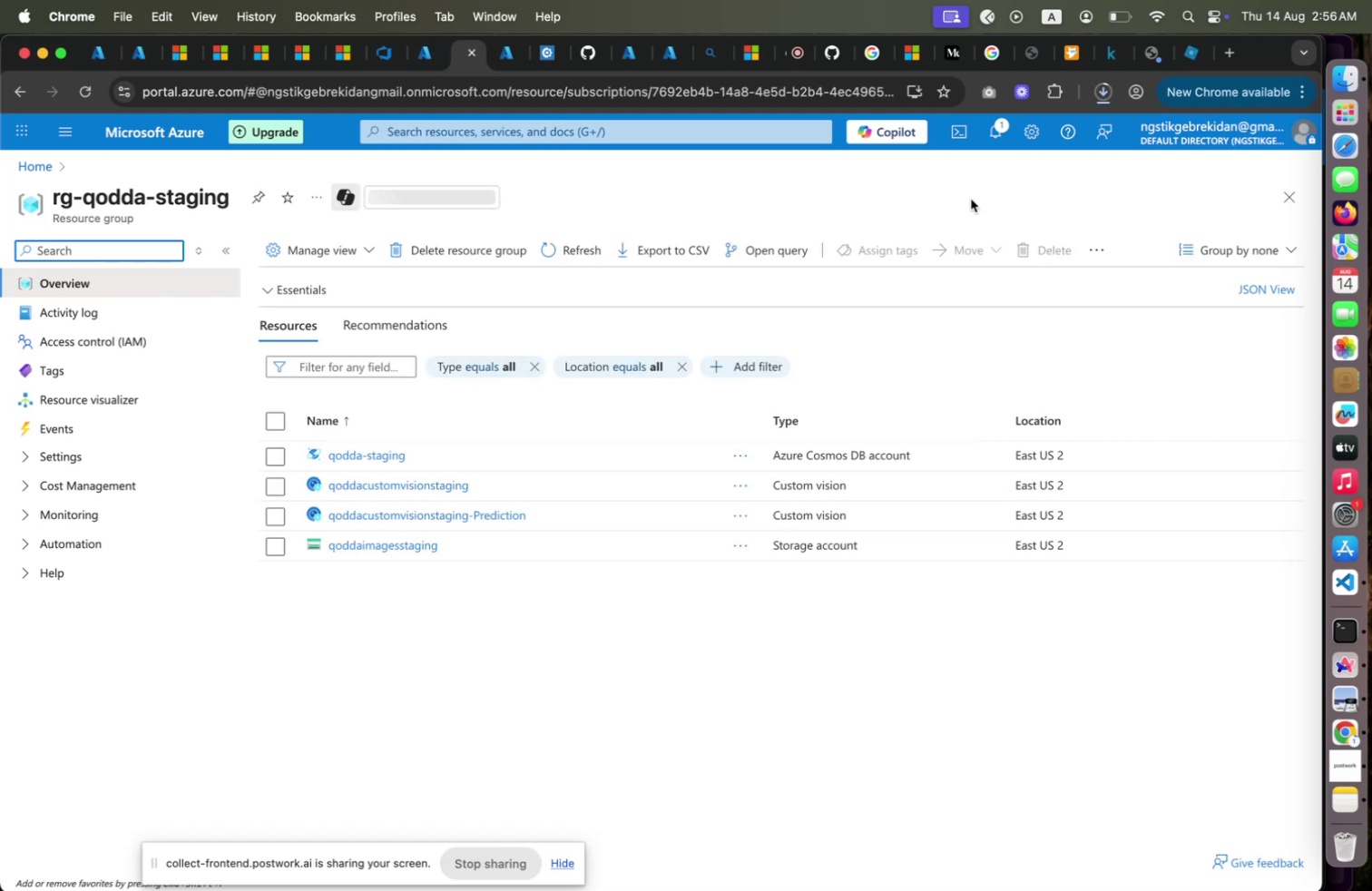 
wait(21.43)
 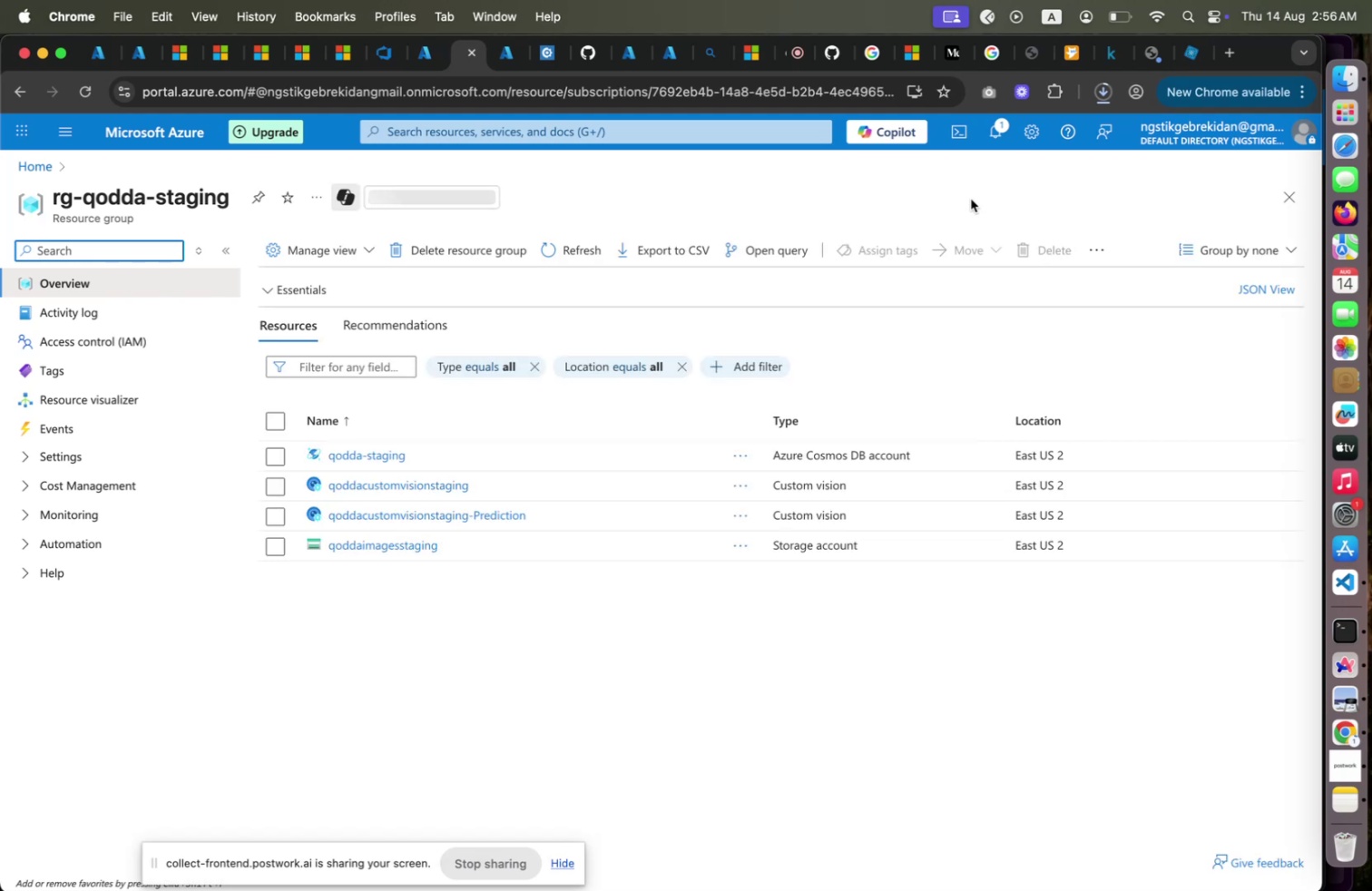 
left_click([427, 550])
 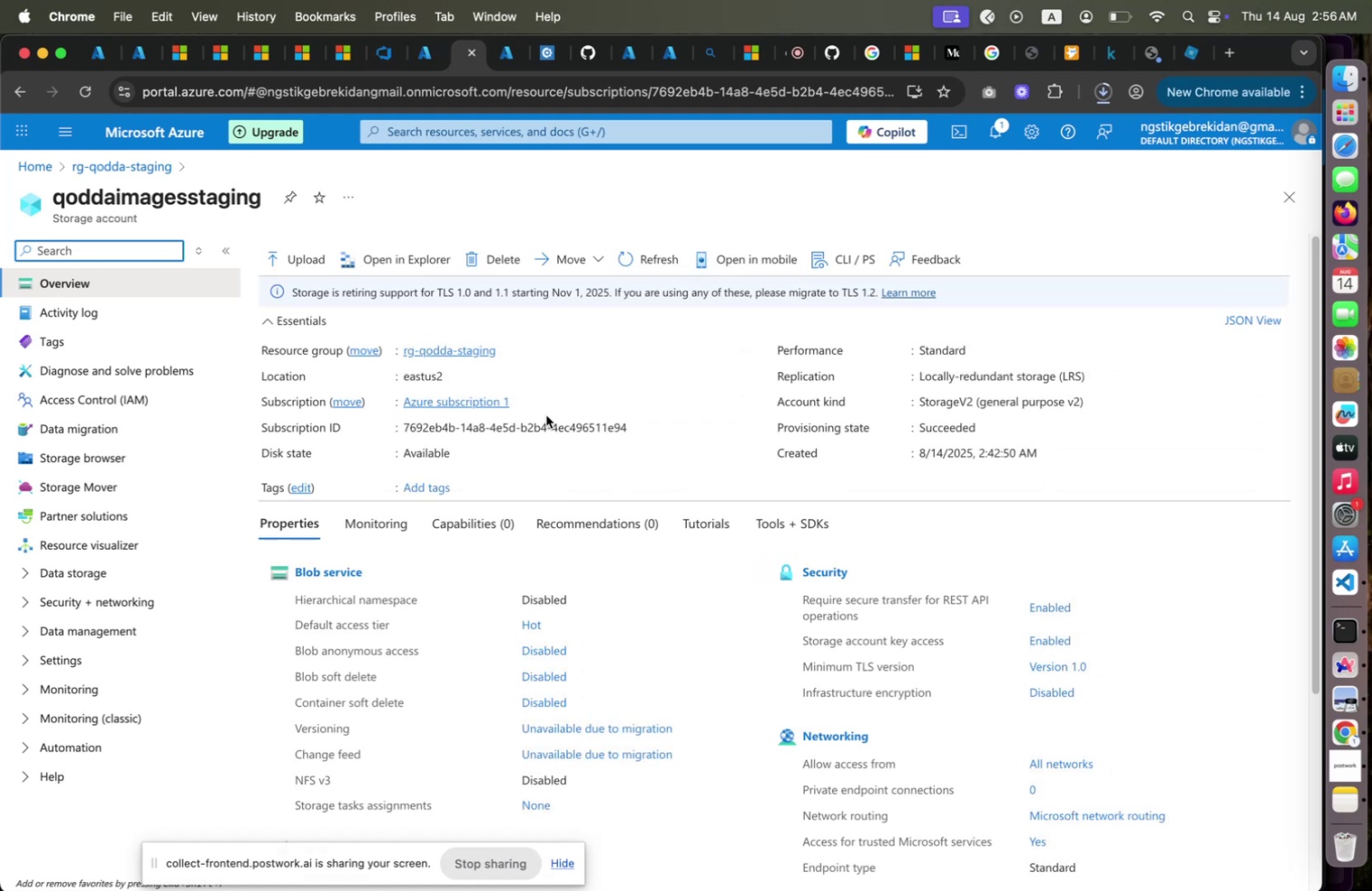 
wait(23.97)
 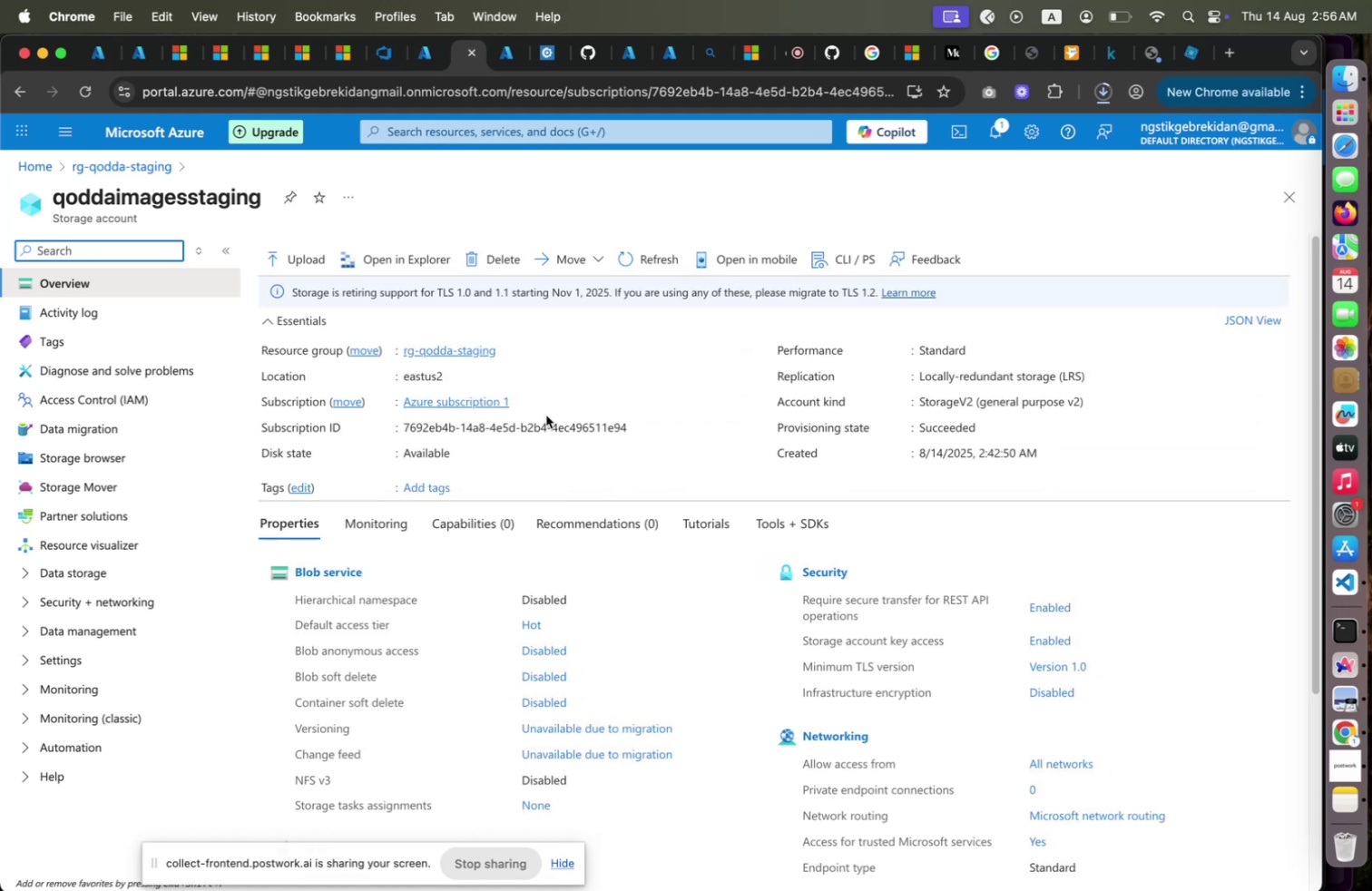 
scroll: coordinate [673, 392], scroll_direction: down, amount: 7.0
 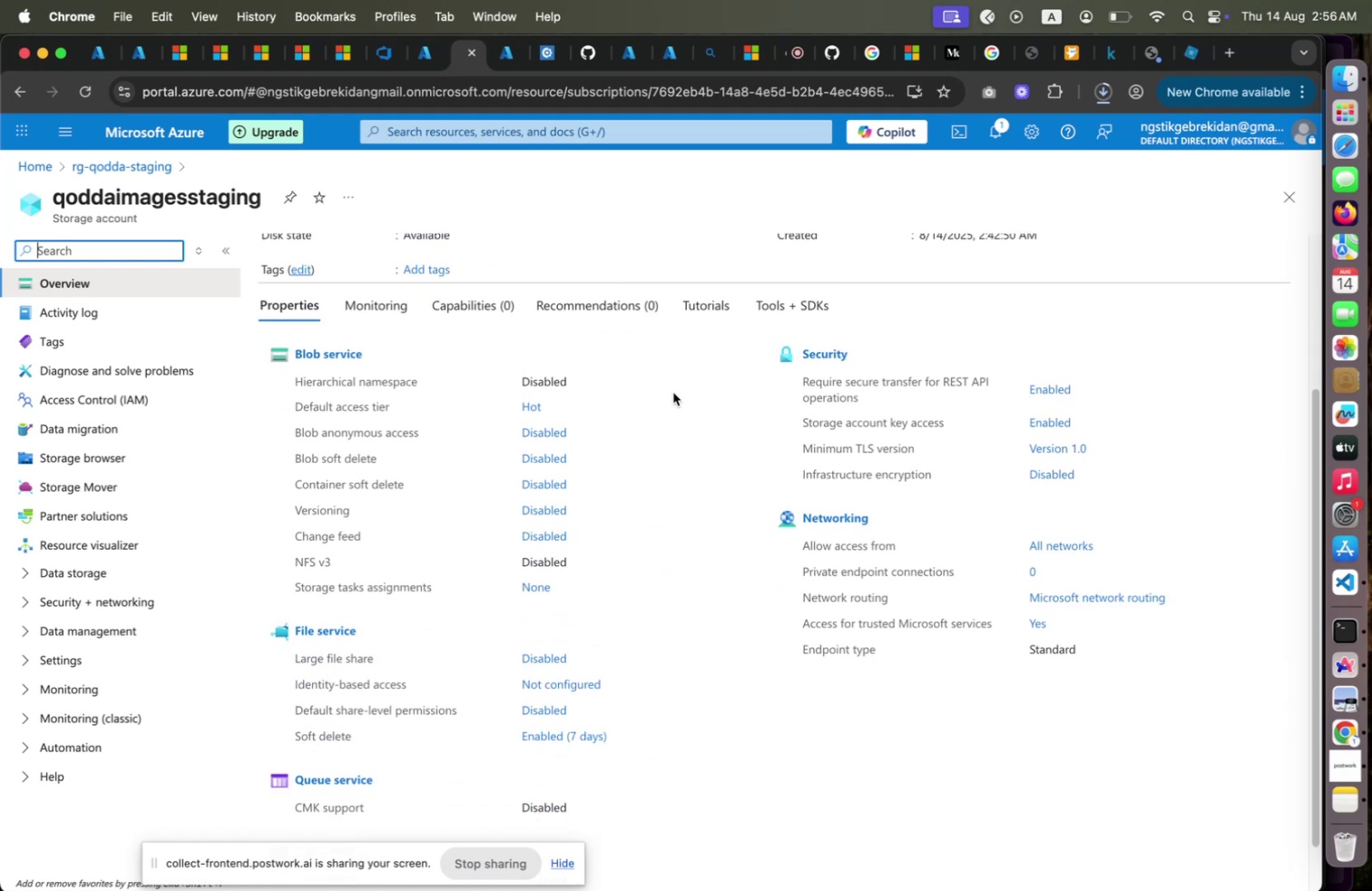 
scroll: coordinate [673, 392], scroll_direction: up, amount: 11.0
 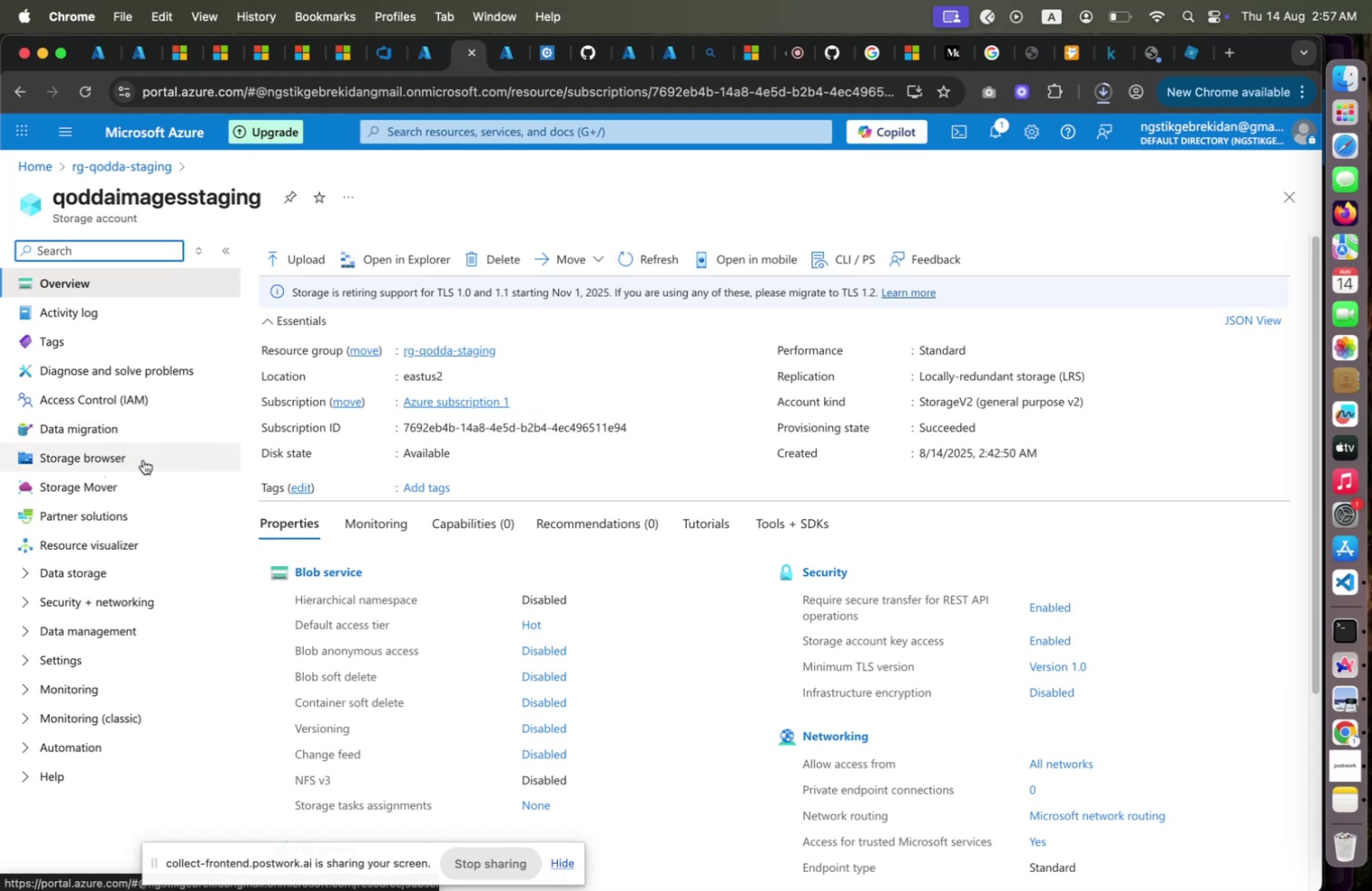 
left_click([143, 459])
 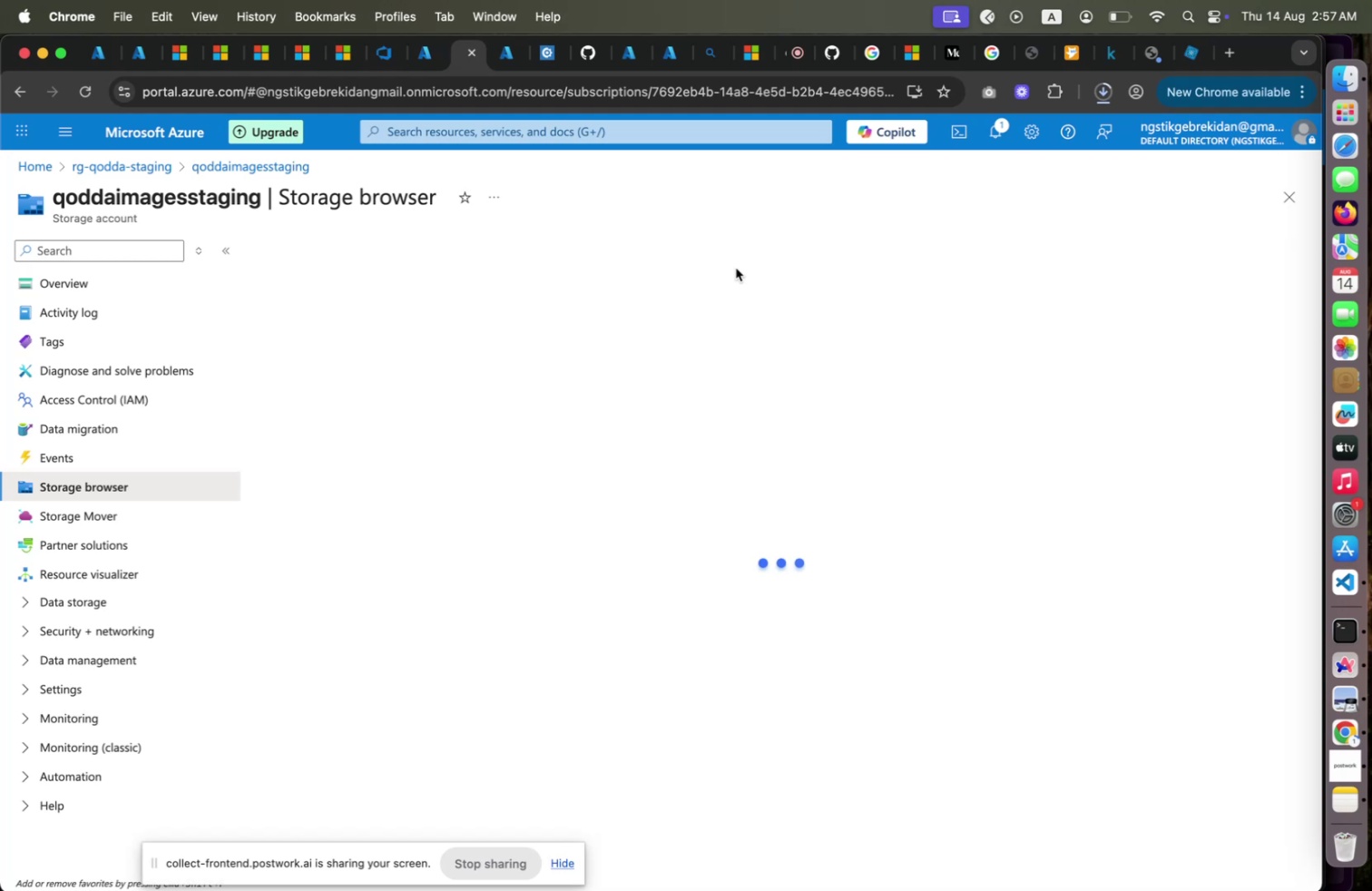 
wait(52.3)
 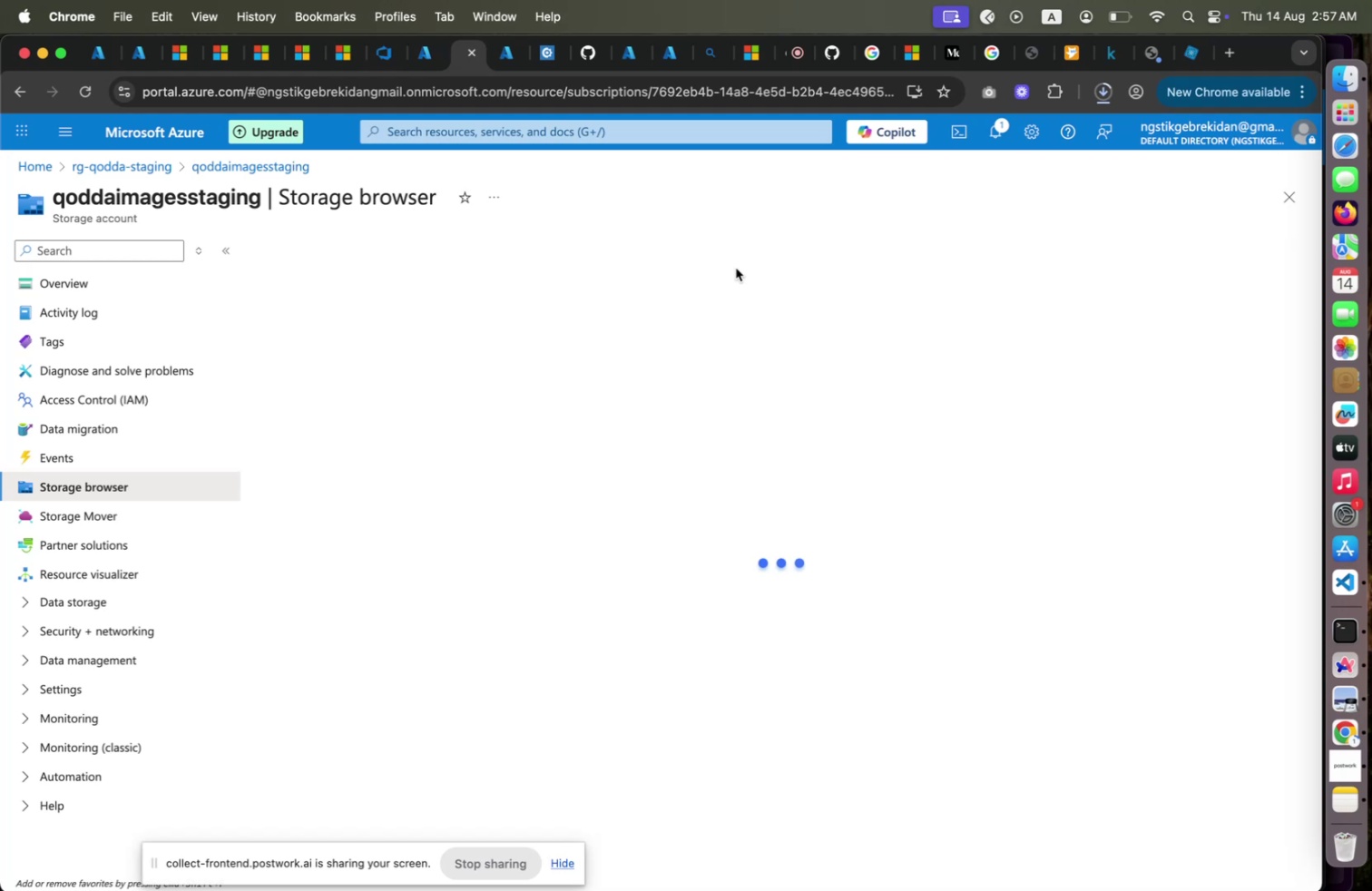 
left_click([29, 597])
 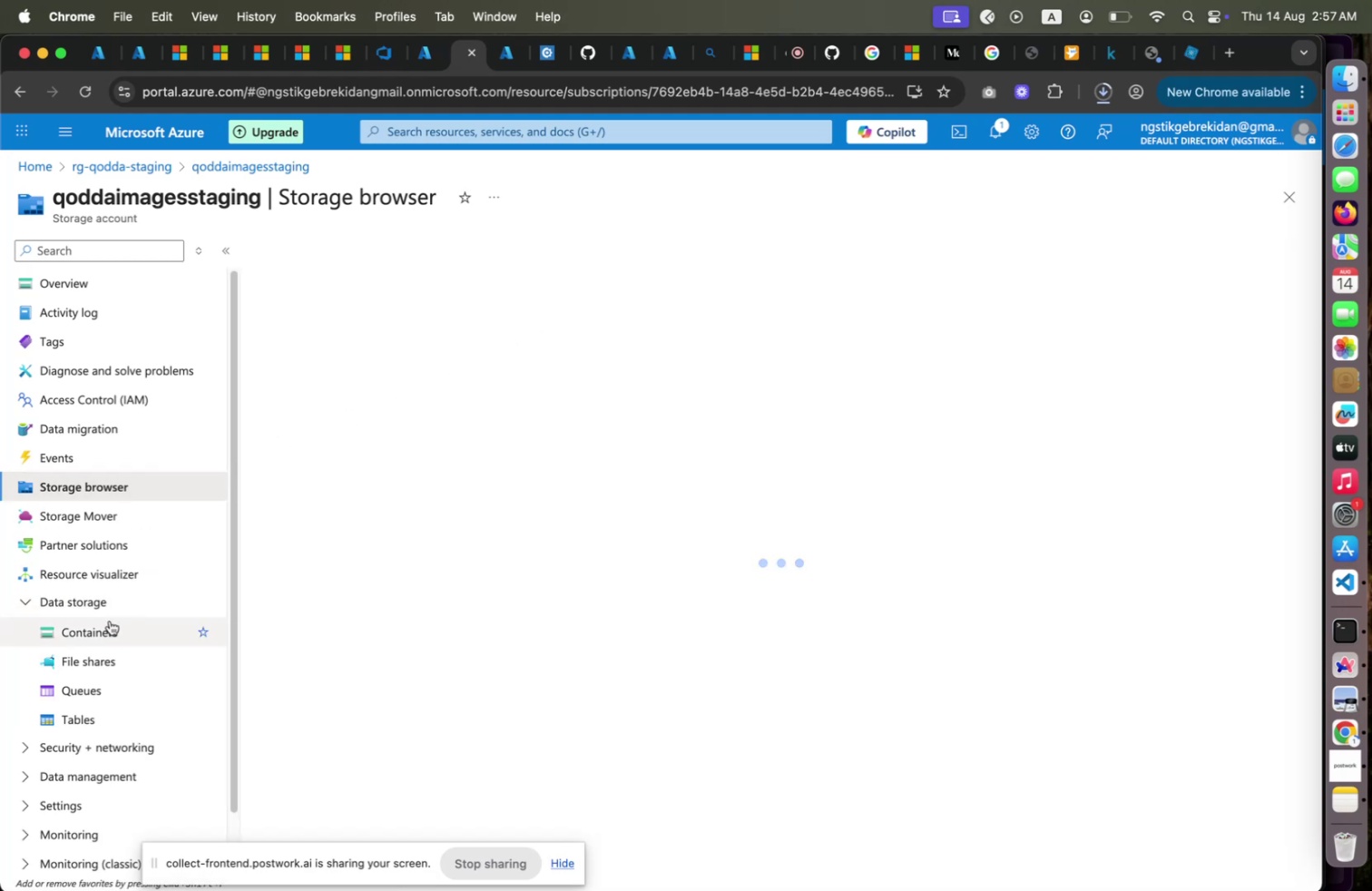 
scroll: coordinate [129, 574], scroll_direction: down, amount: 8.0
 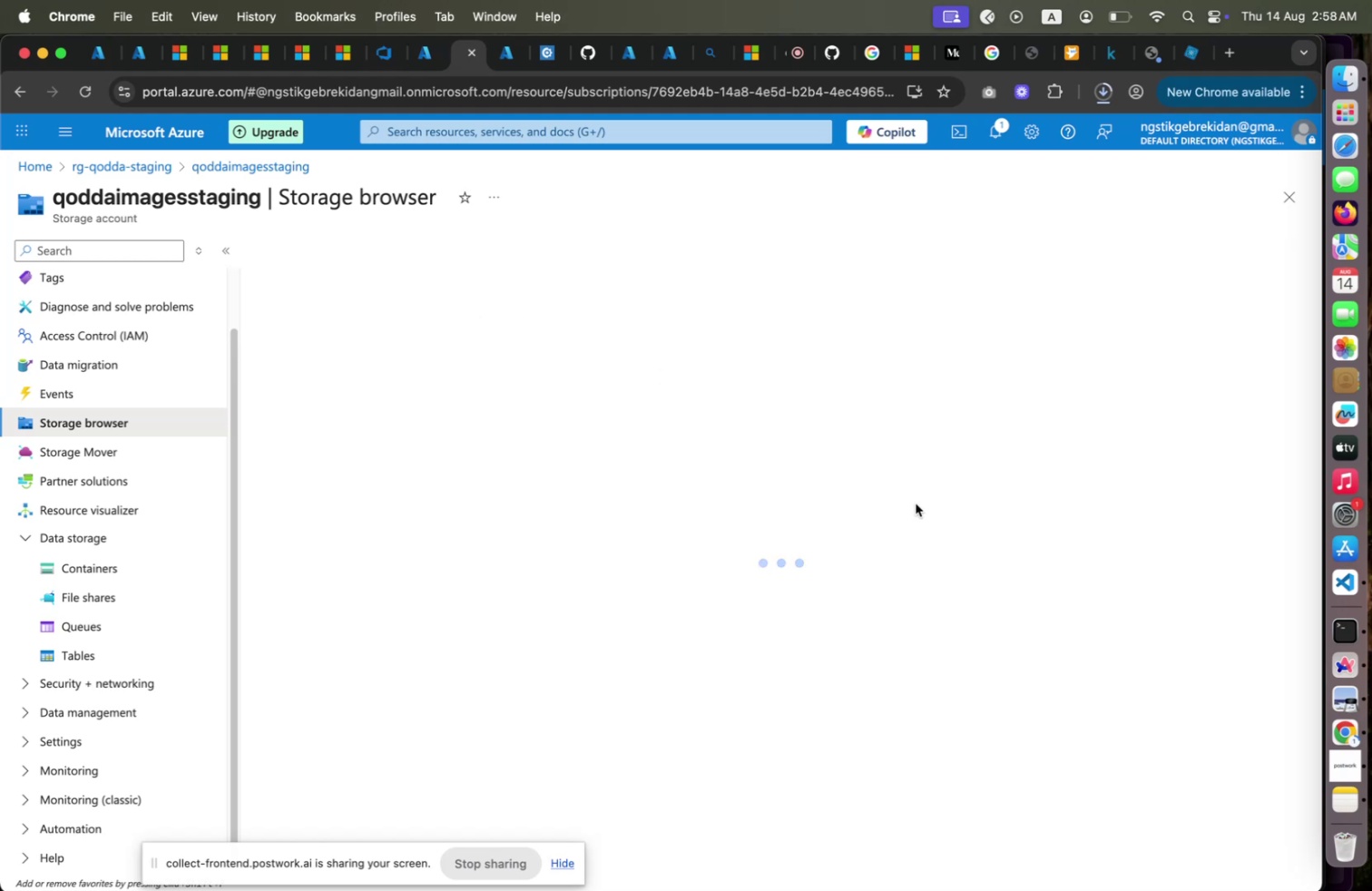 
wait(37.99)
 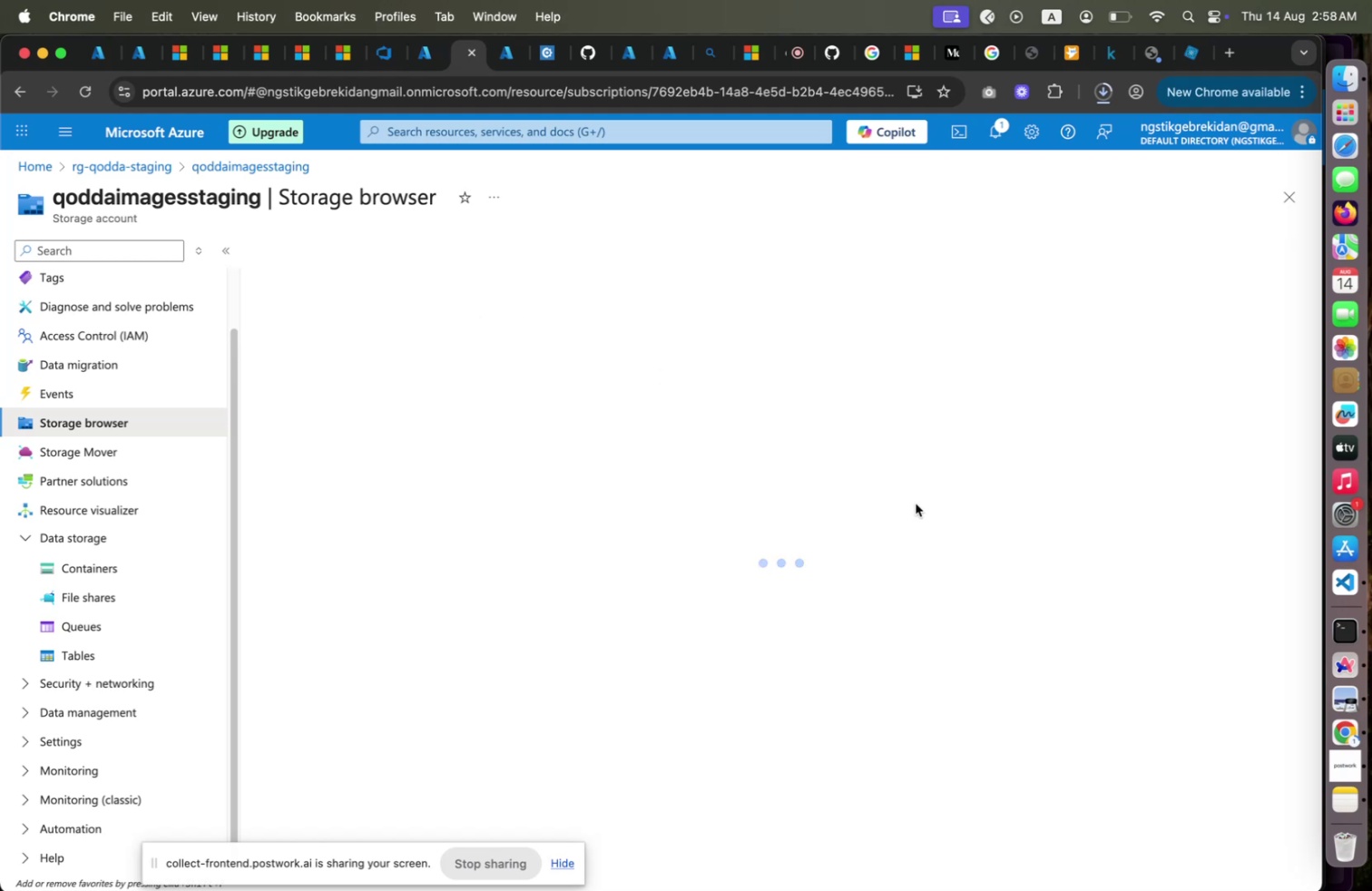 
left_click([622, 622])
 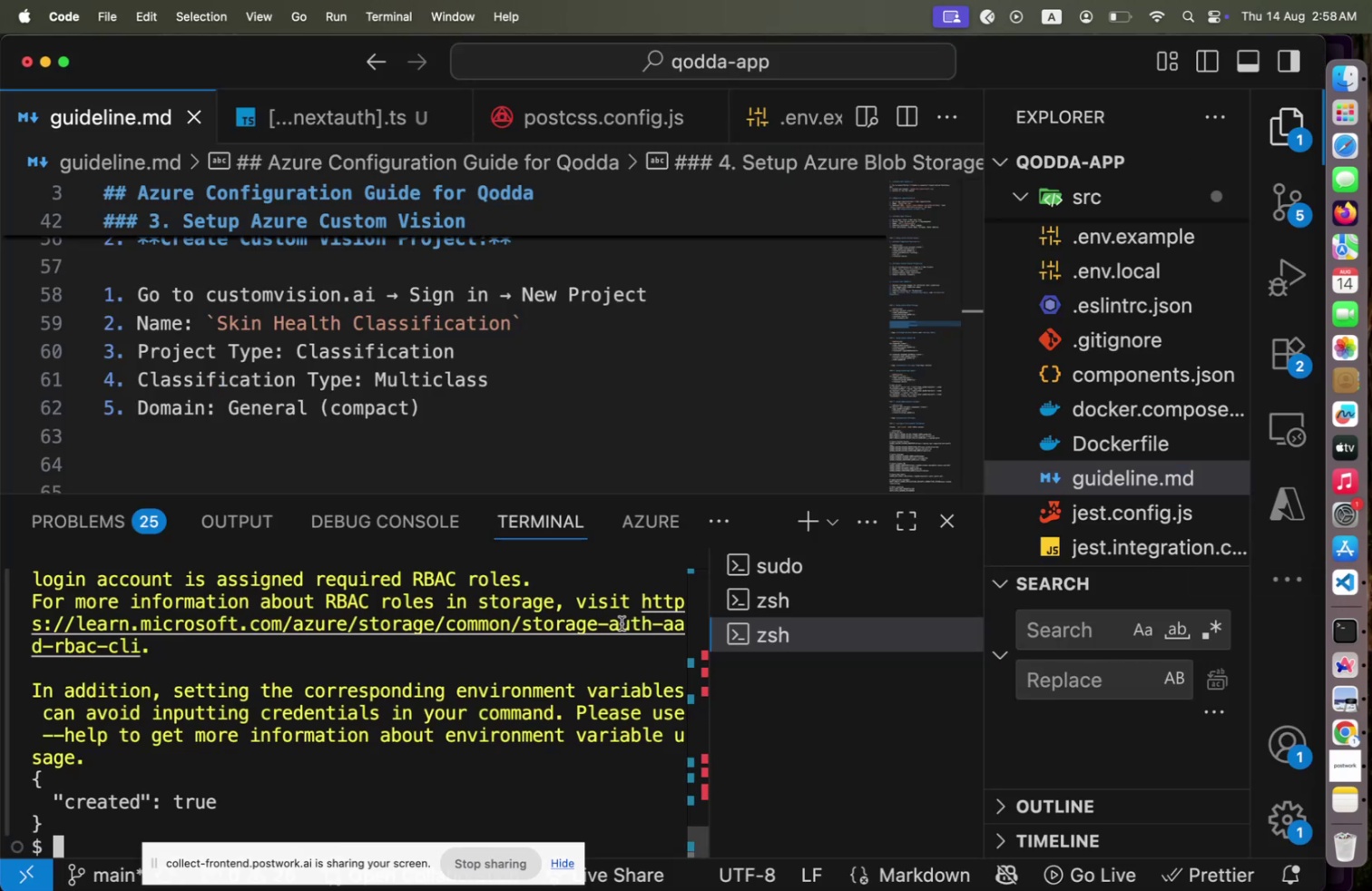 
key(Control+L)
 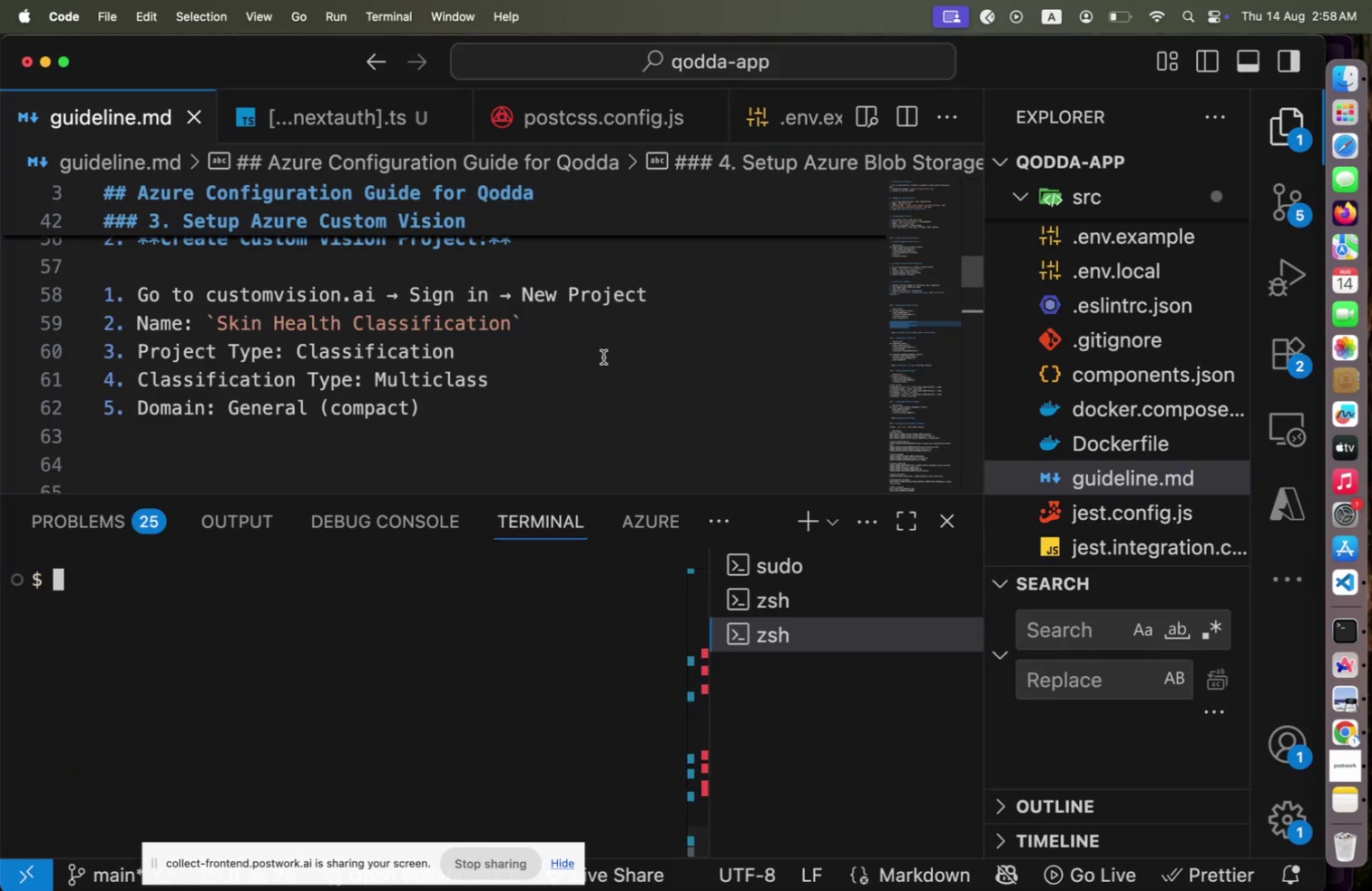 
scroll: coordinate [549, 414], scroll_direction: down, amount: 14.0
 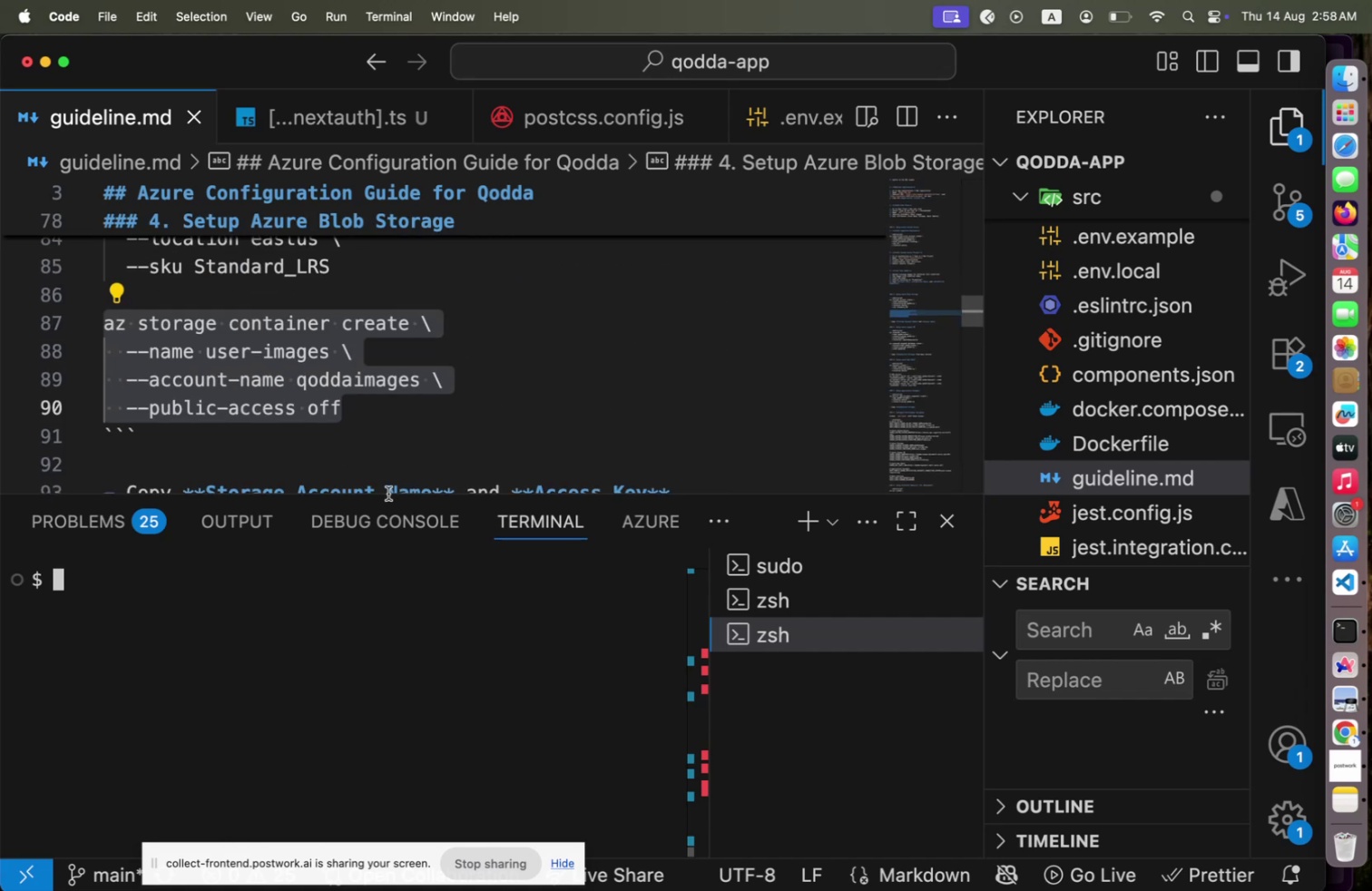 
scroll: coordinate [395, 626], scroll_direction: up, amount: 15.0
 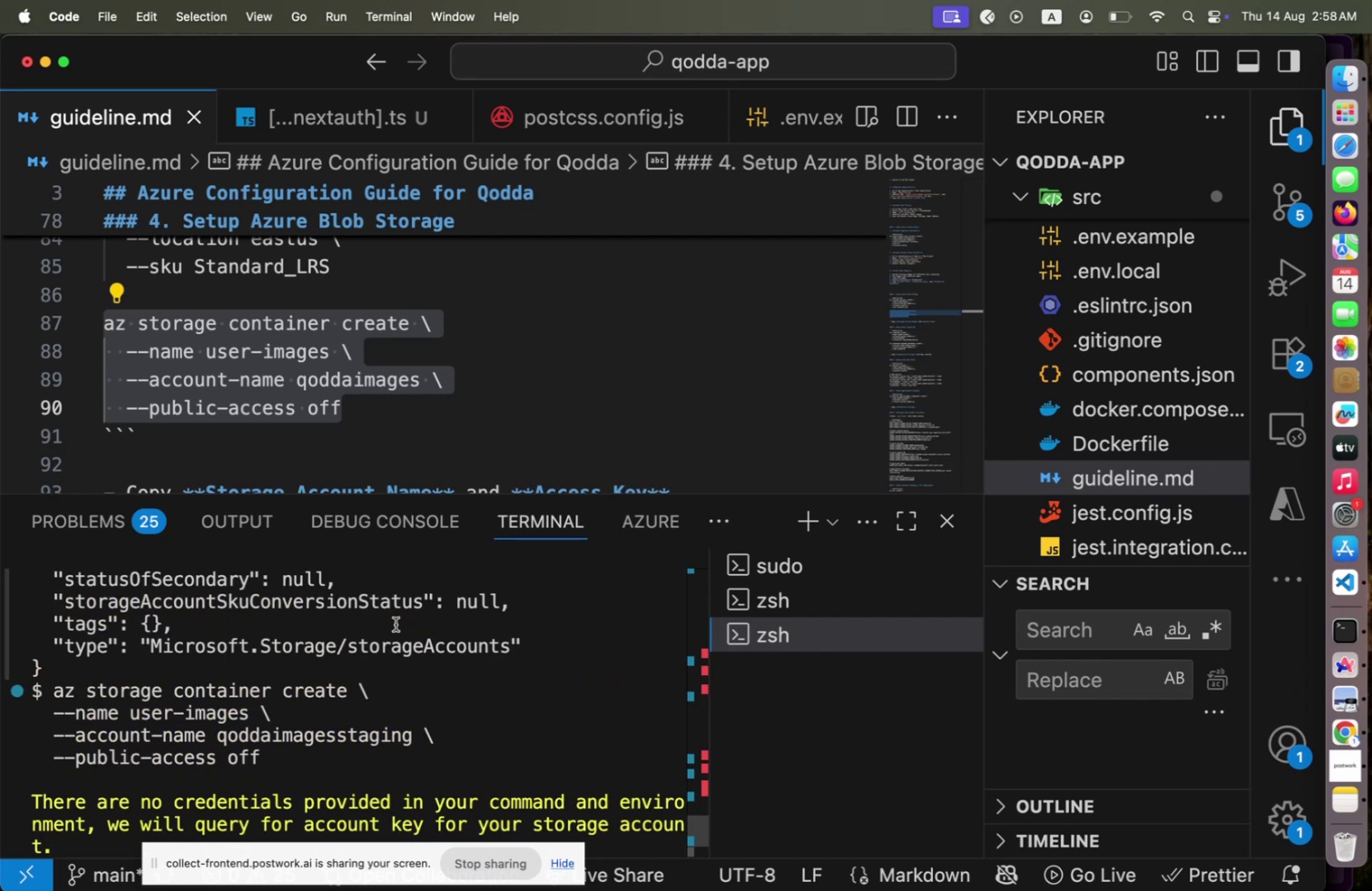 
scroll: coordinate [488, 397], scroll_direction: down, amount: 28.0
 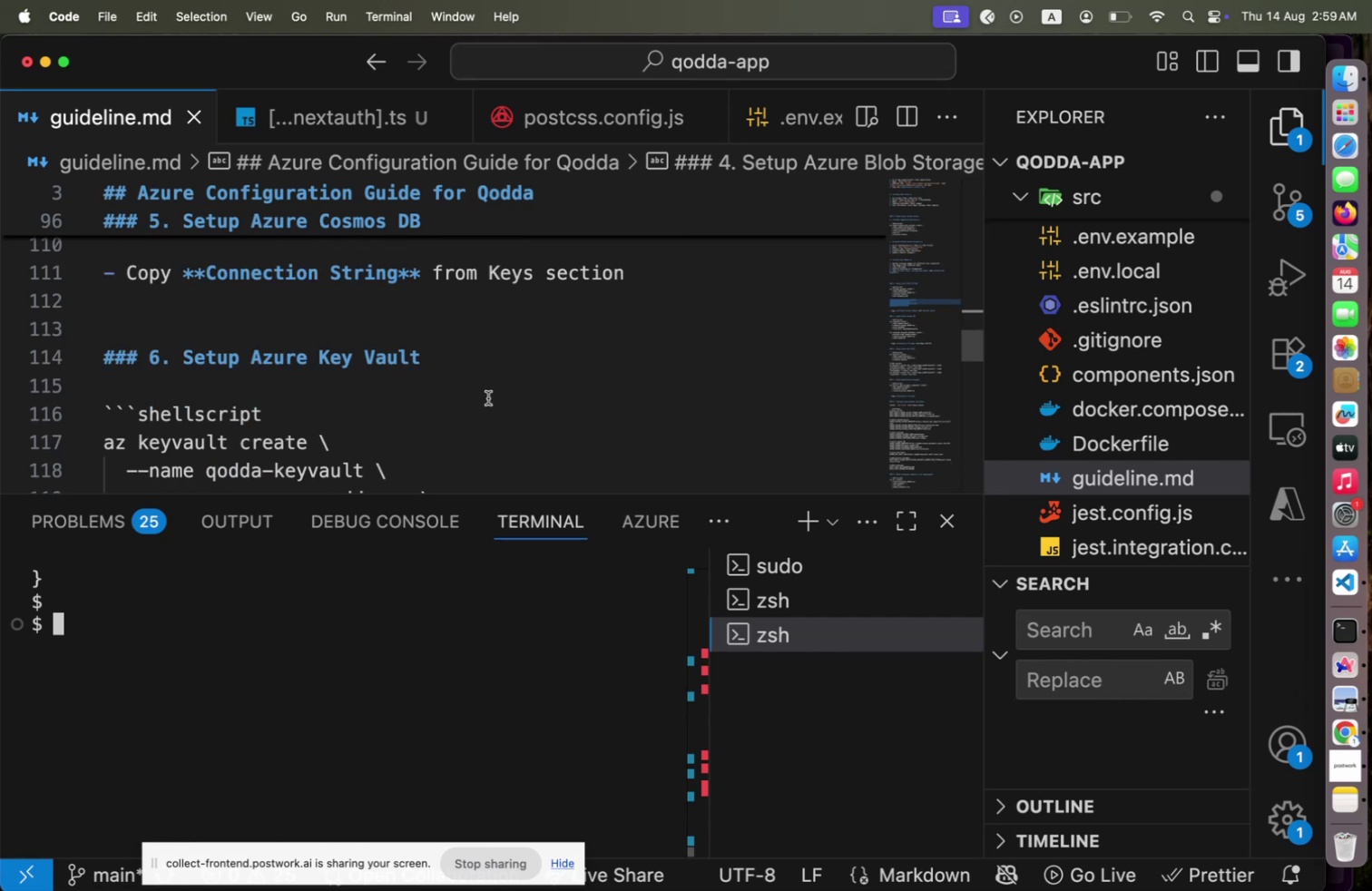 
scroll: coordinate [488, 397], scroll_direction: down, amount: 1.0
 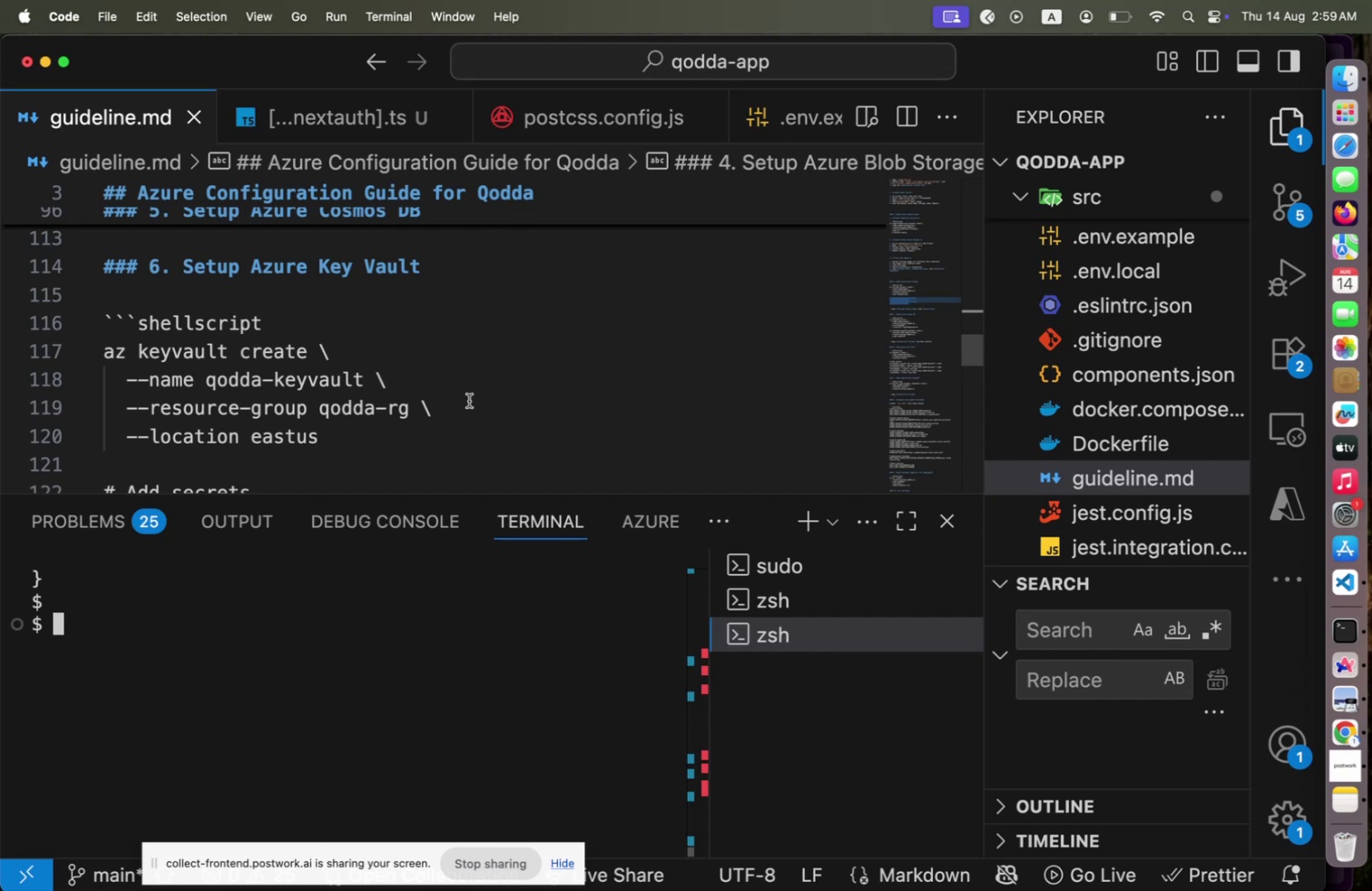 
wait(7.92)
 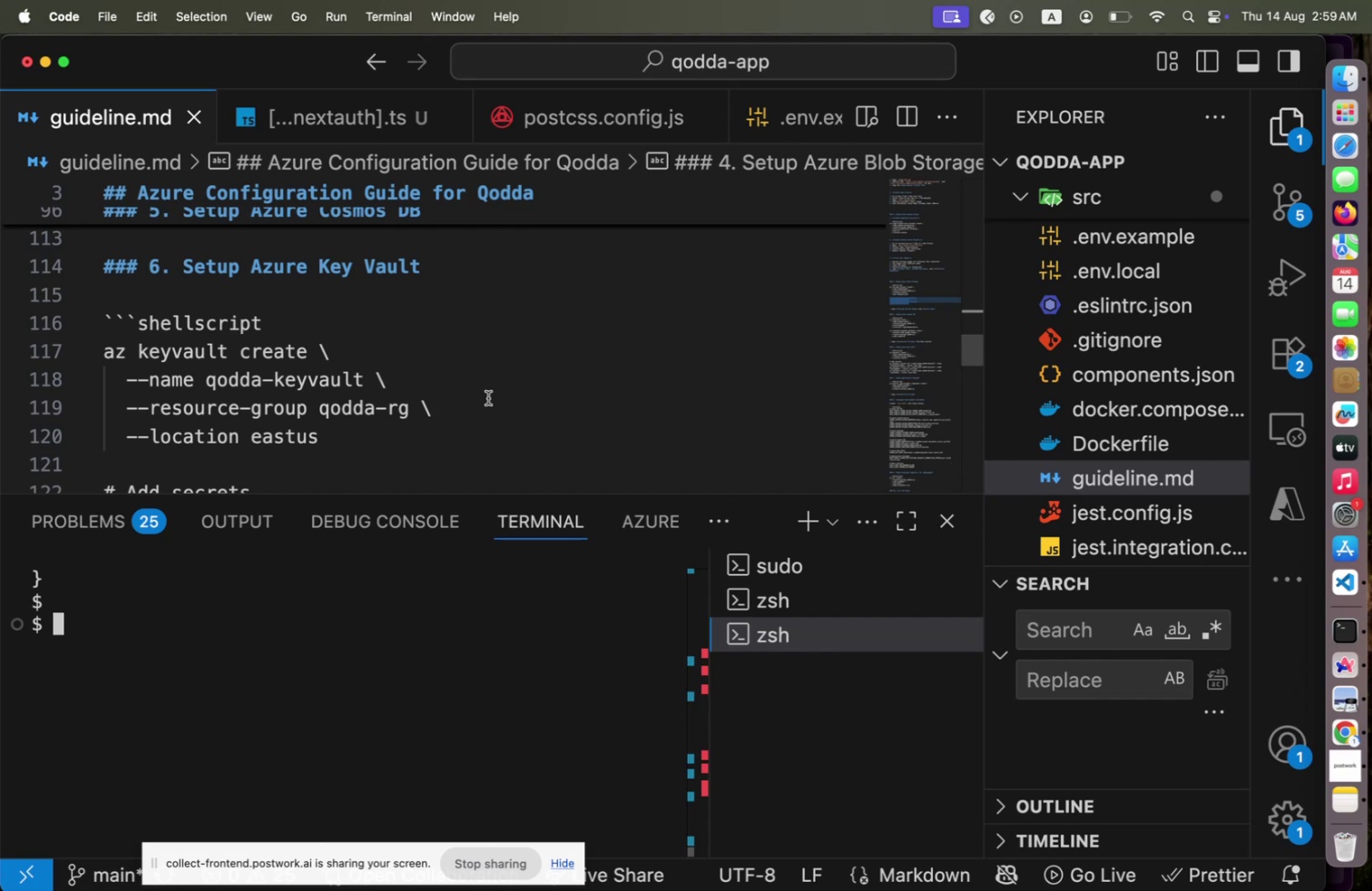 
left_click_drag(start_coordinate=[361, 440], to_coordinate=[103, 351])
 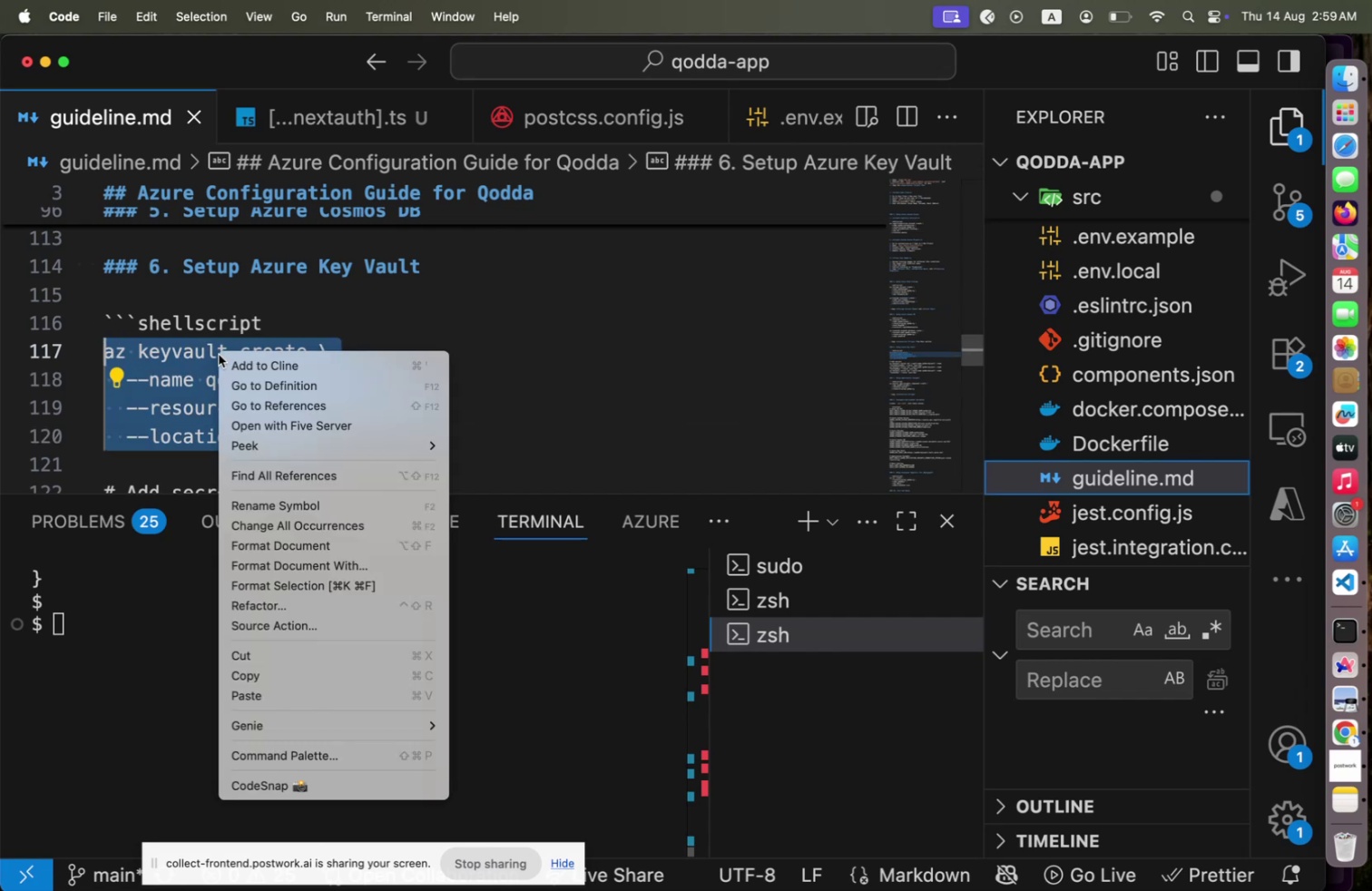 
right_click([219, 354])
 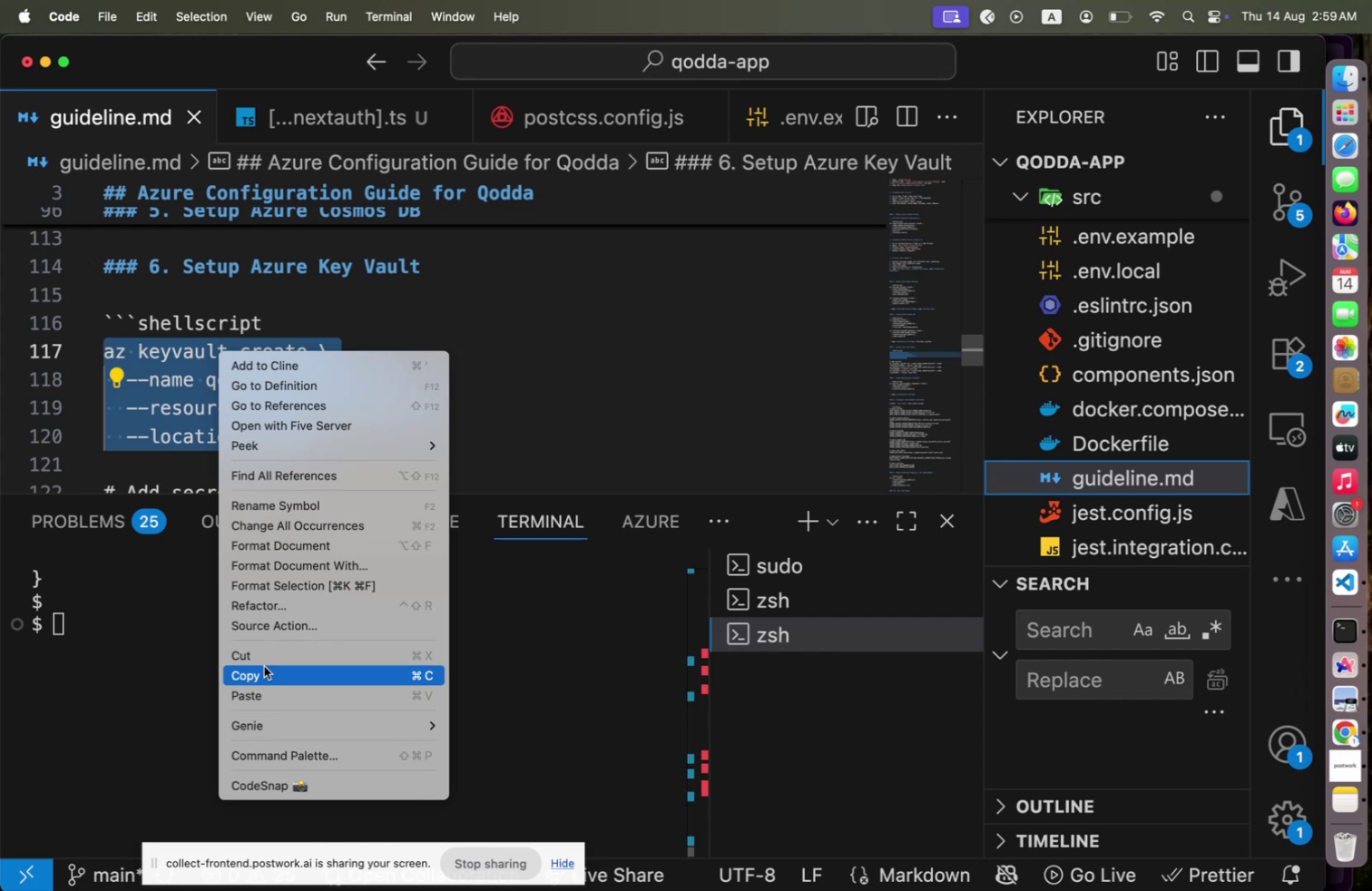 
left_click([264, 665])
 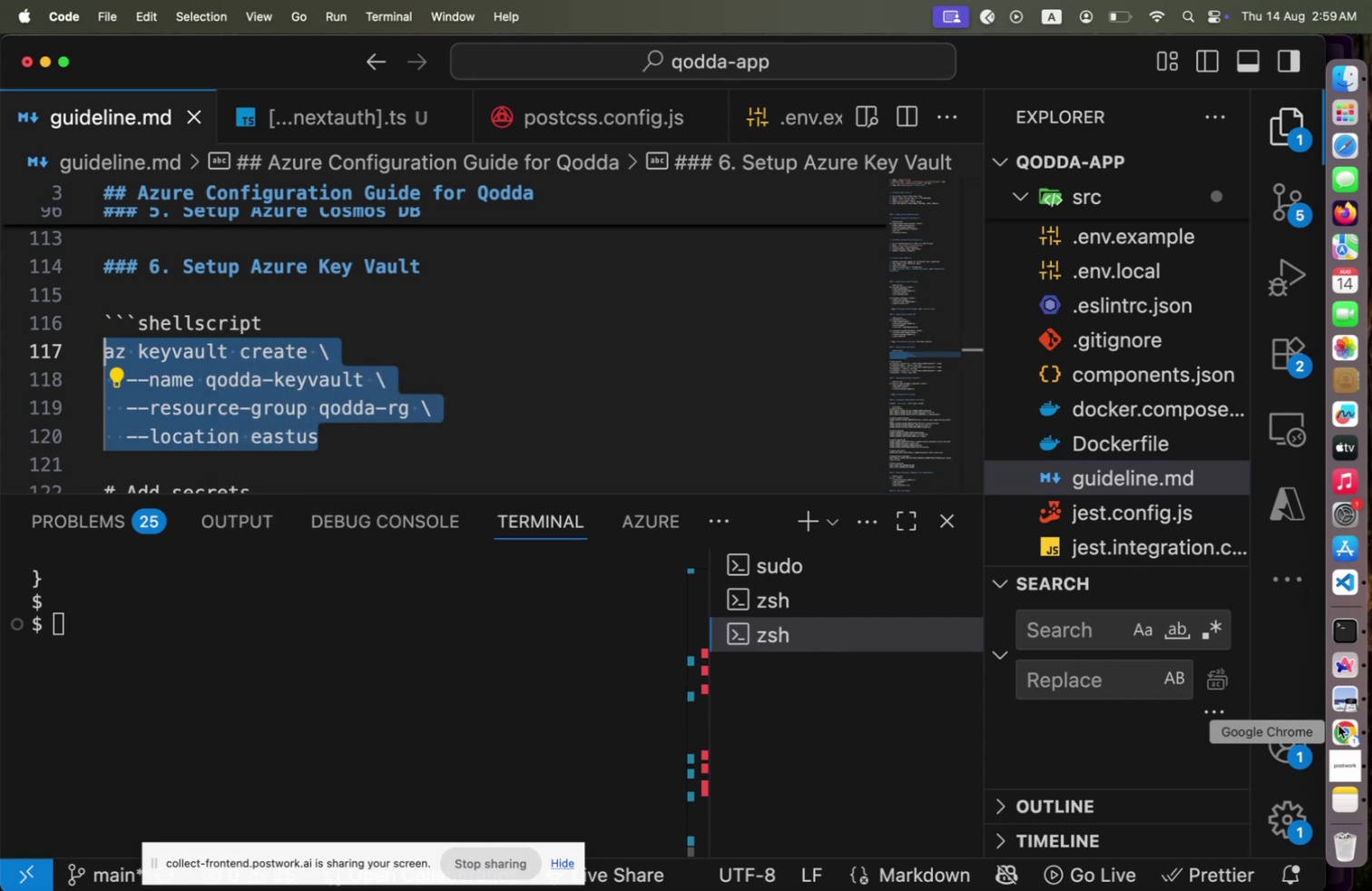 
left_click([1338, 724])
 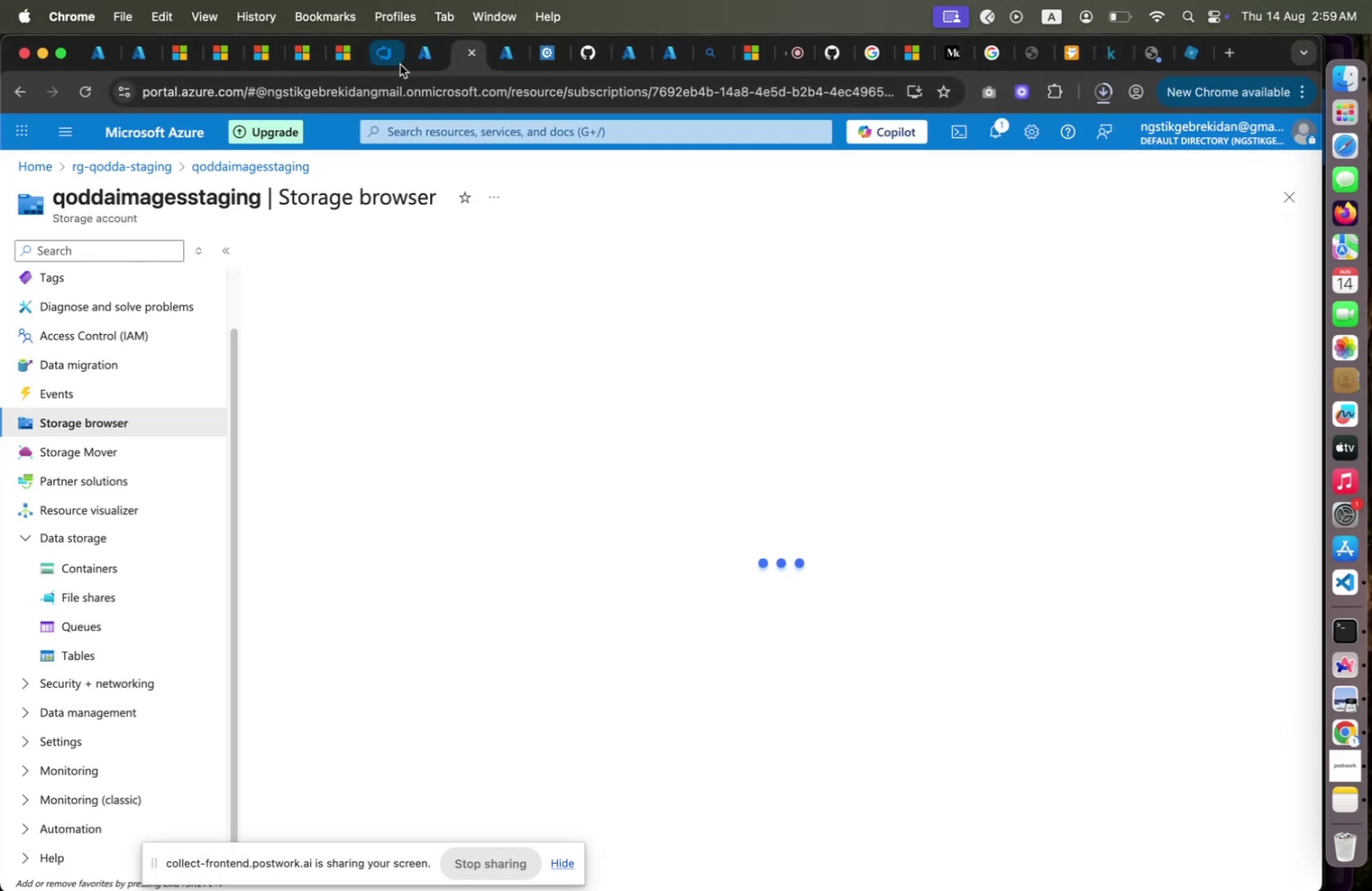 
left_click([392, 63])
 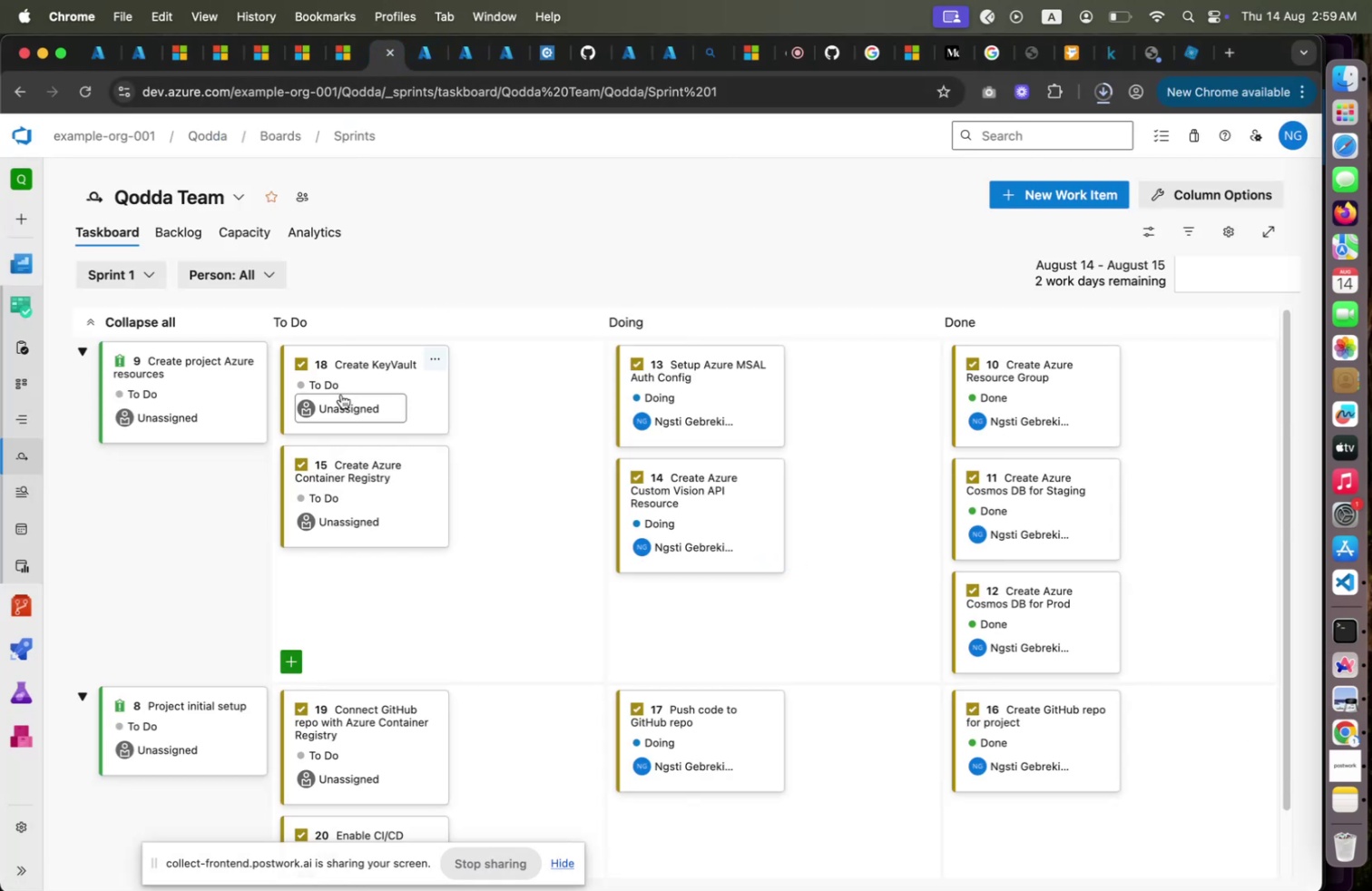 
left_click([332, 387])
 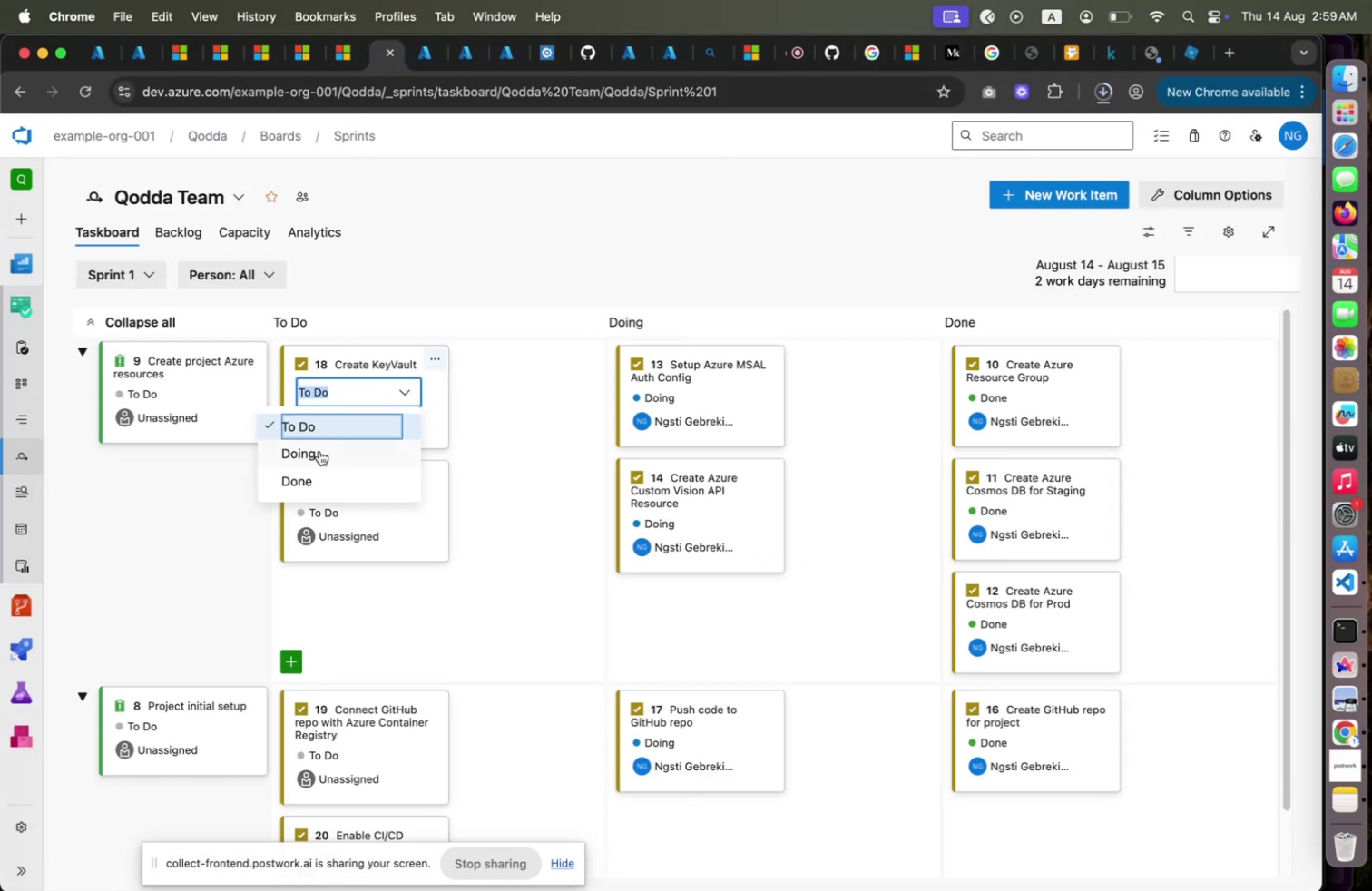 
left_click([319, 450])
 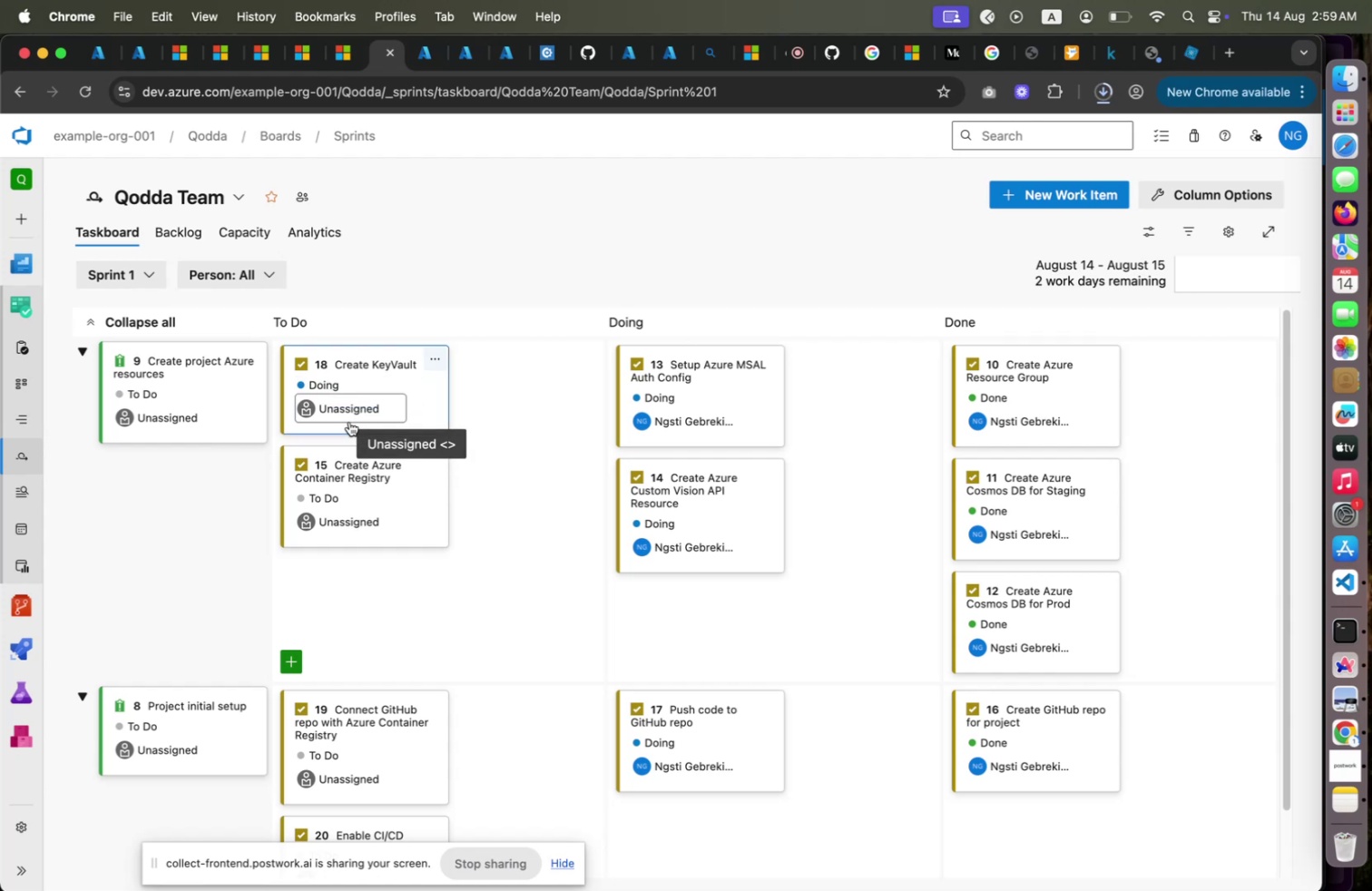 
left_click([349, 421])
 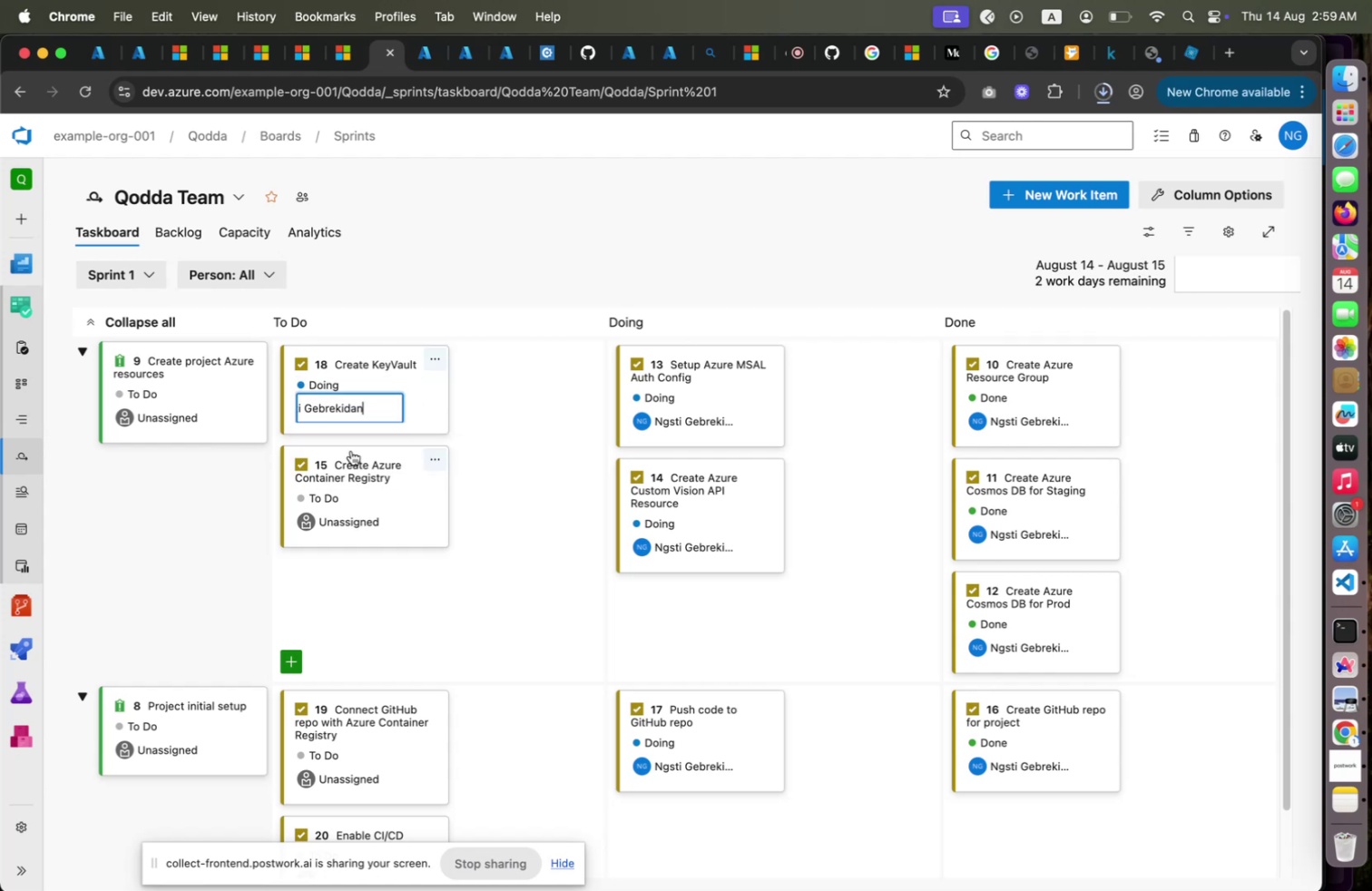 
left_click([351, 450])
 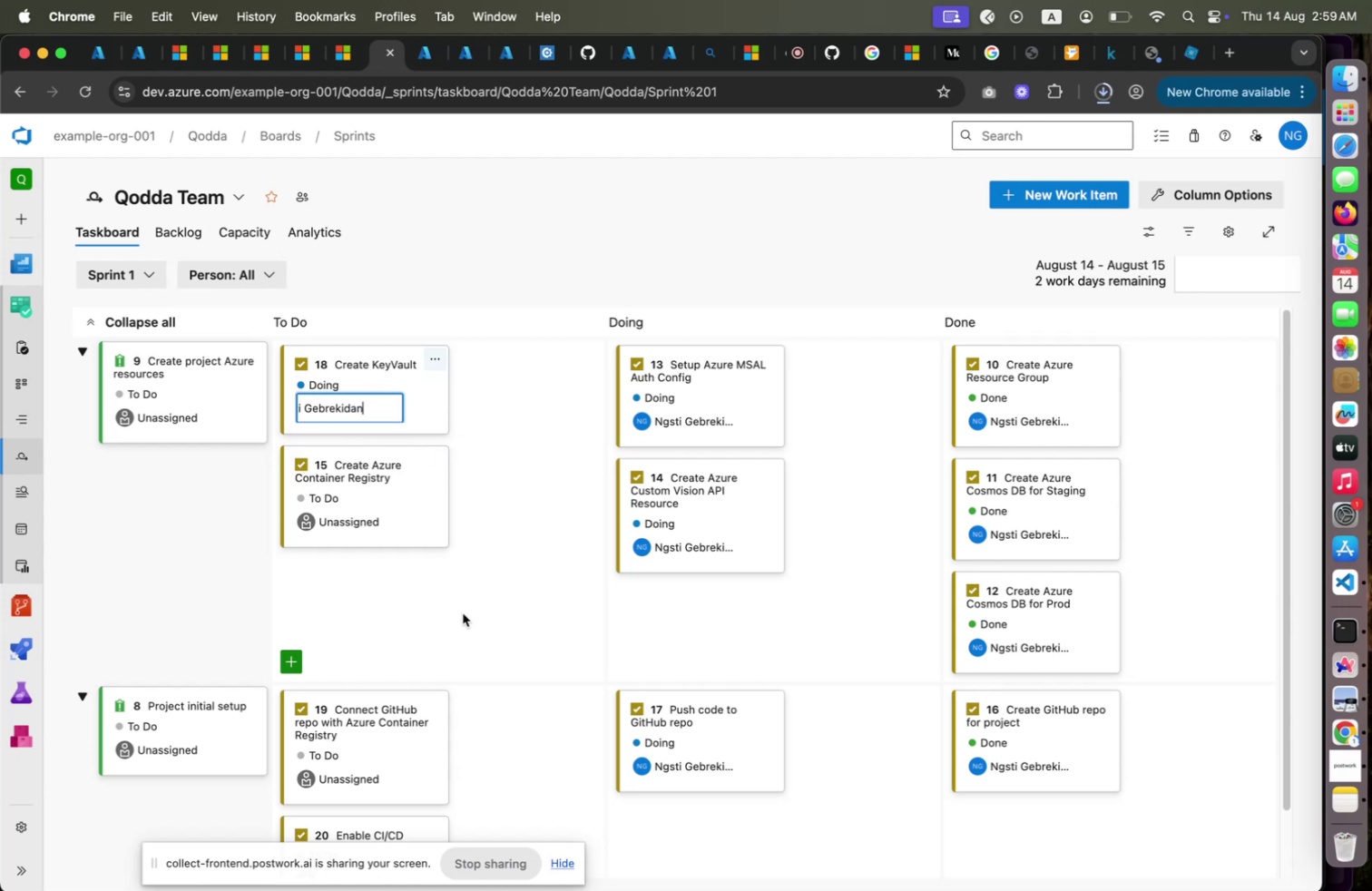 
left_click([463, 612])
 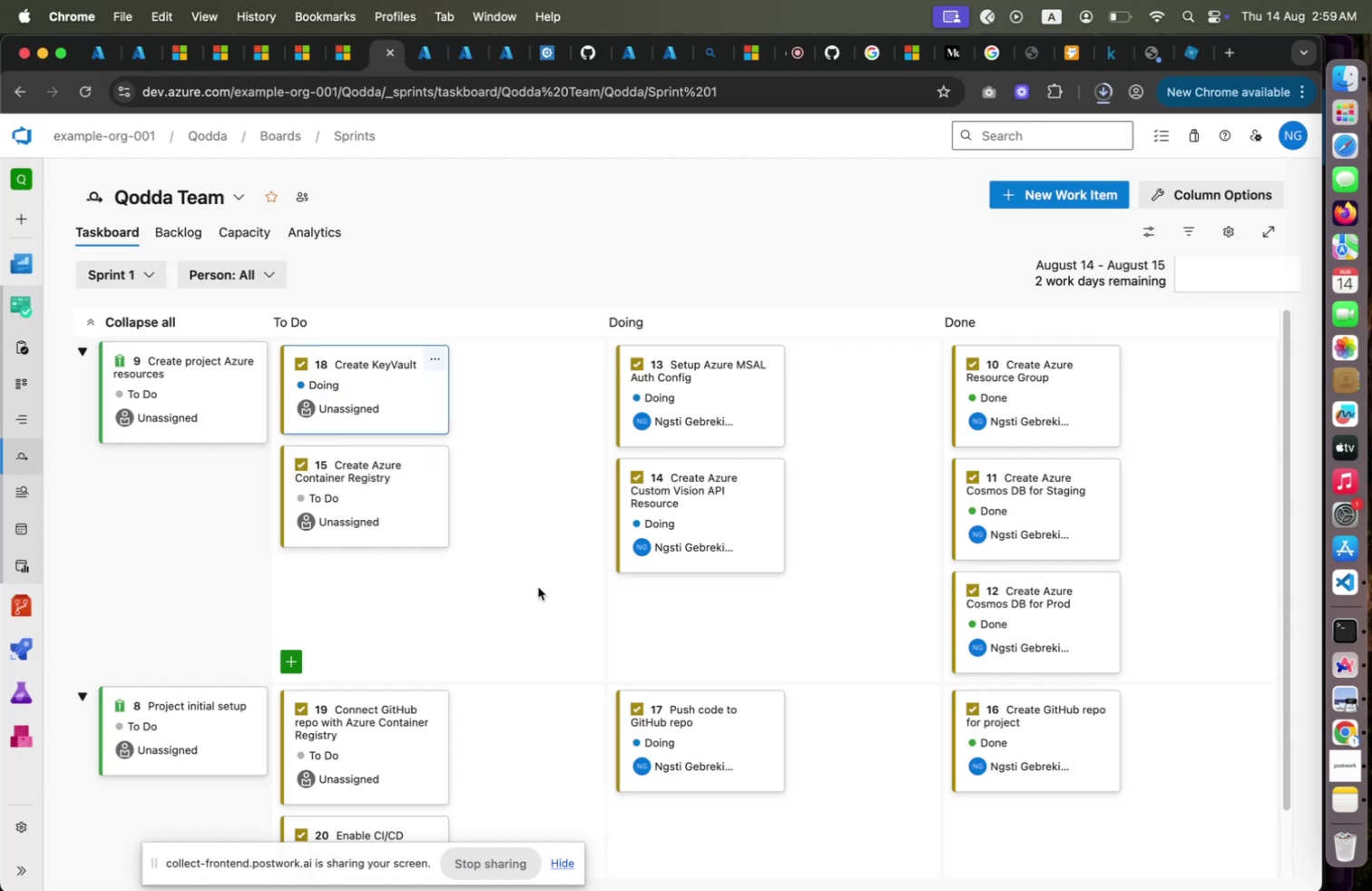 
wait(9.04)
 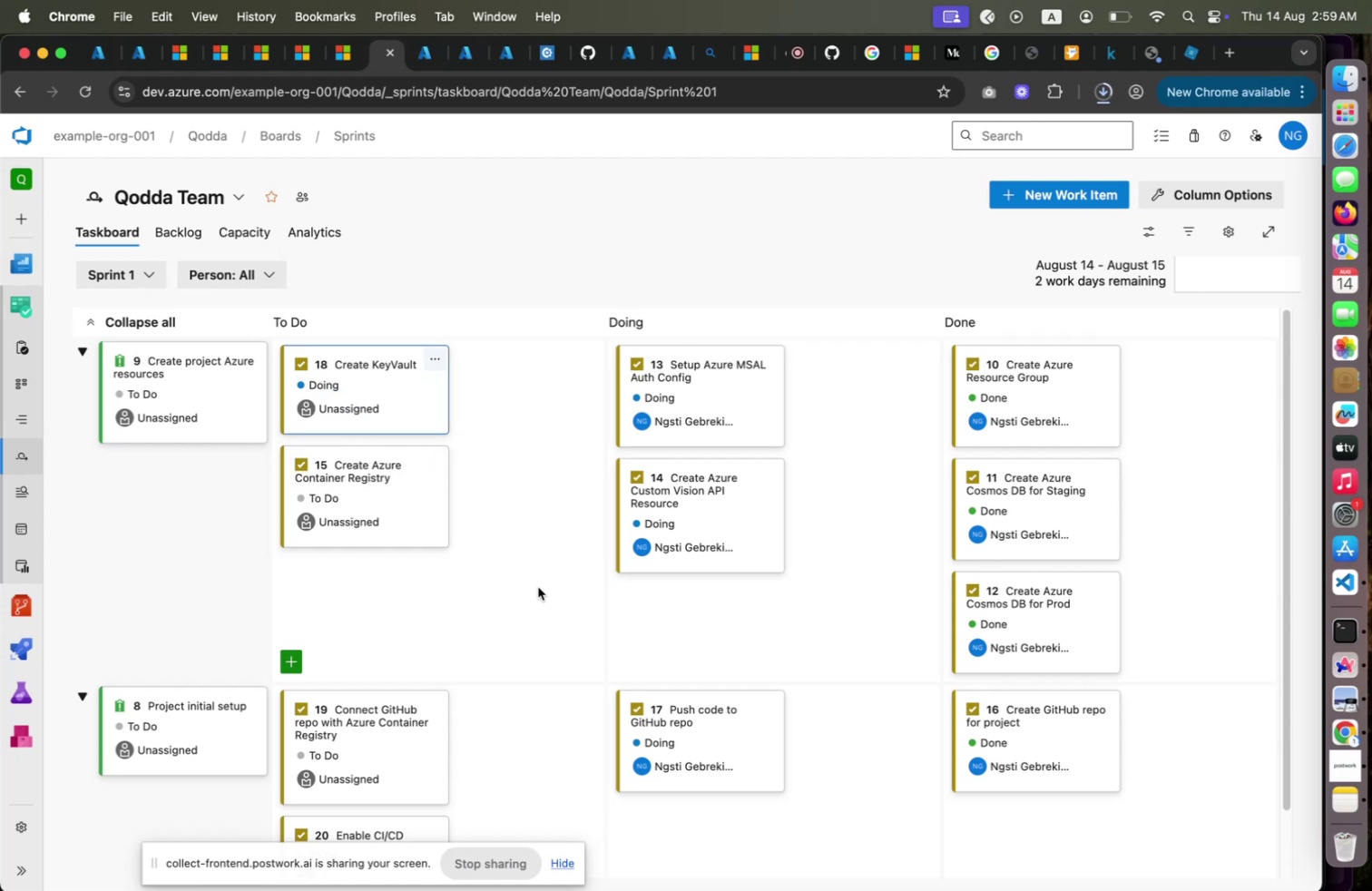 
left_click([431, 67])
 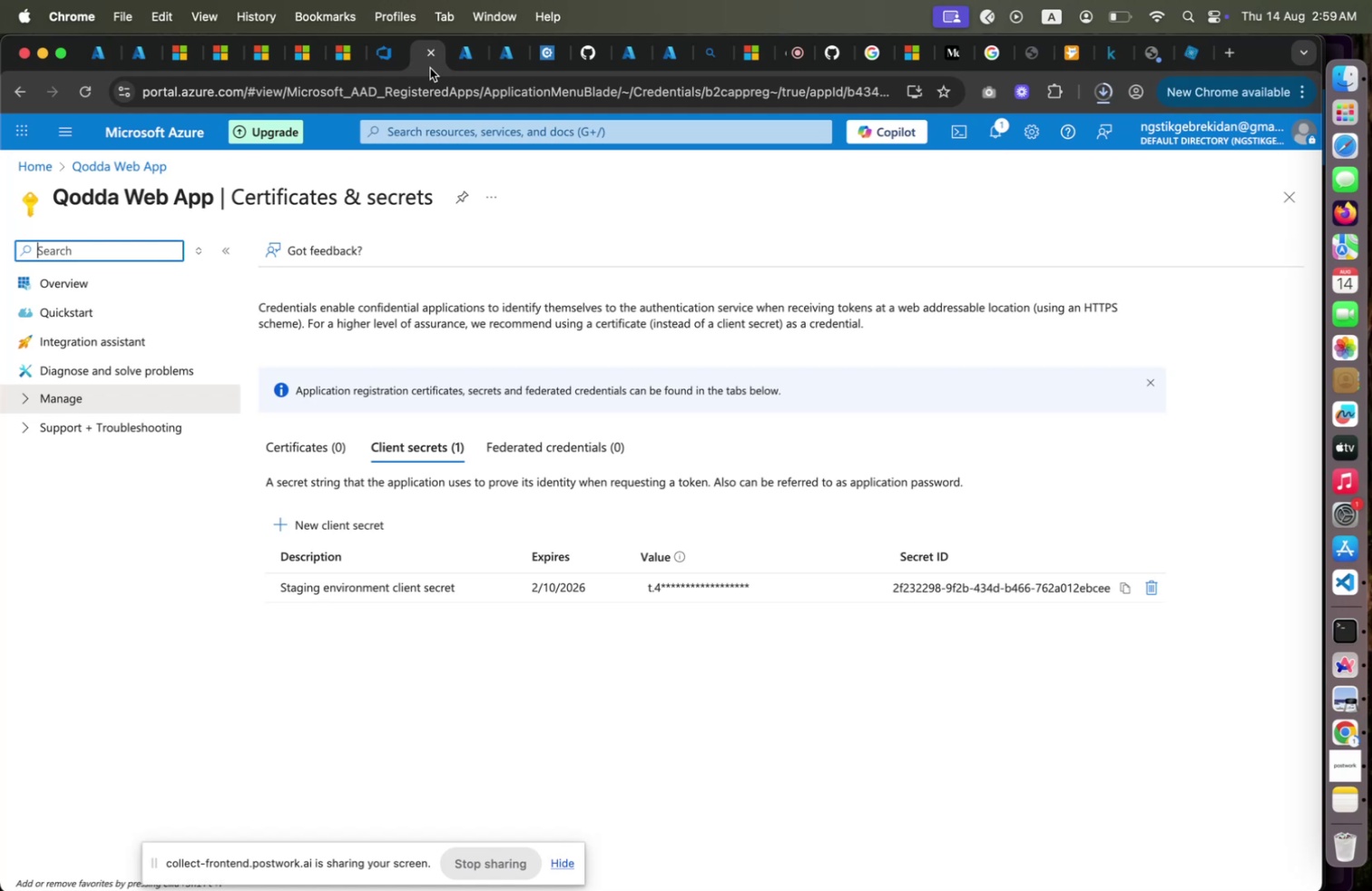 
wait(18.79)
 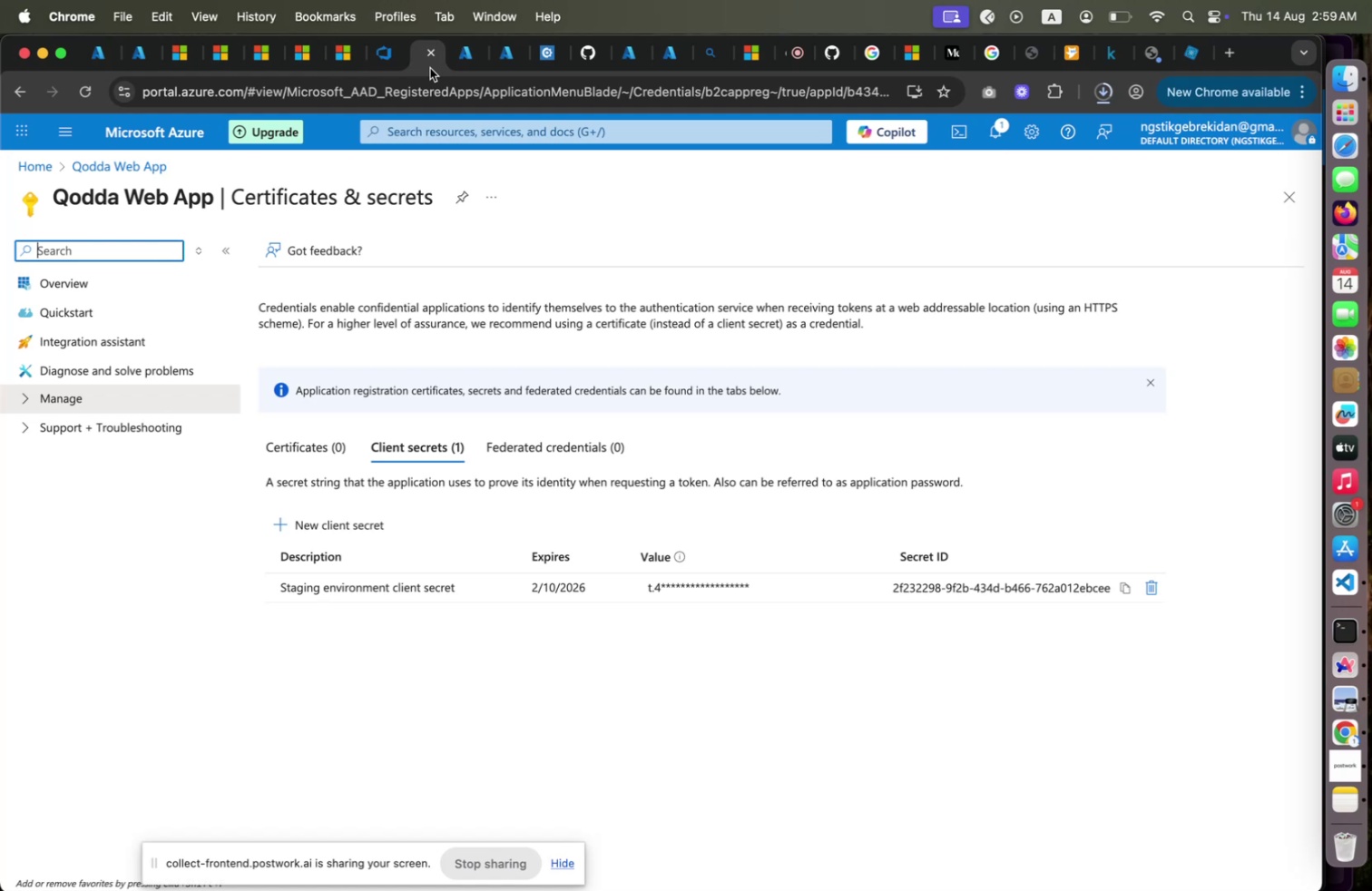 
left_click([145, 166])
 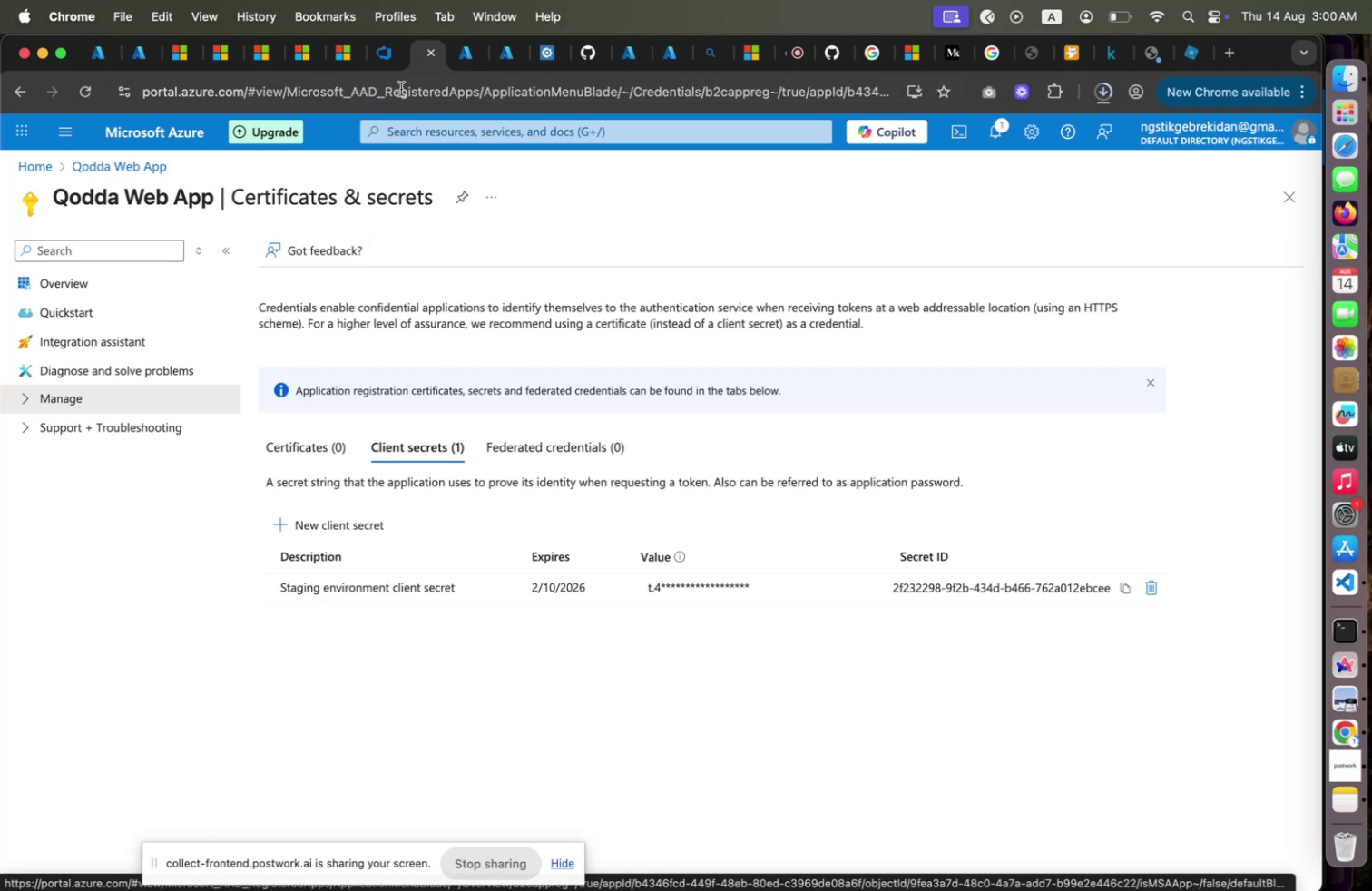 
left_click([472, 63])
 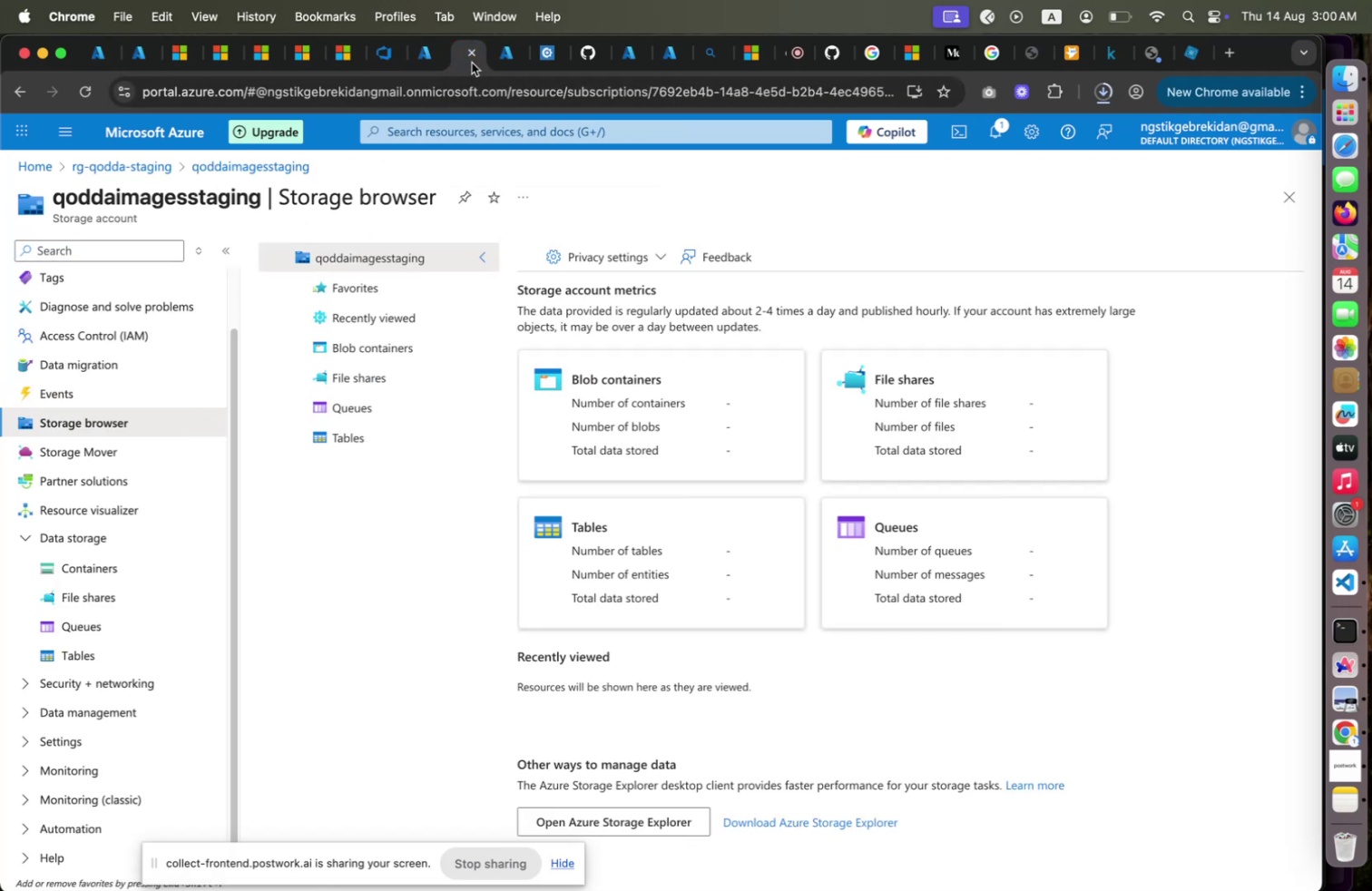 
mouse_move([505, 212])
 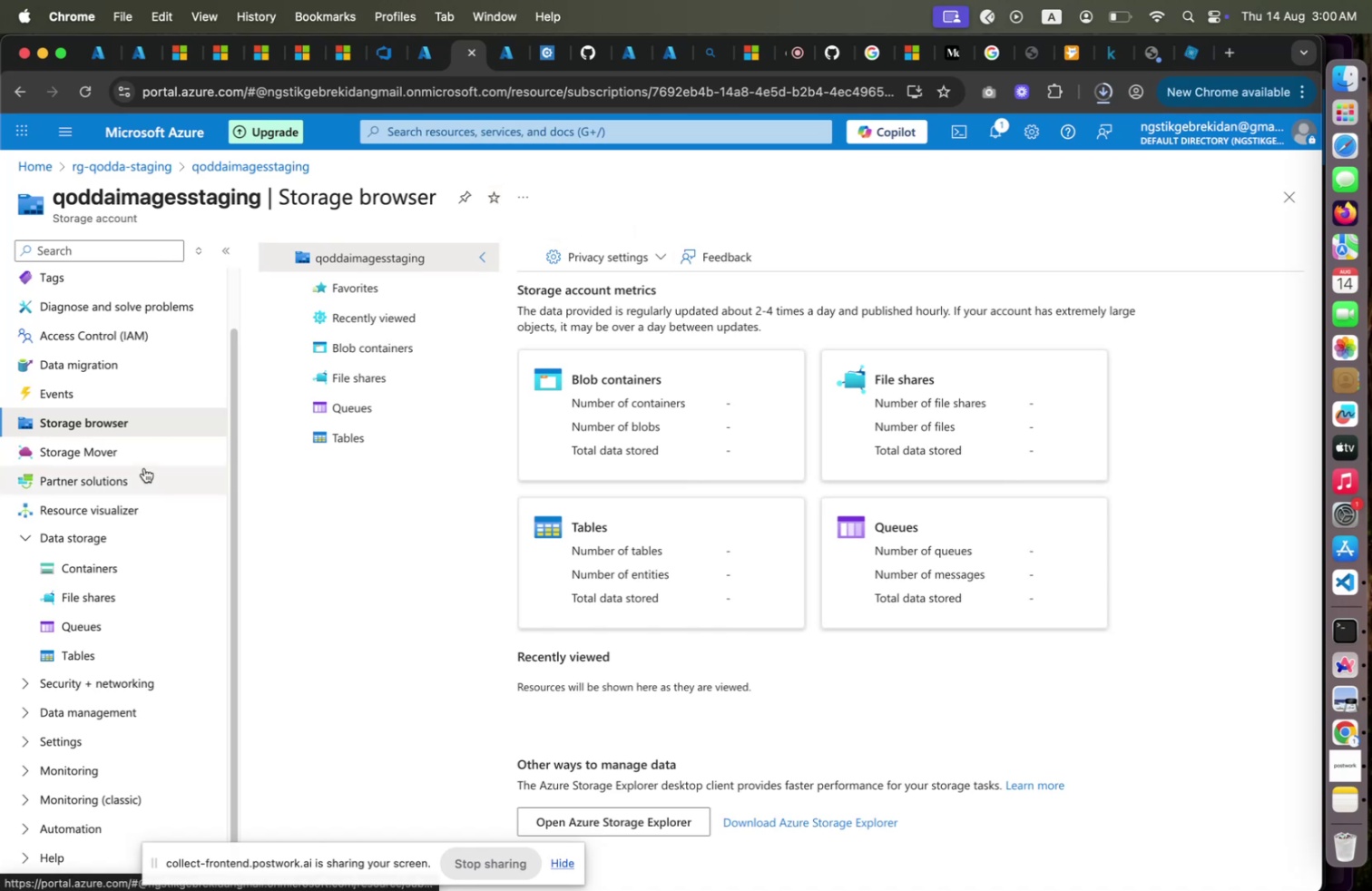 
mouse_move([120, 525])
 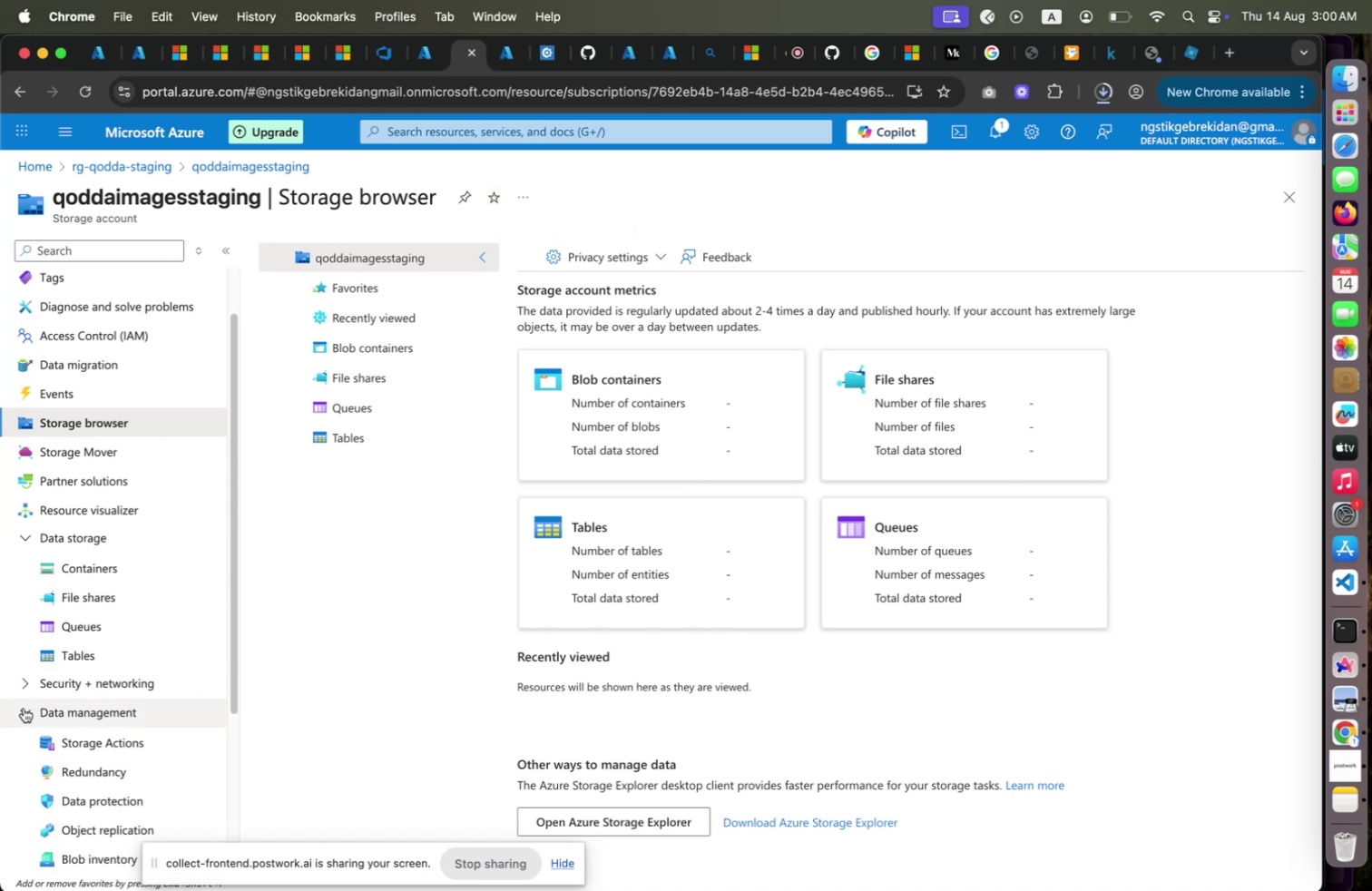 
left_click([24, 707])
 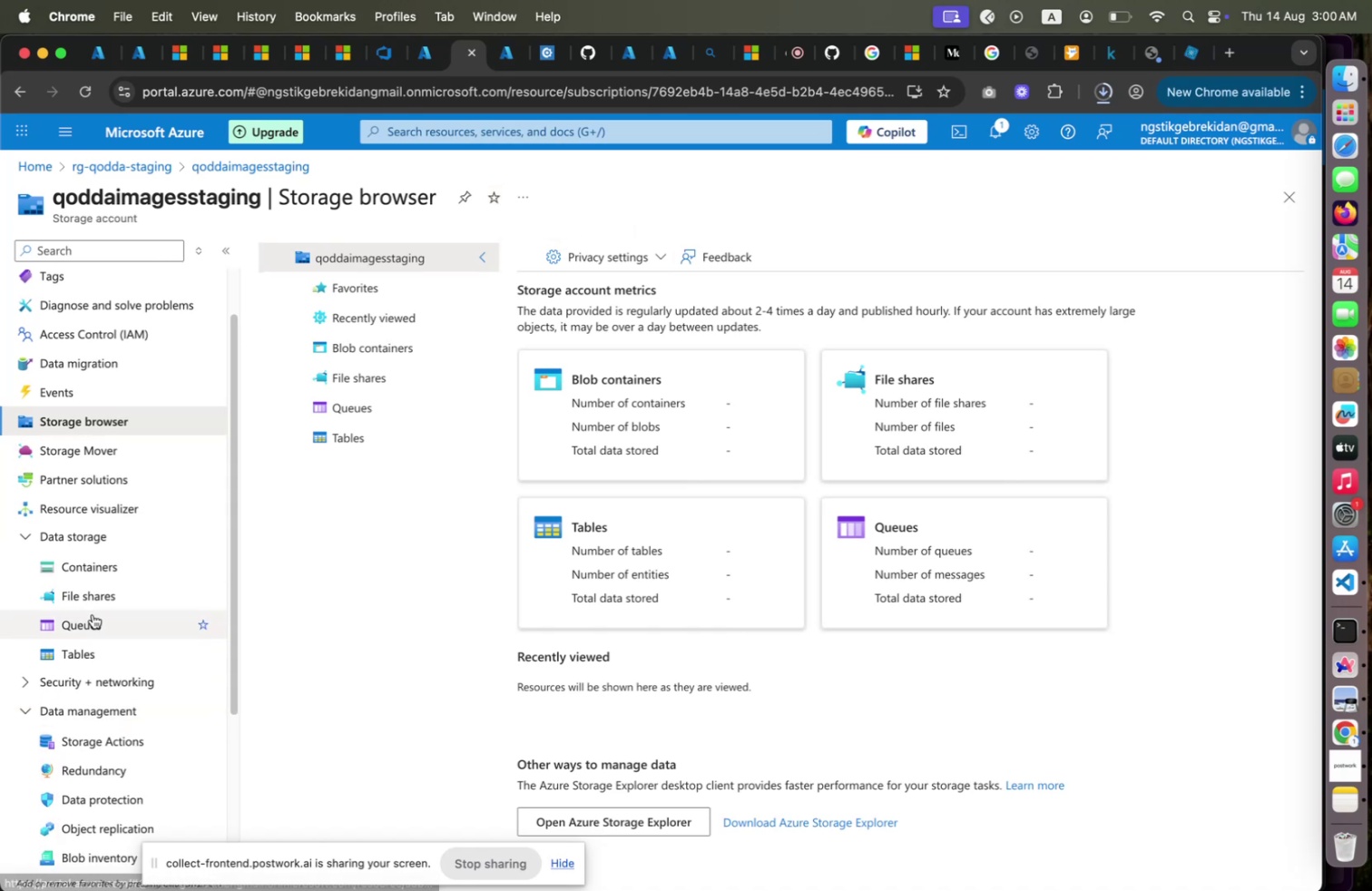 
scroll: coordinate [123, 562], scroll_direction: down, amount: 9.0
 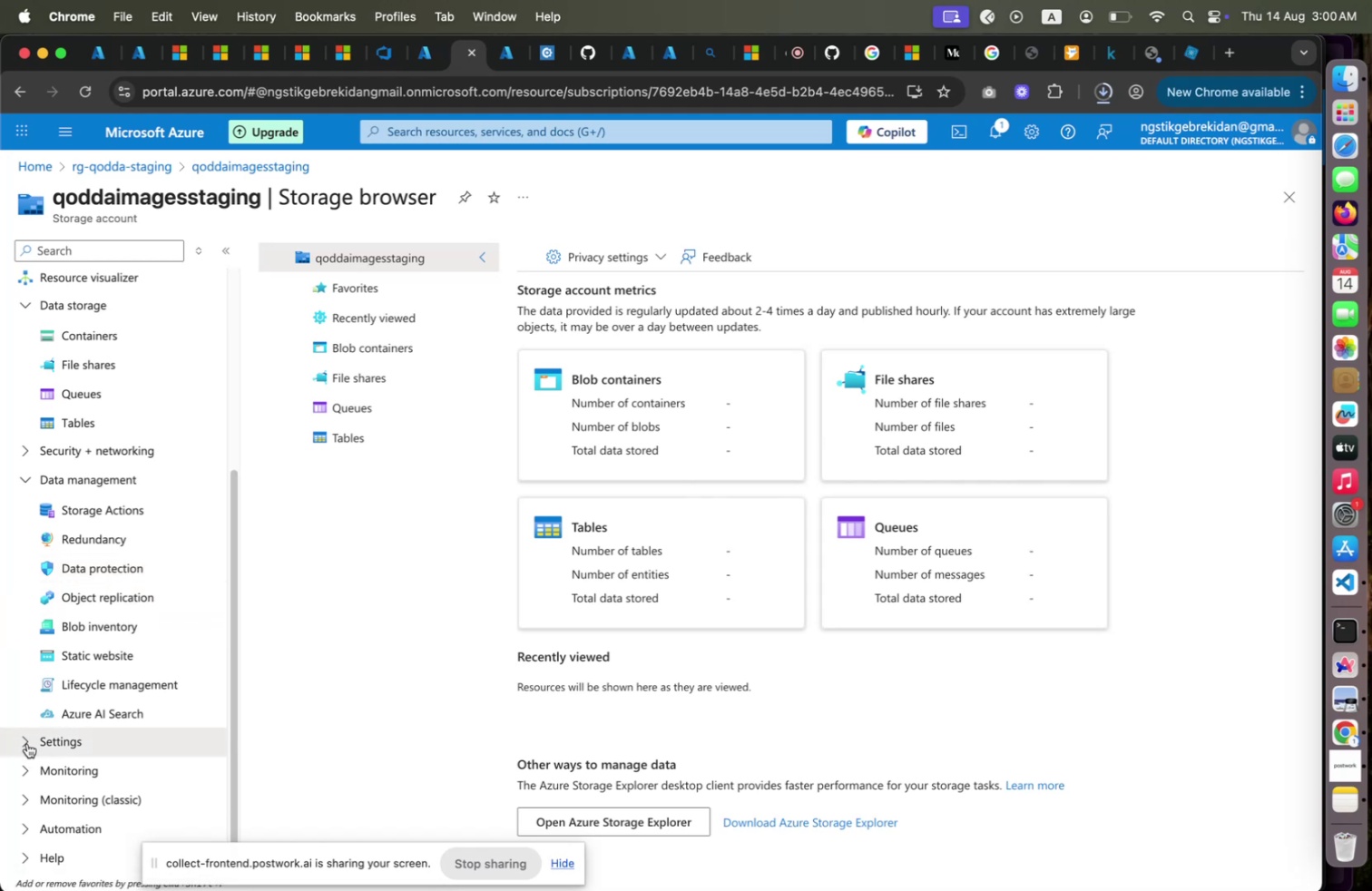 
left_click([27, 742])
 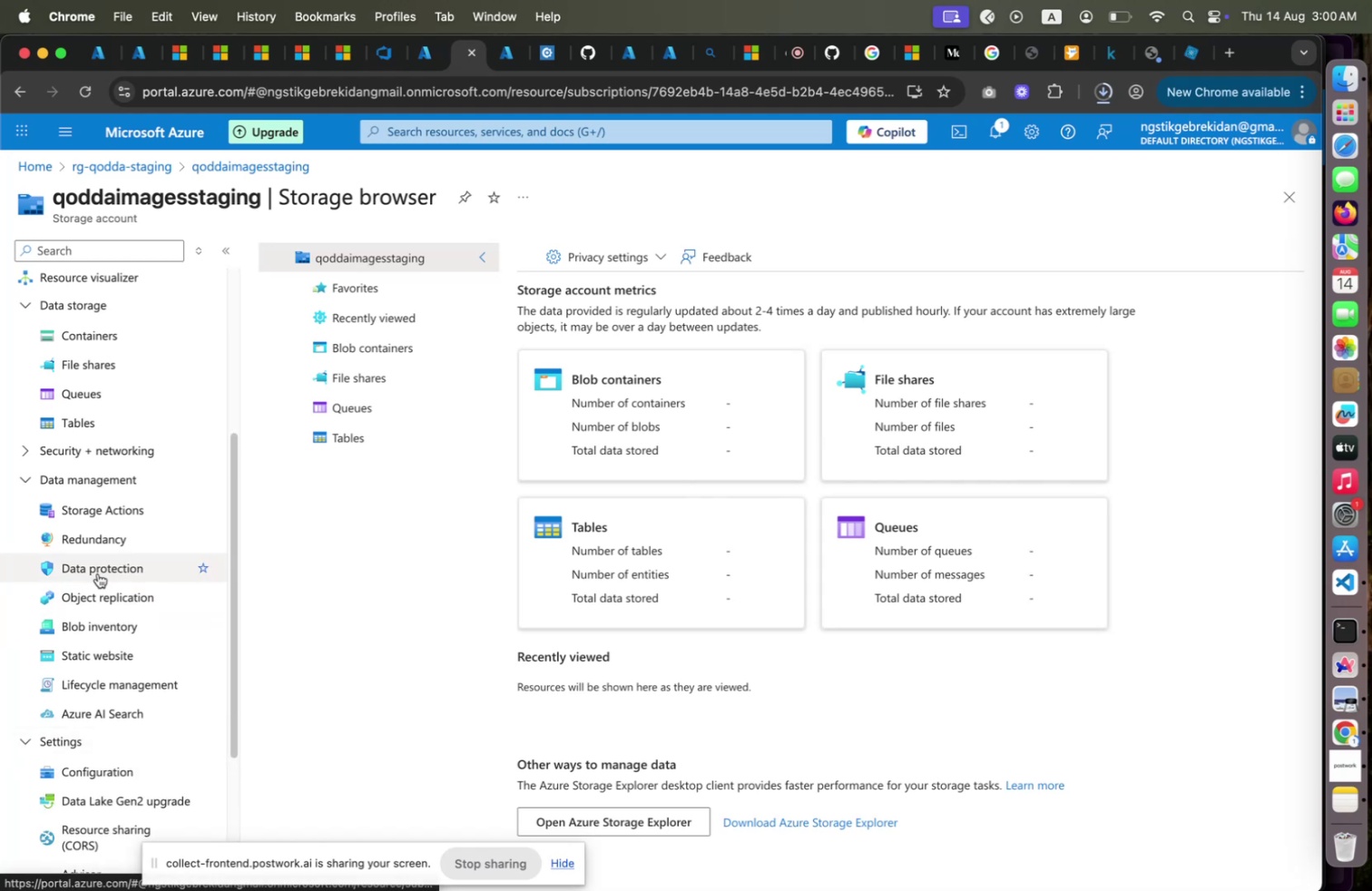 
scroll: coordinate [98, 573], scroll_direction: down, amount: 4.0
 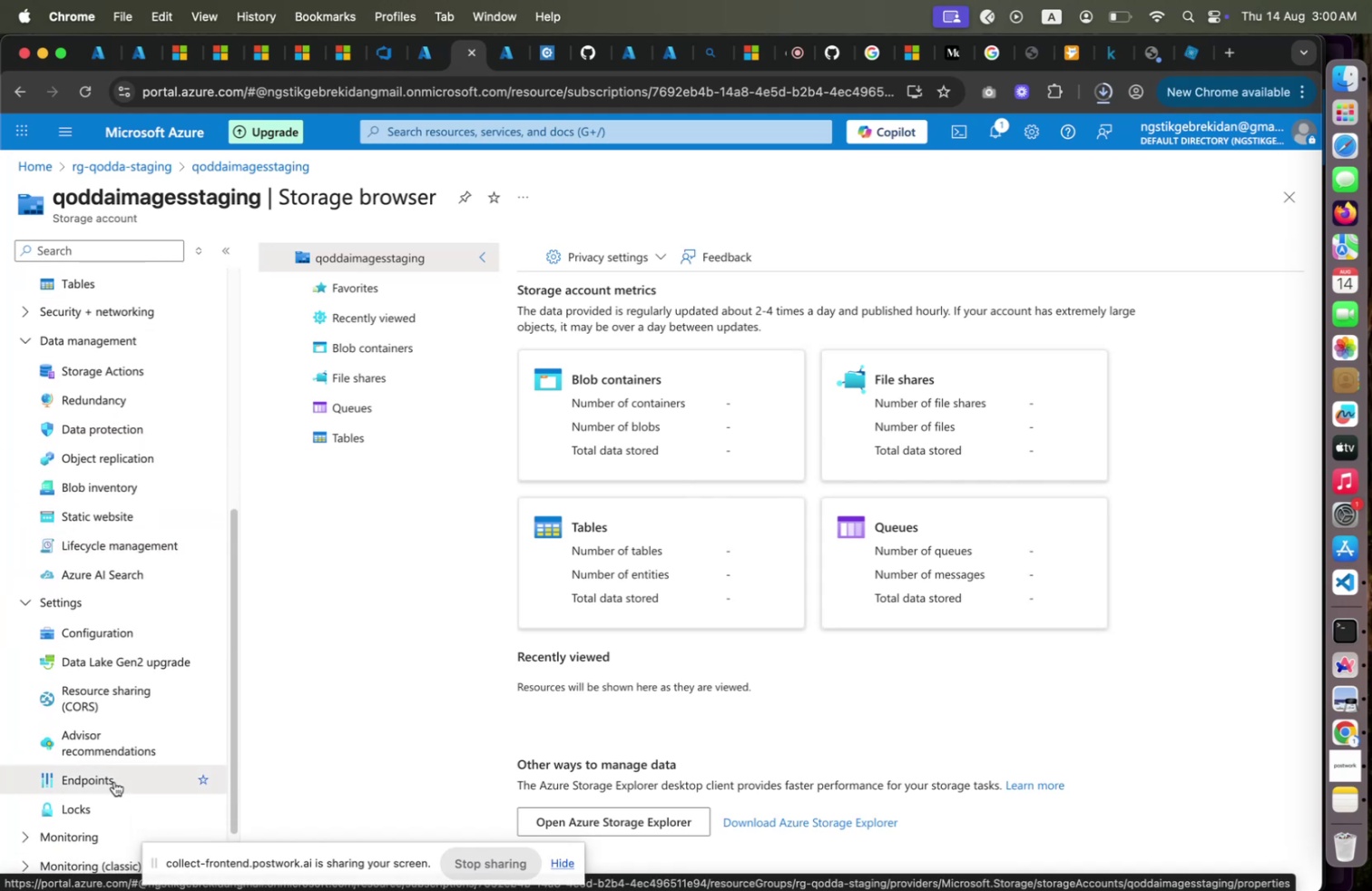 
left_click([114, 780])
 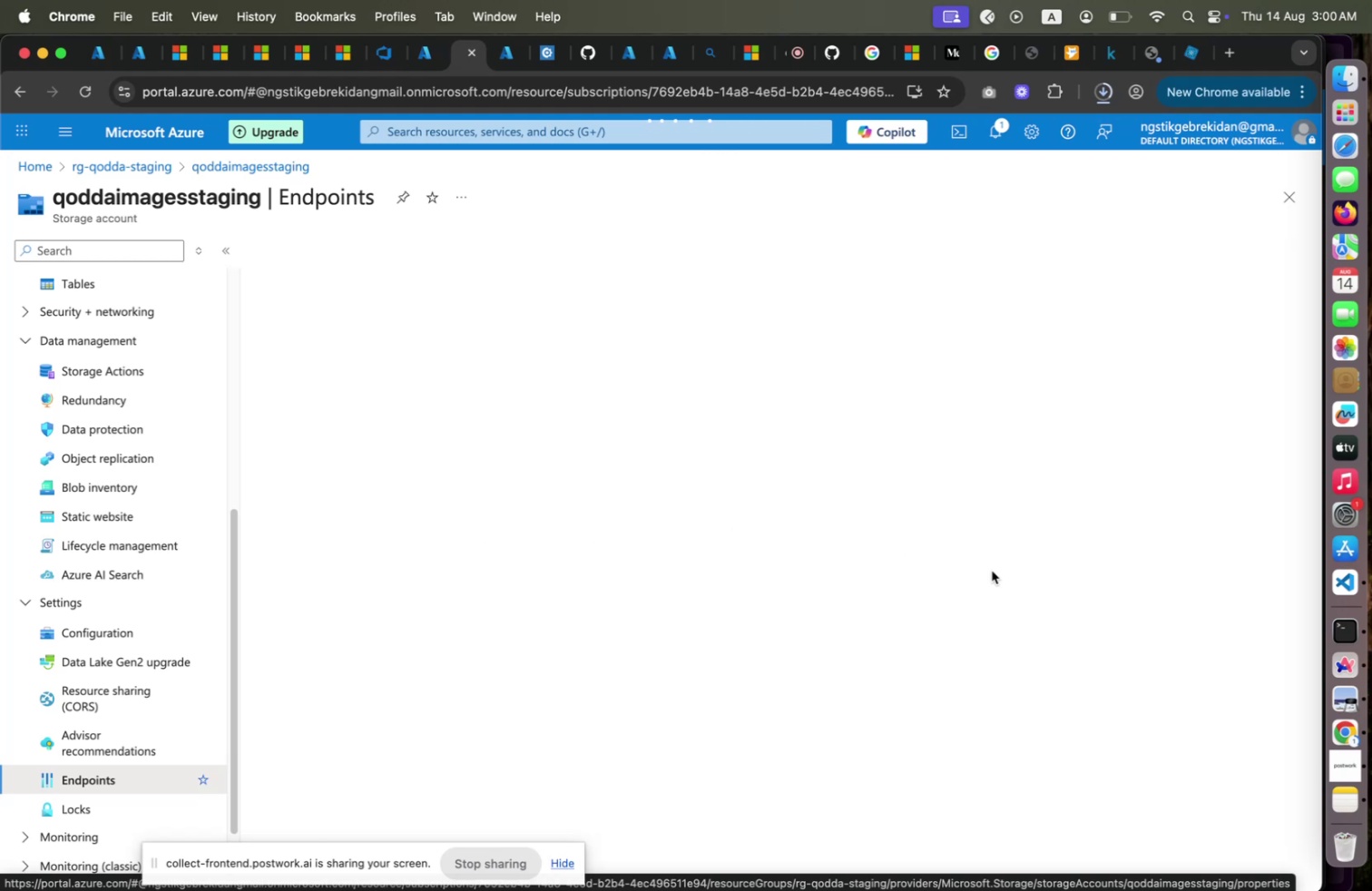 
wait(6.23)
 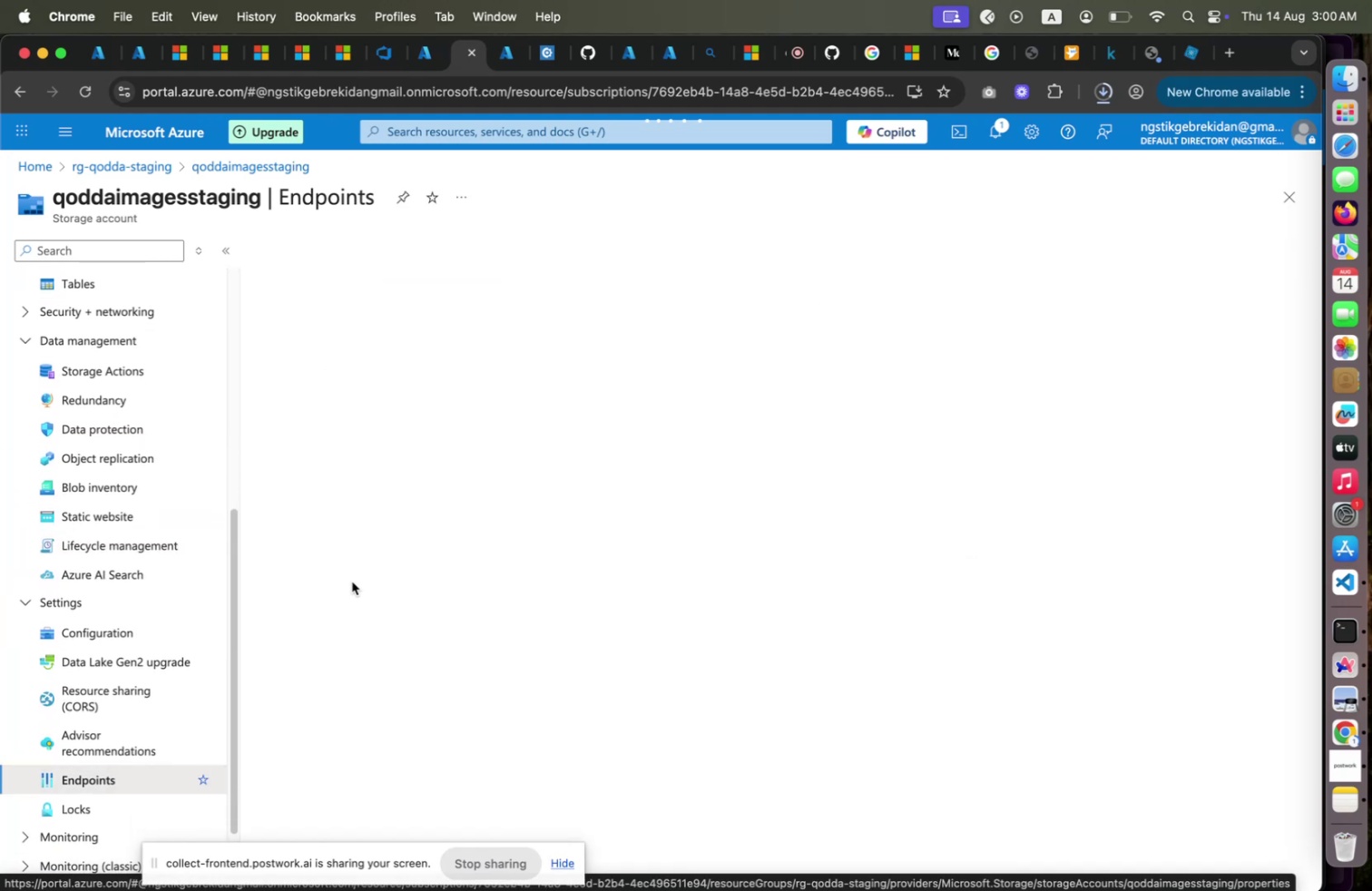 
left_click([1340, 579])
 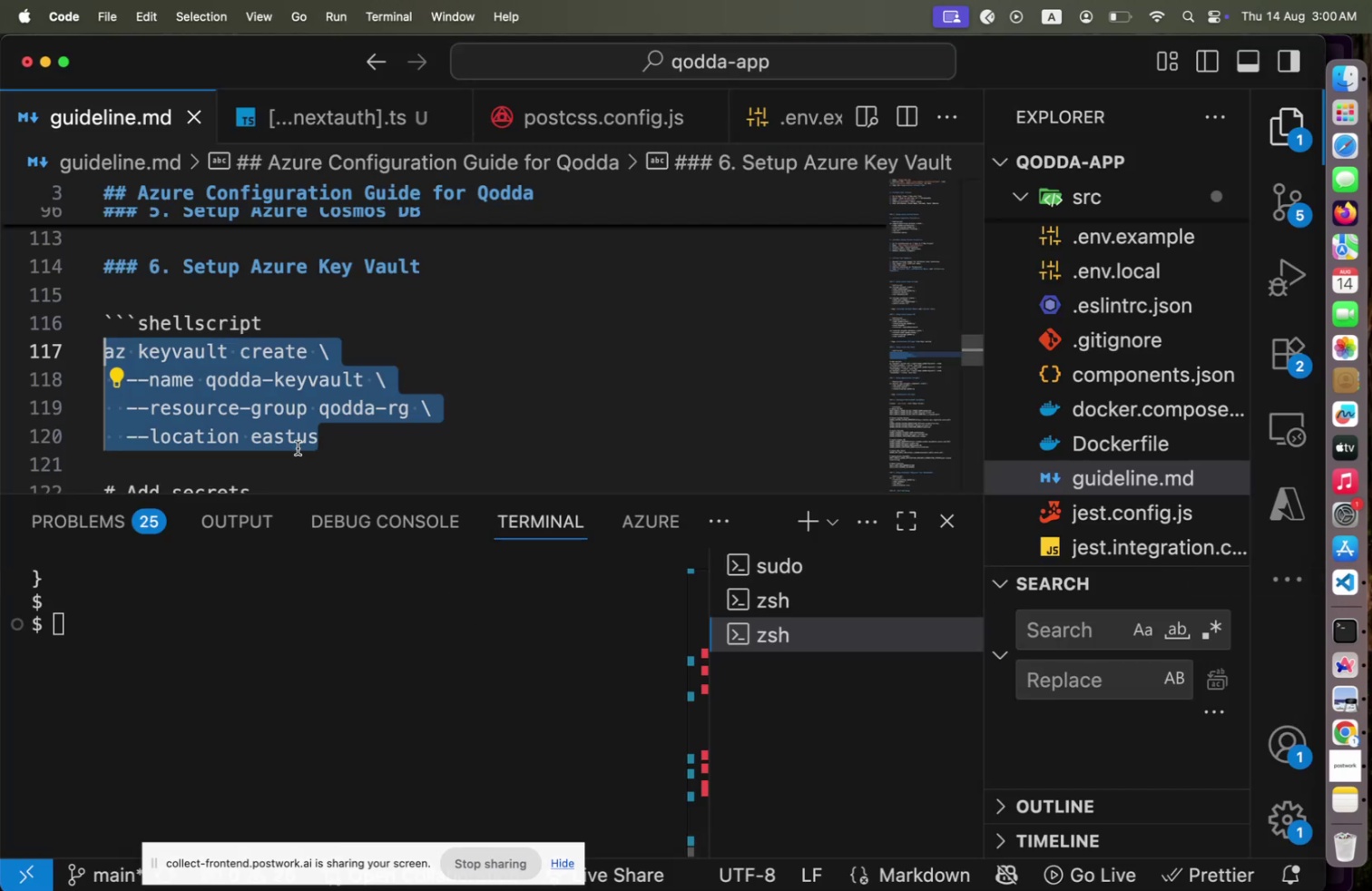 
right_click([288, 421])
 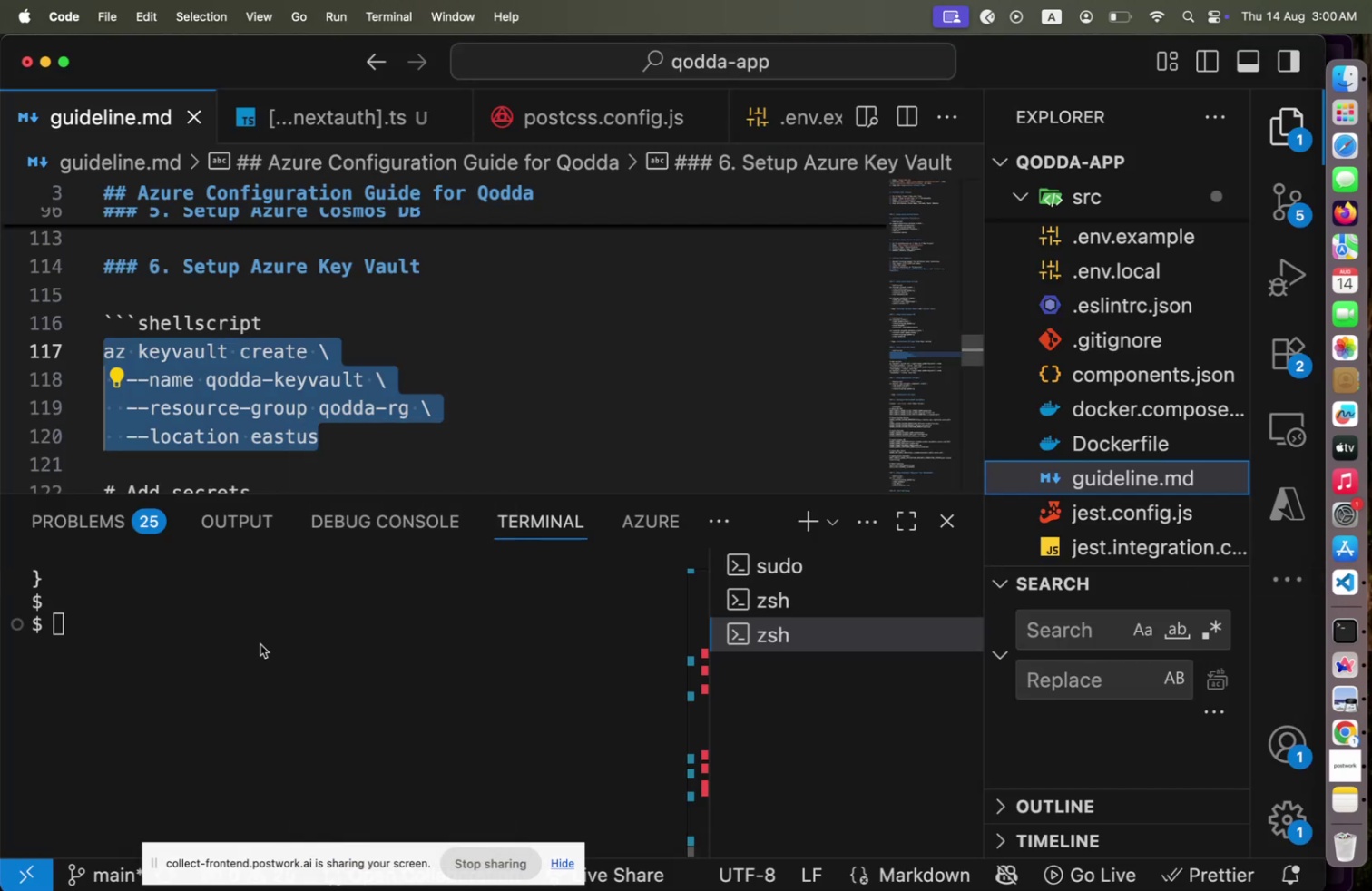 
left_click([260, 643])
 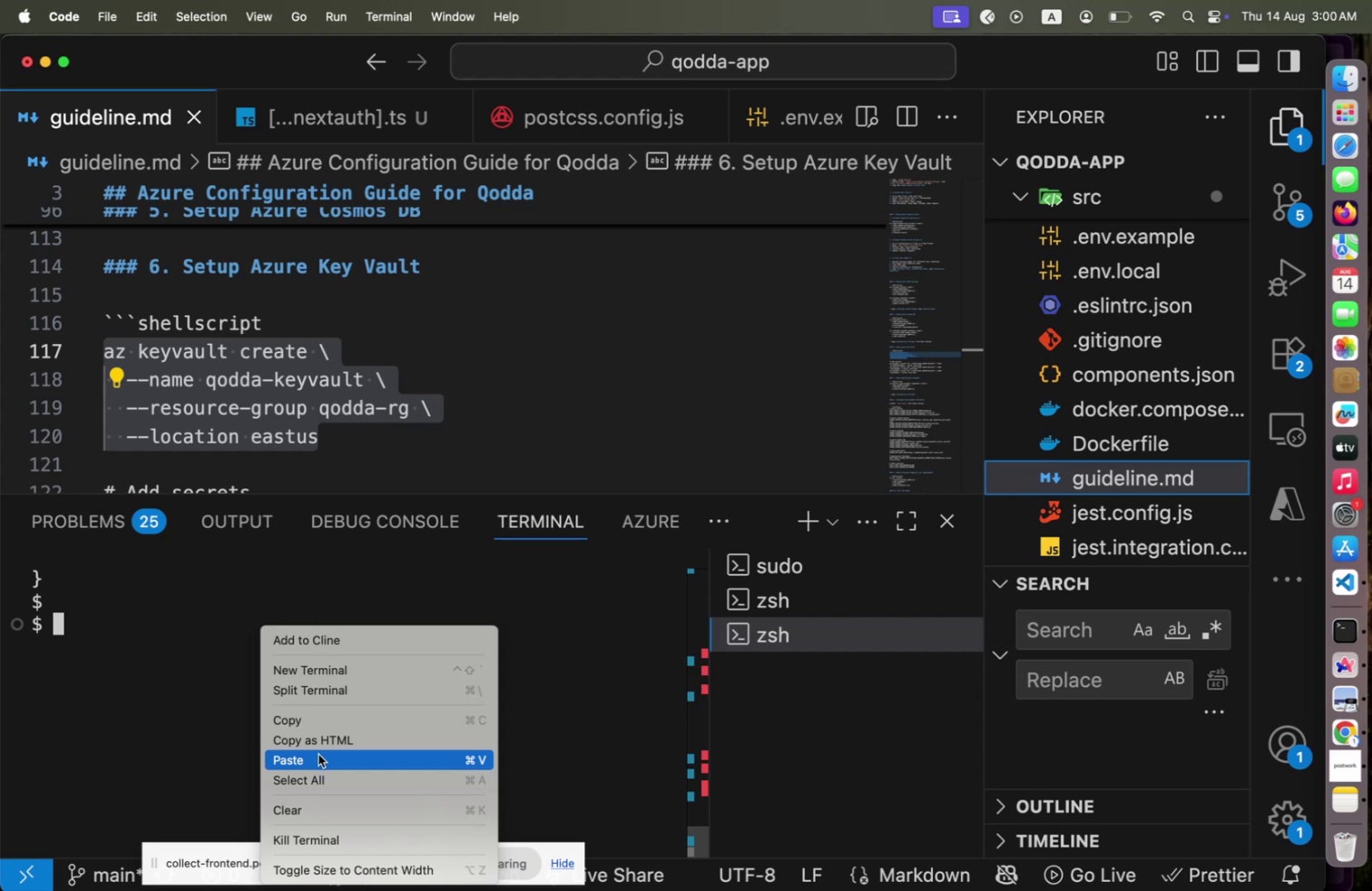 
left_click([318, 753])
 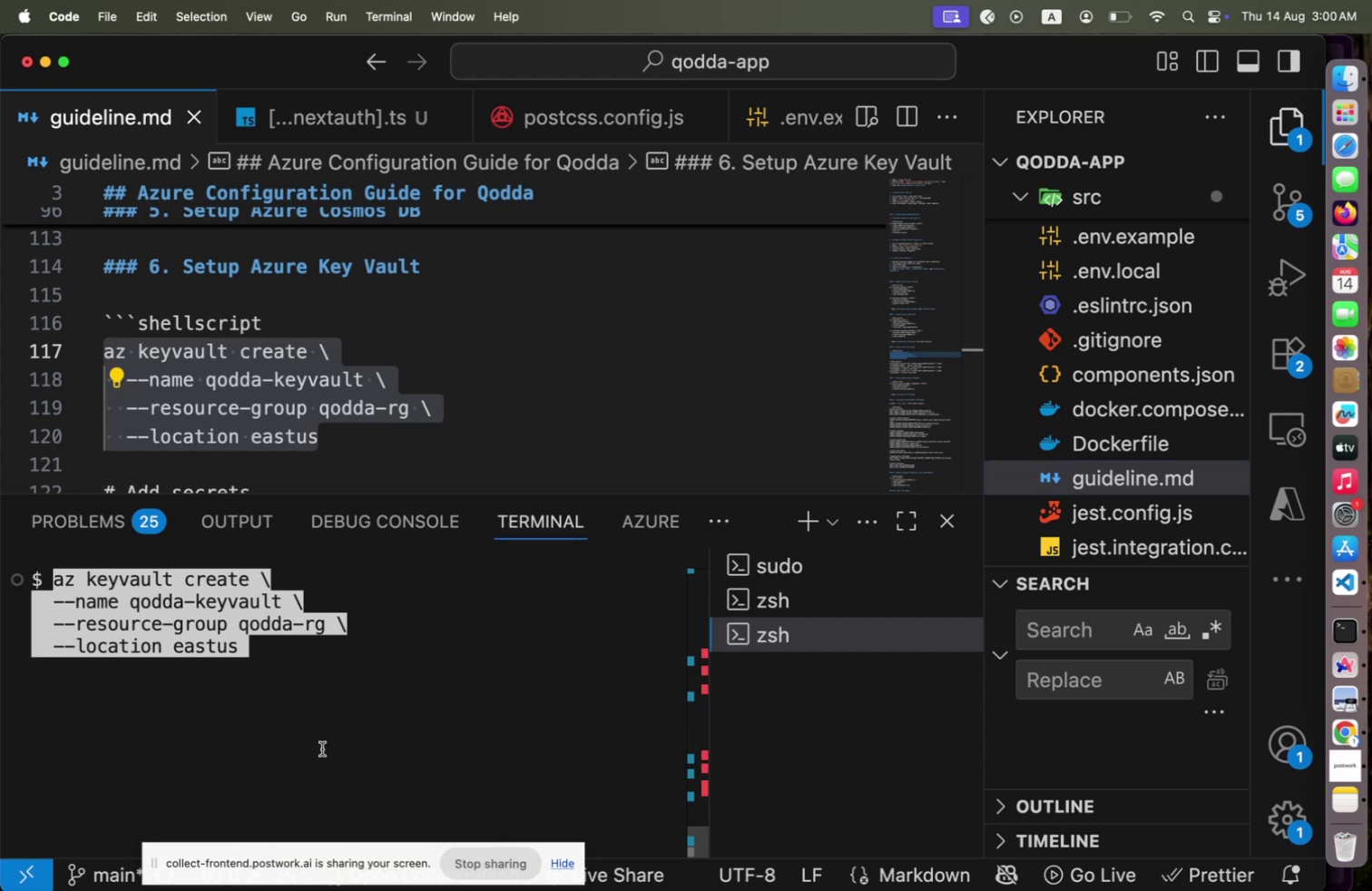 
key(ArrowRight)
 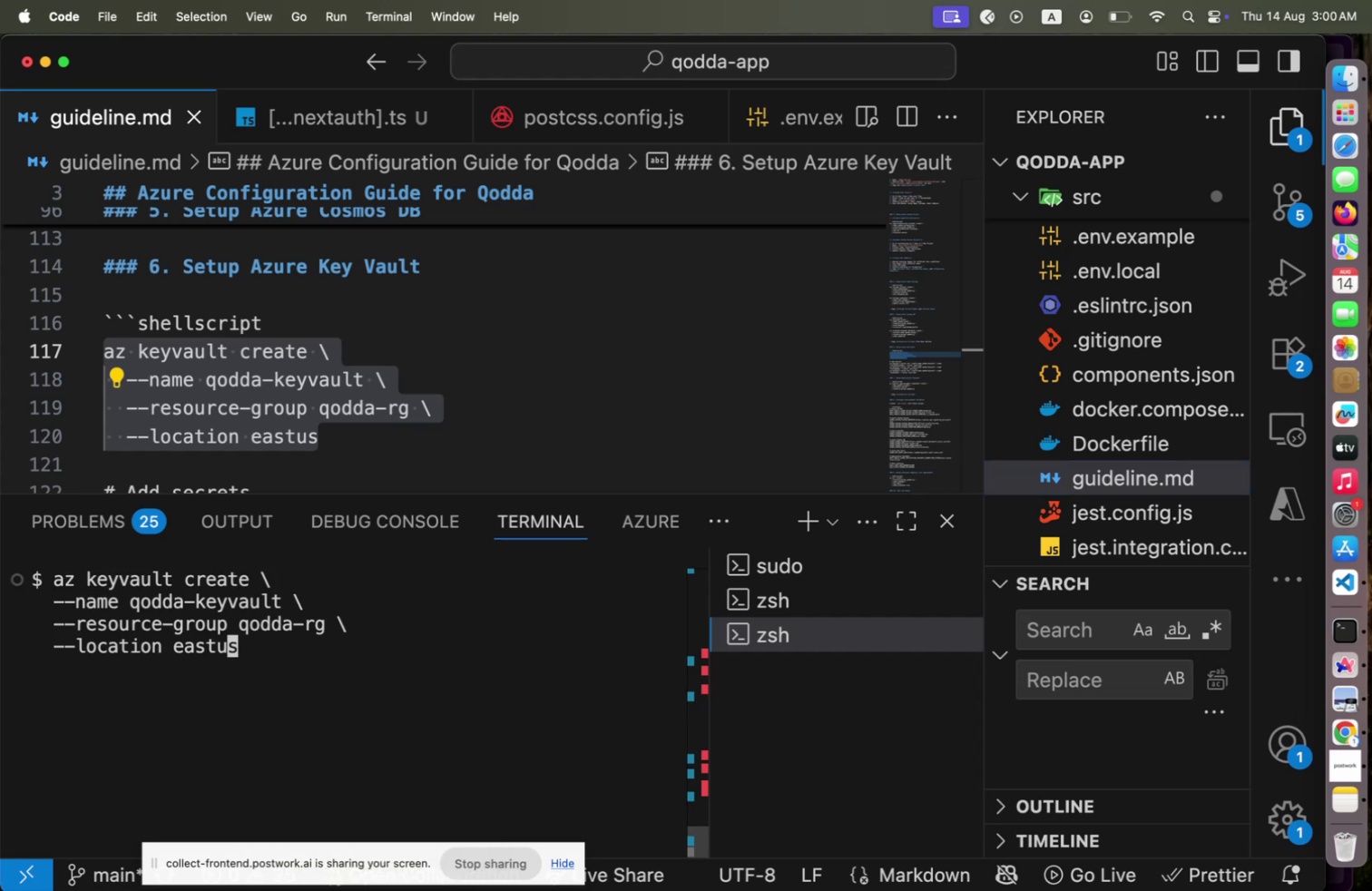 
key(ArrowLeft)
 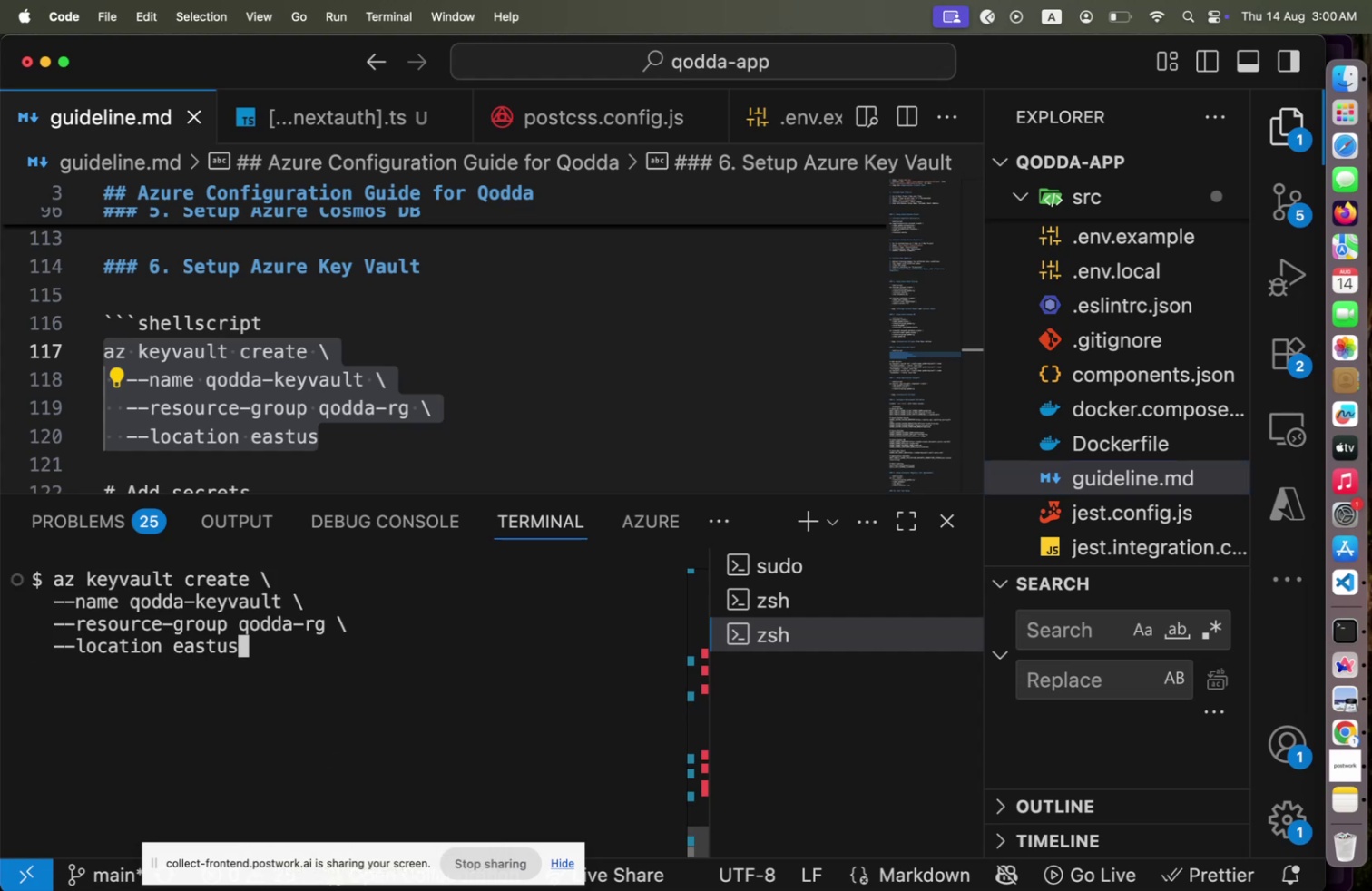 
key(ArrowRight)
 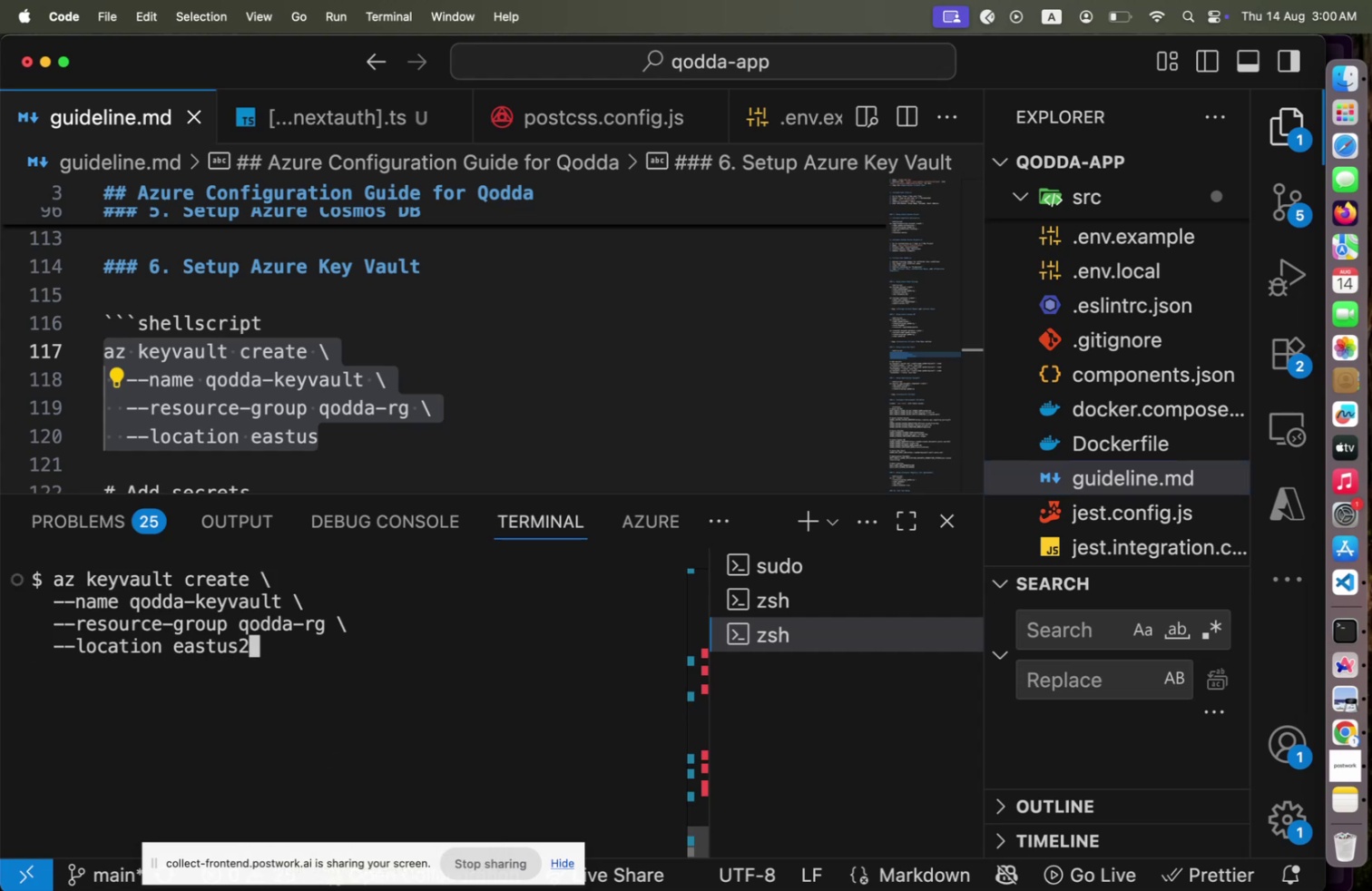 
key(2)
 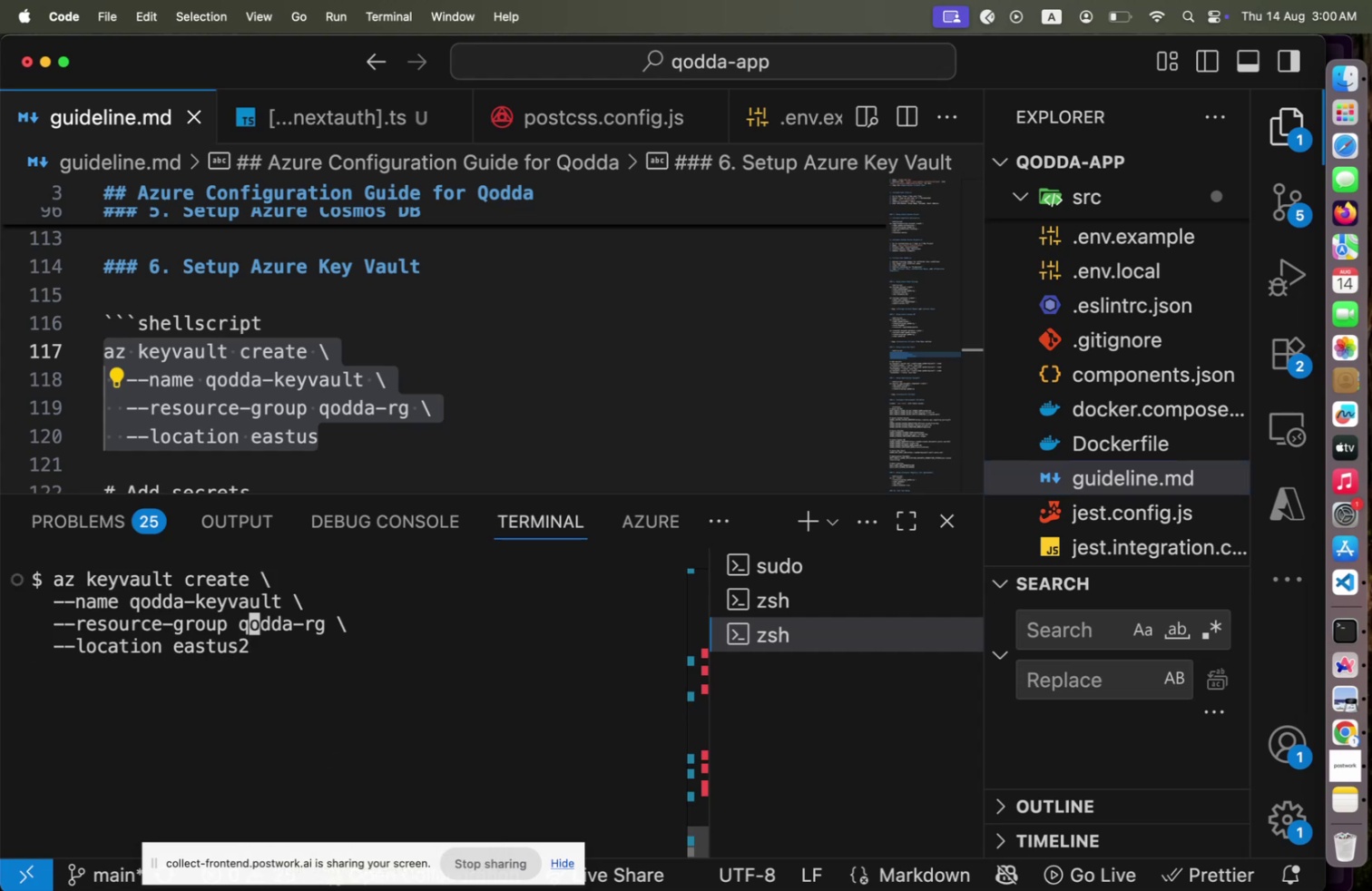 
key(ArrowUp)
 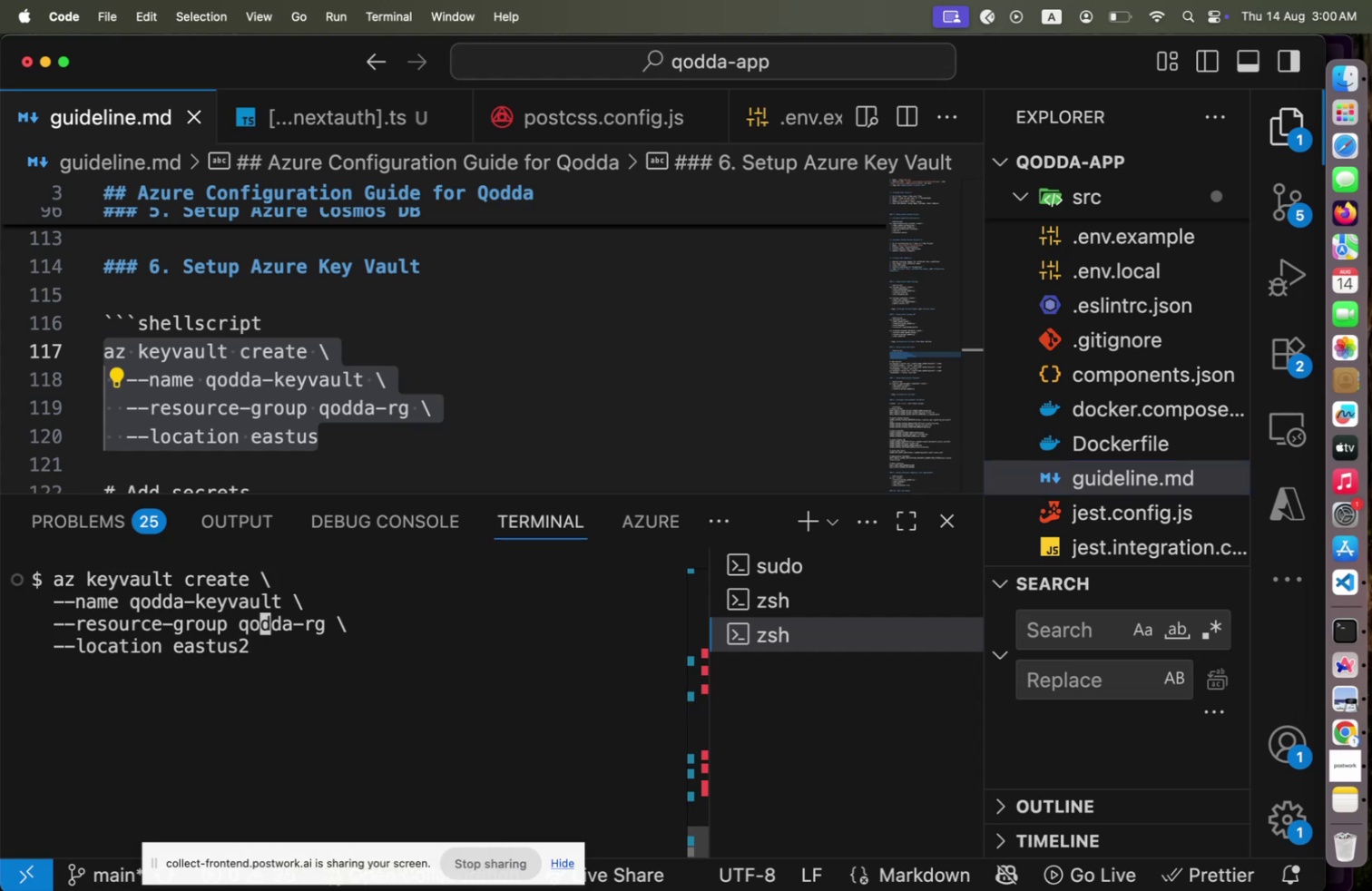 
key(ArrowRight)
 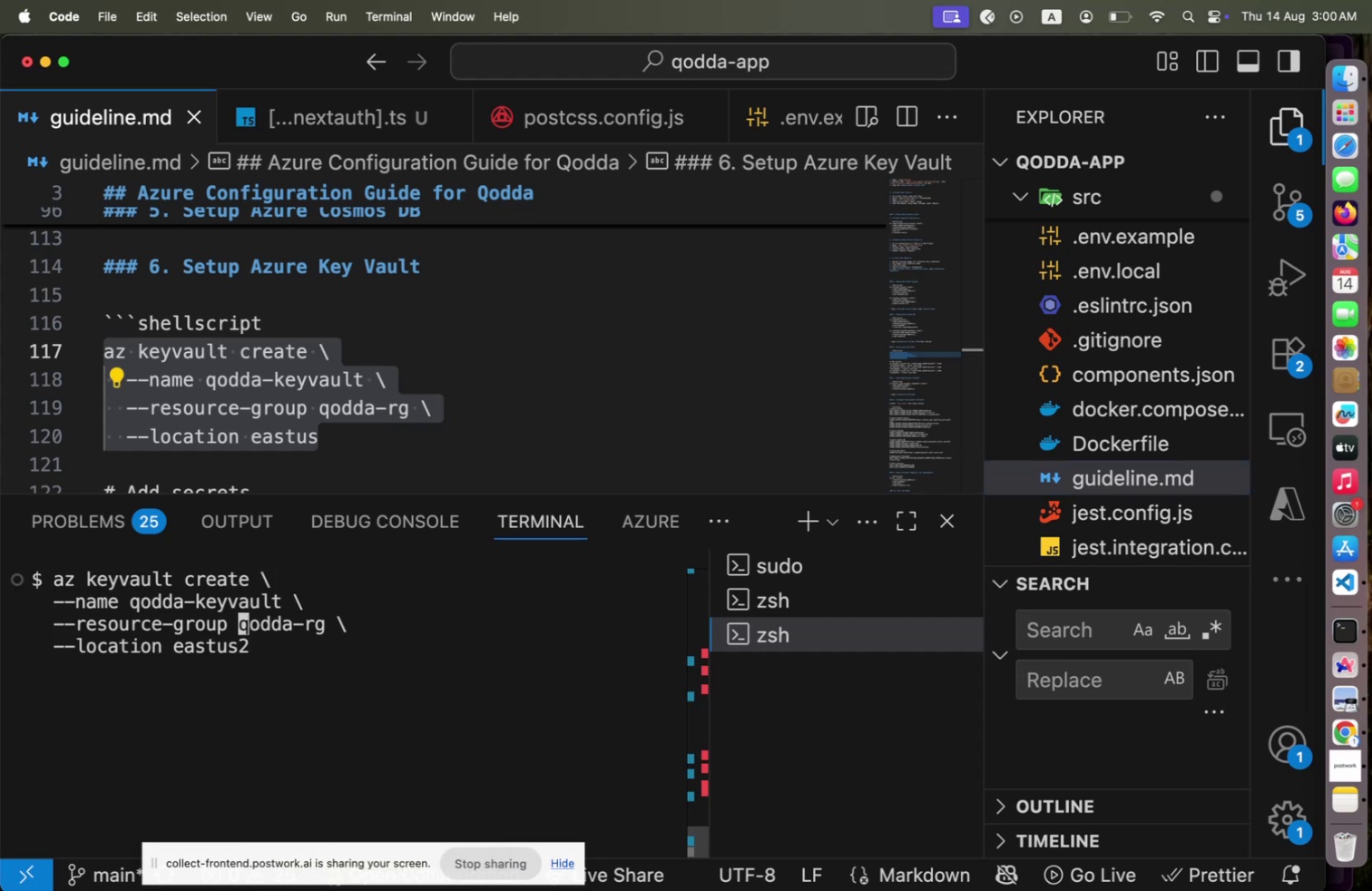 
key(ArrowLeft)
 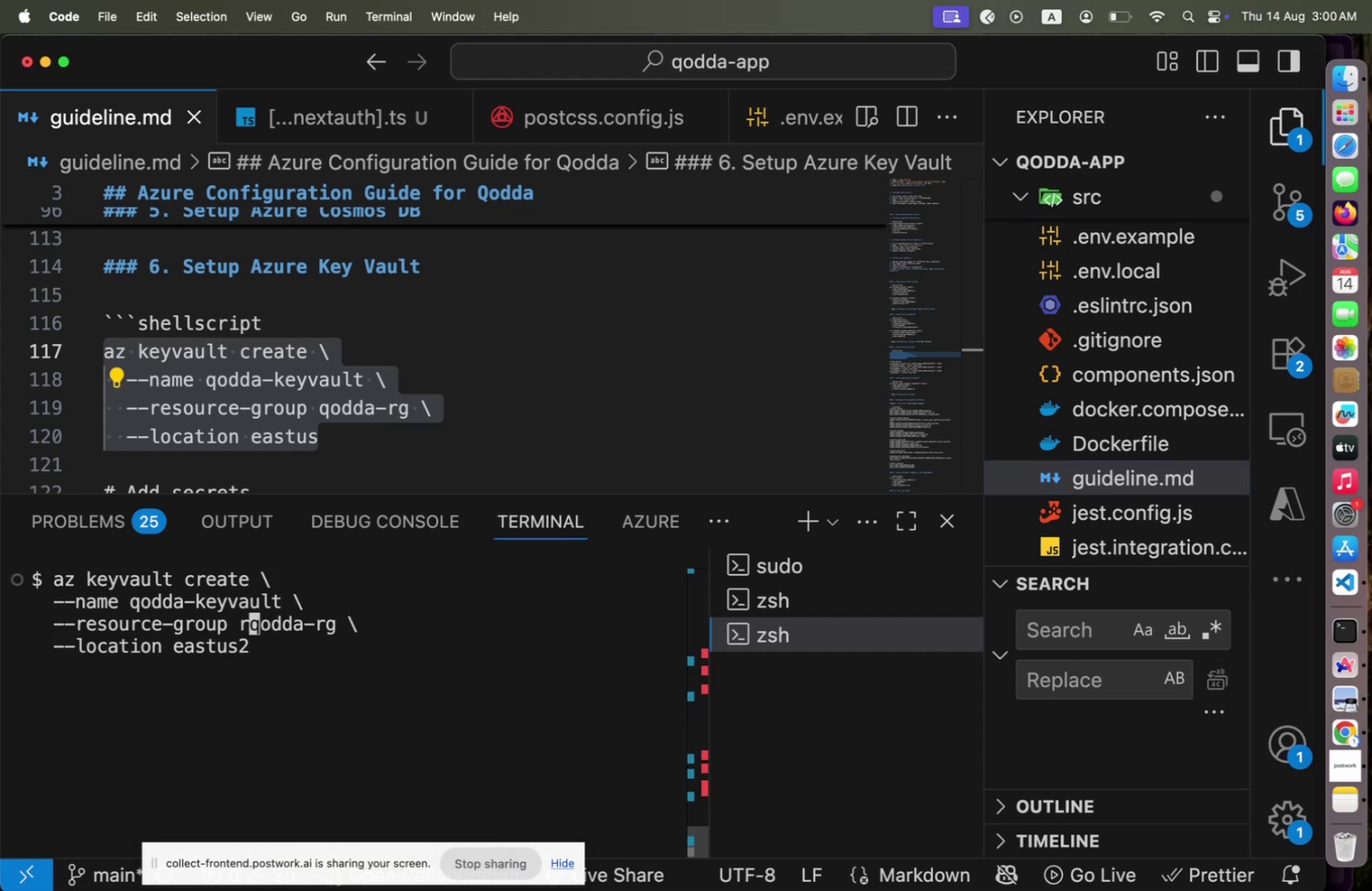 
key(ArrowLeft)
 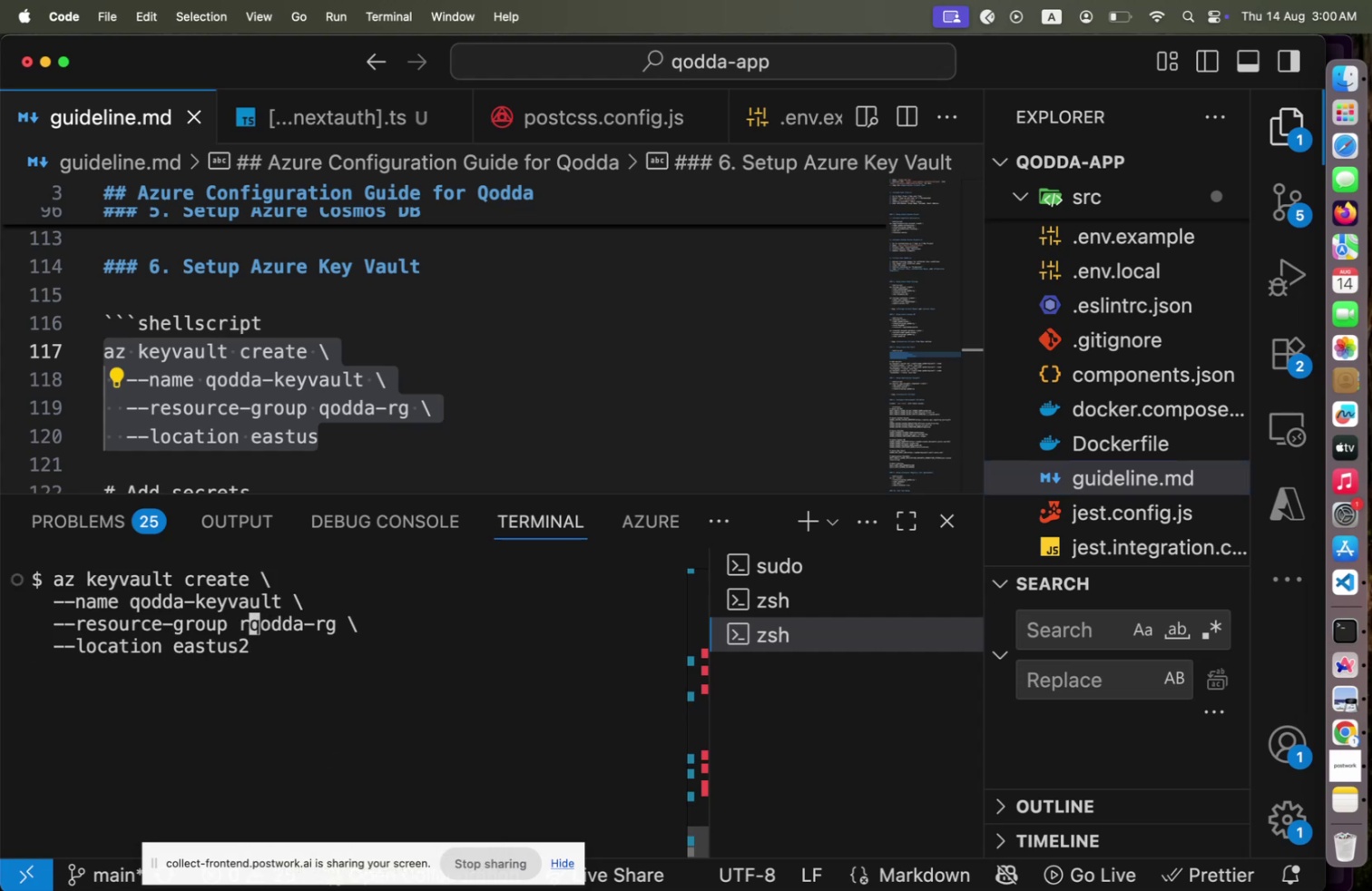 
type(rg)
 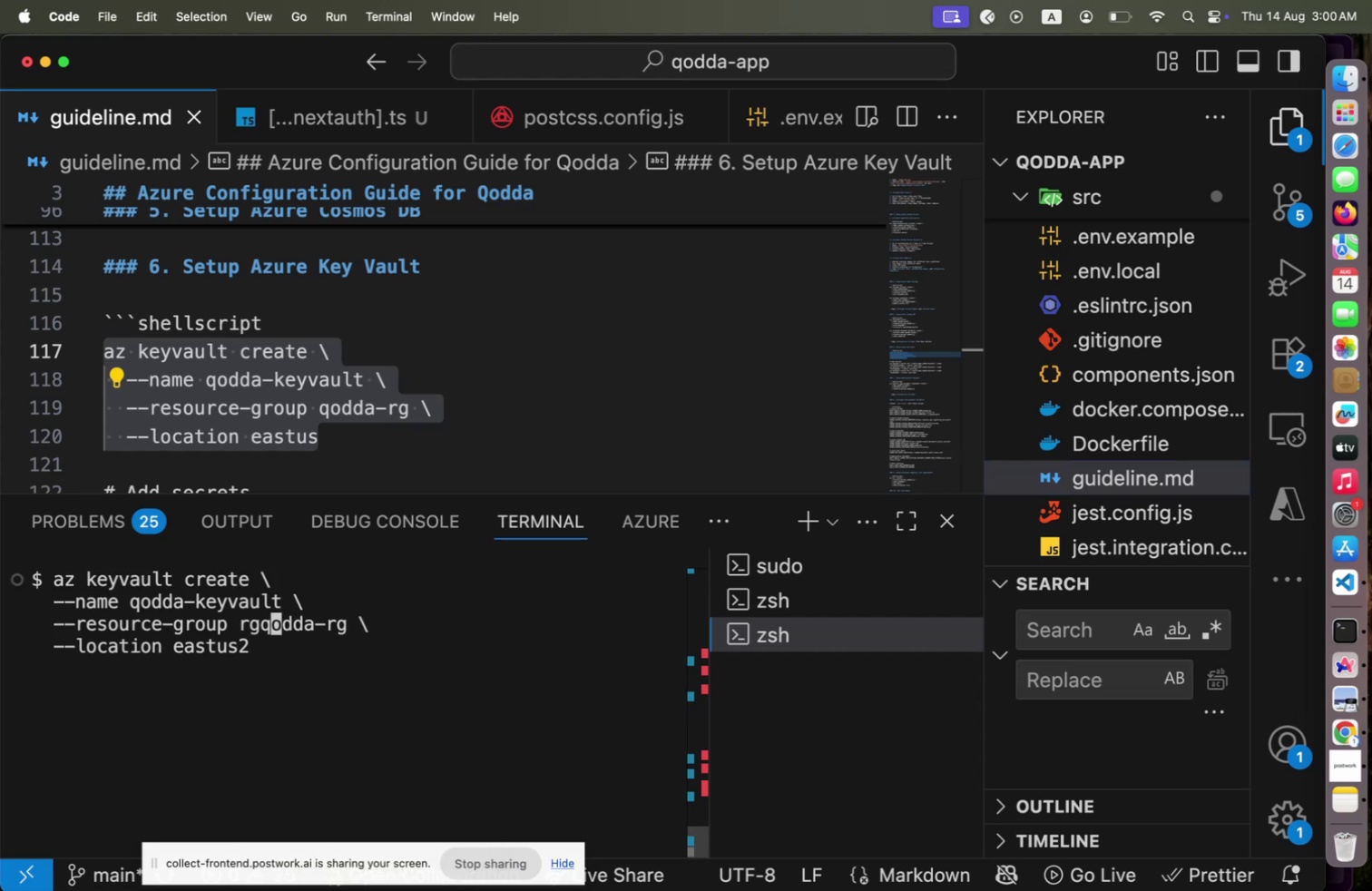 
key(ArrowRight)
 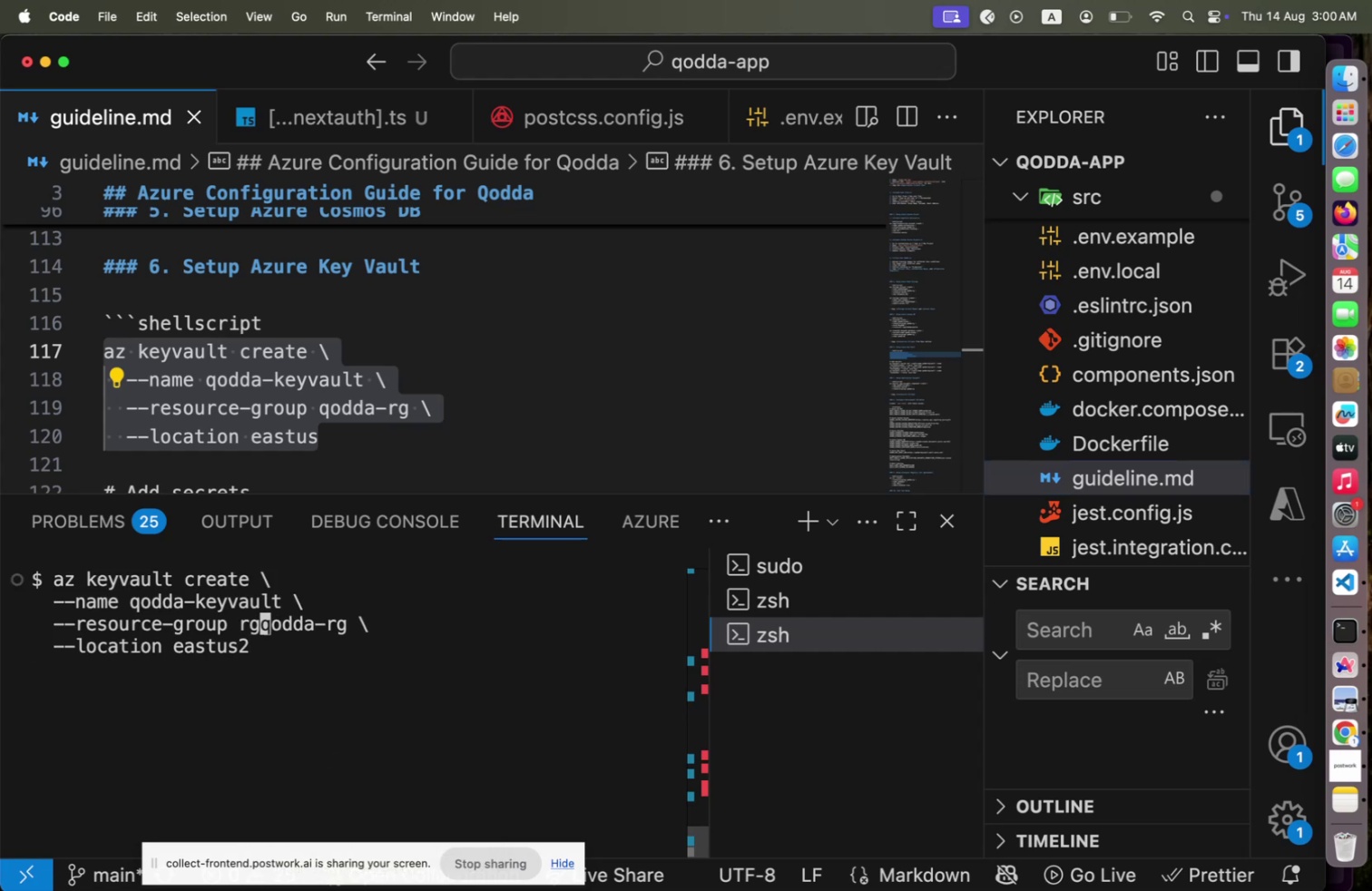 
key(ArrowLeft)
 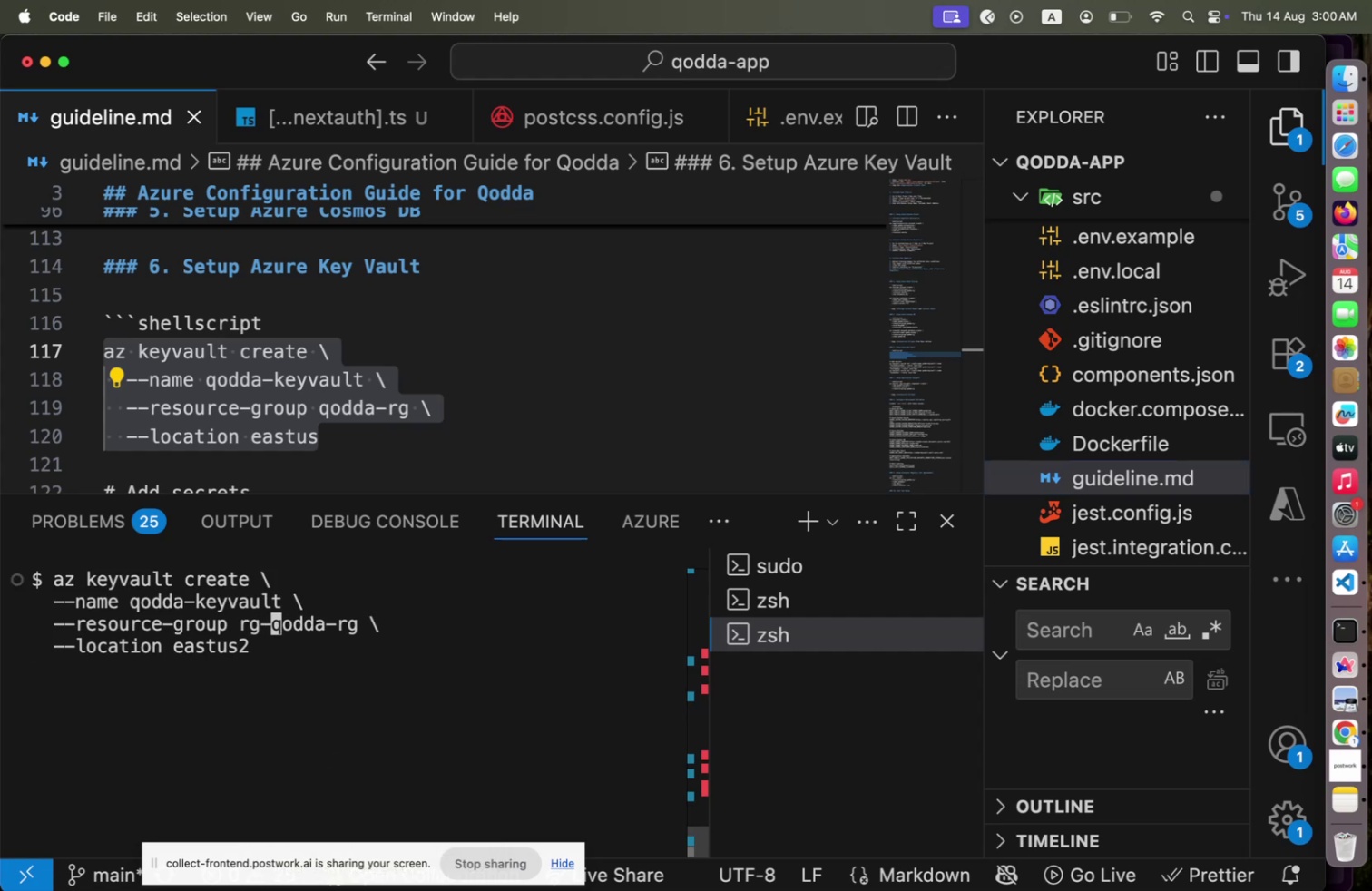 
type(-)
key(Backspace)
key(Backspace)
type(staging)
 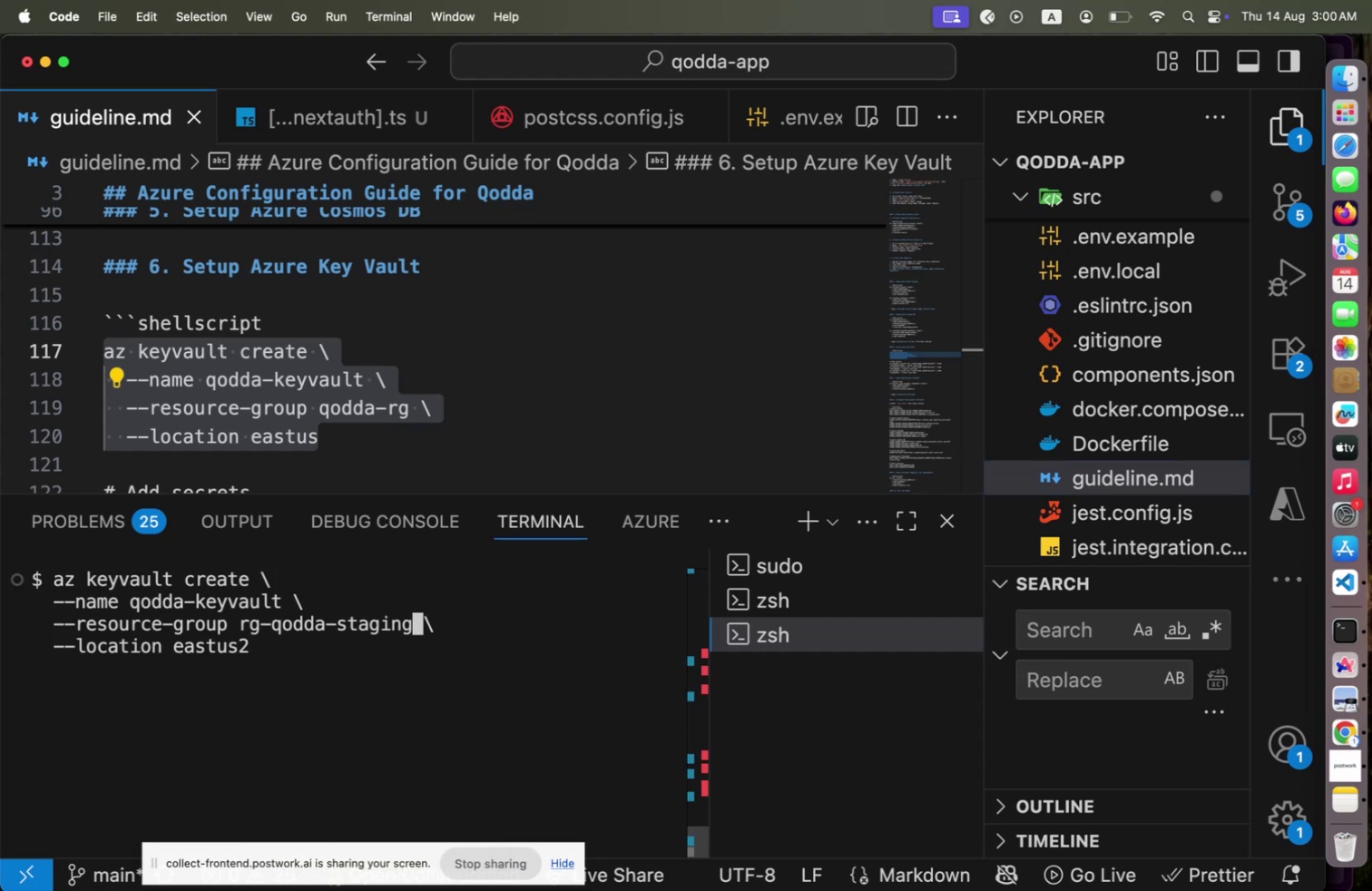 
hold_key(key=ArrowRight, duration=1.02)
 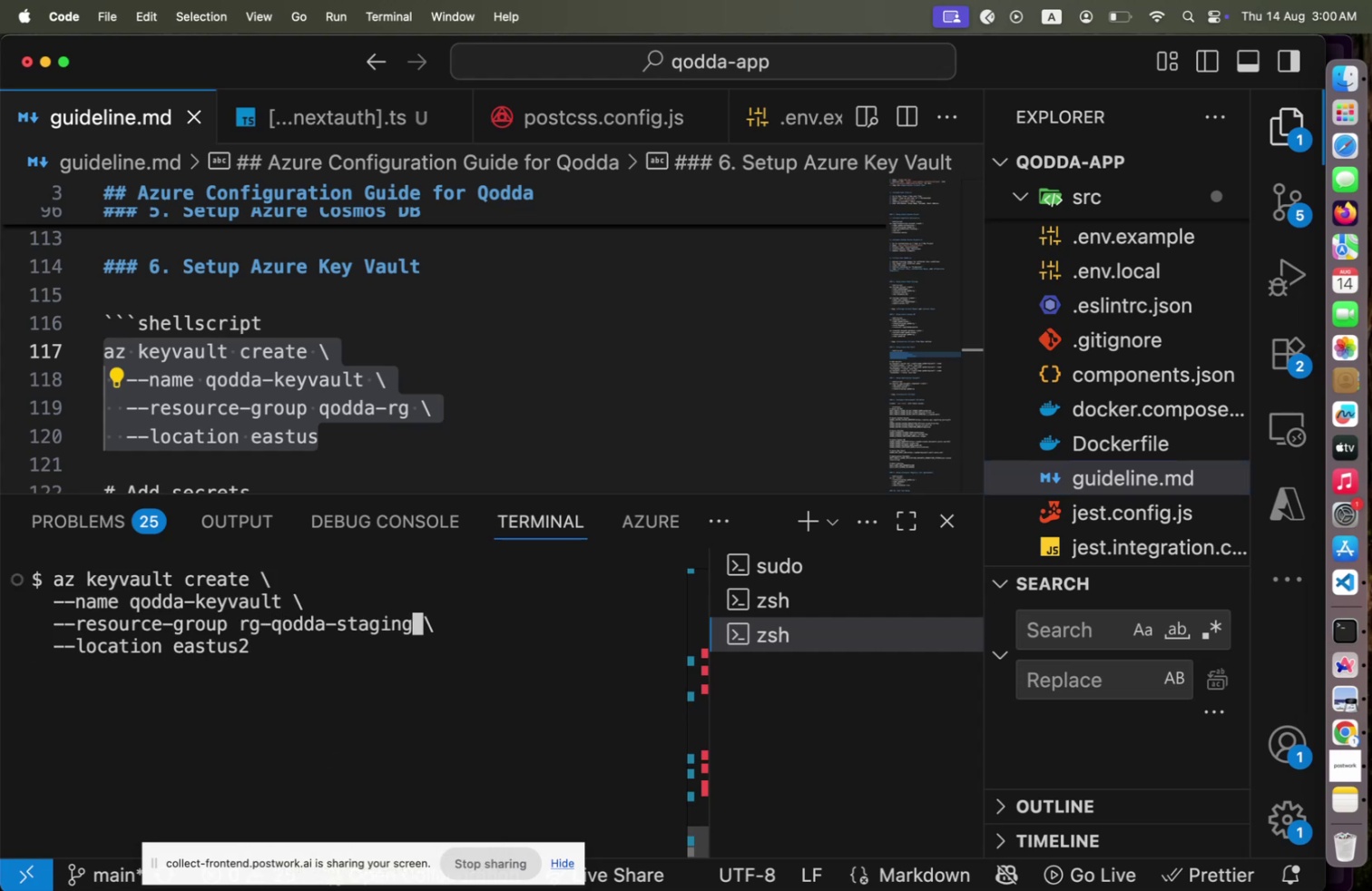 
key(ArrowUp)
 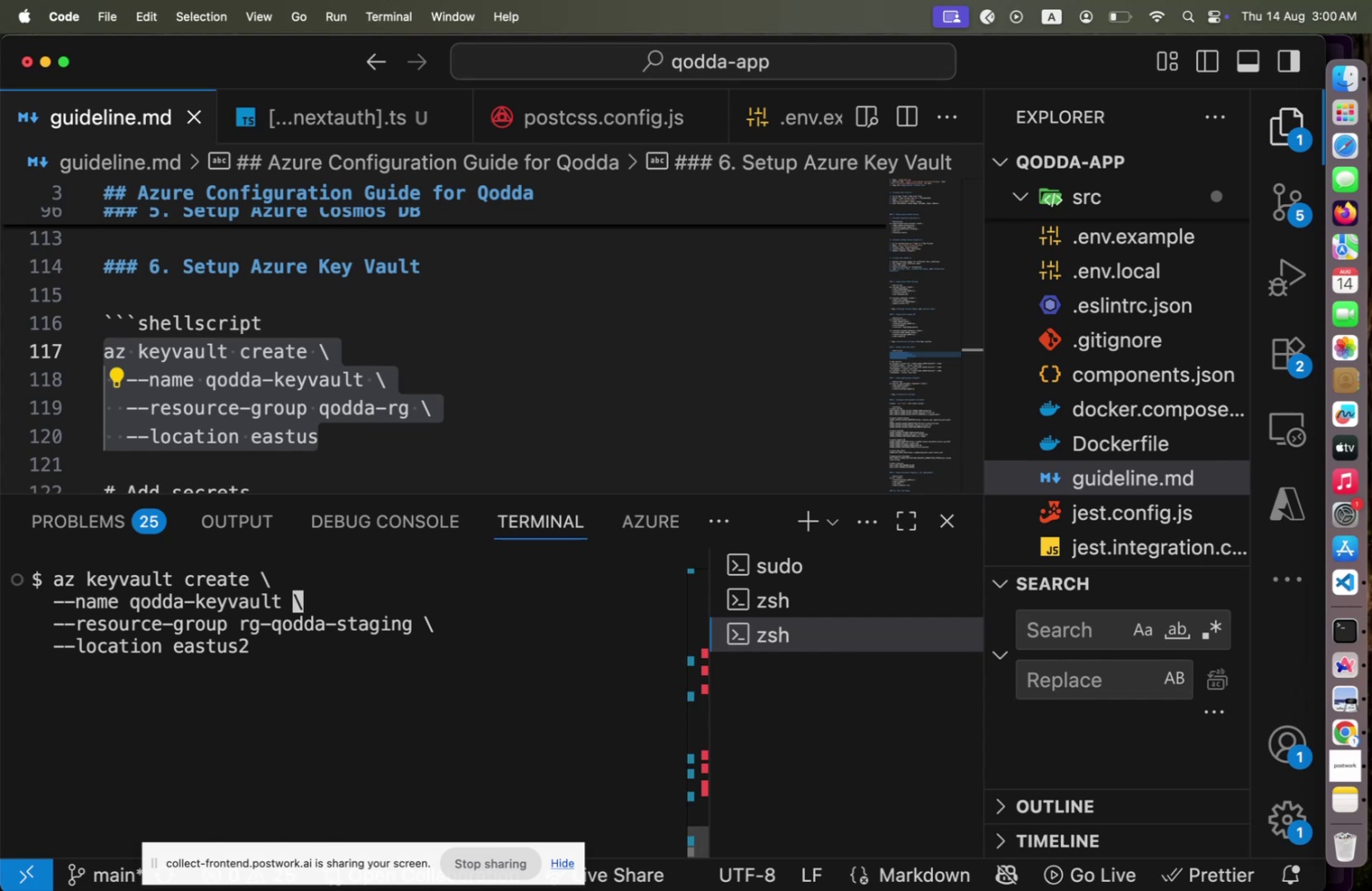 
key(ArrowLeft)
 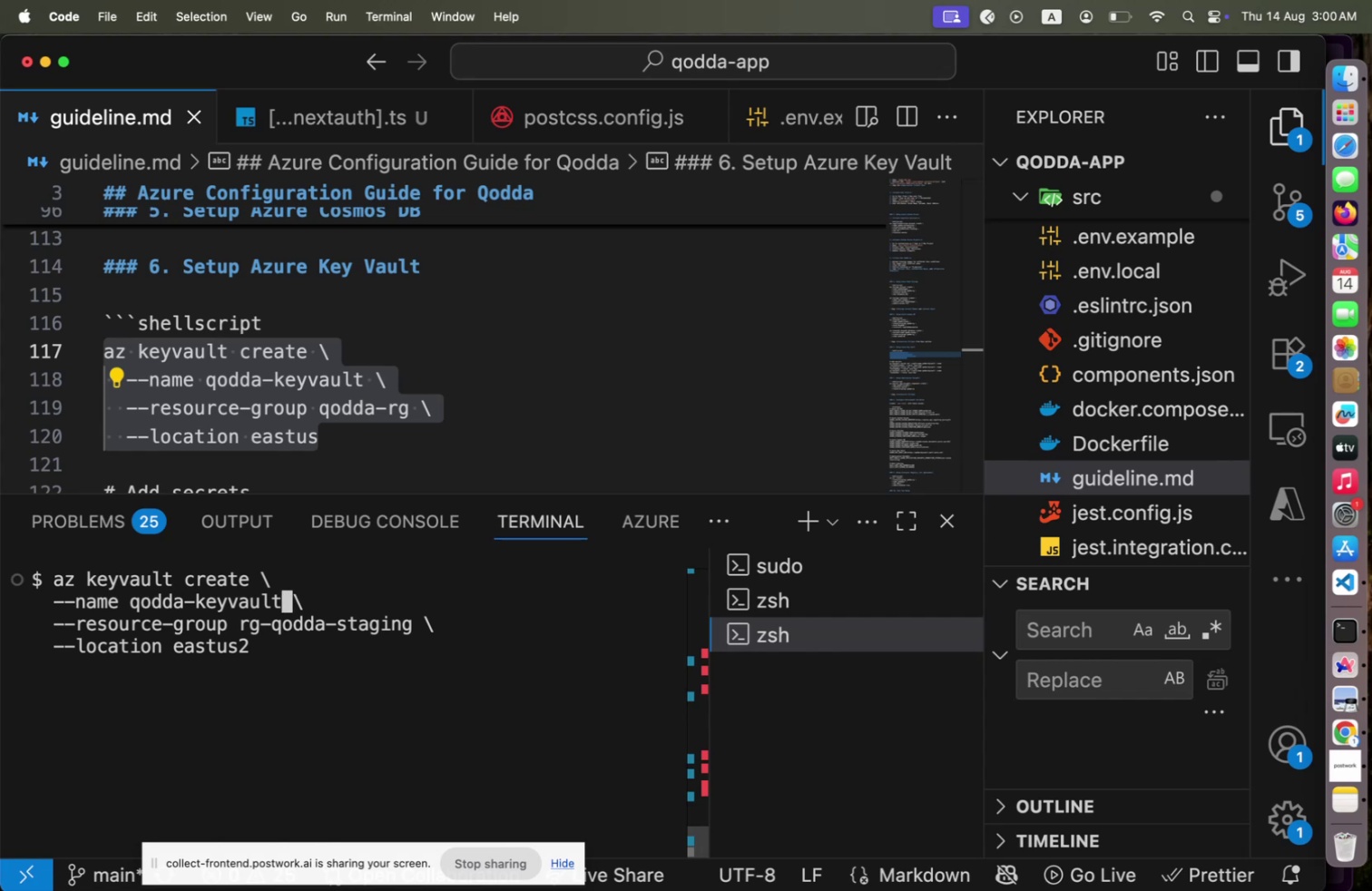 
key(ArrowLeft)
 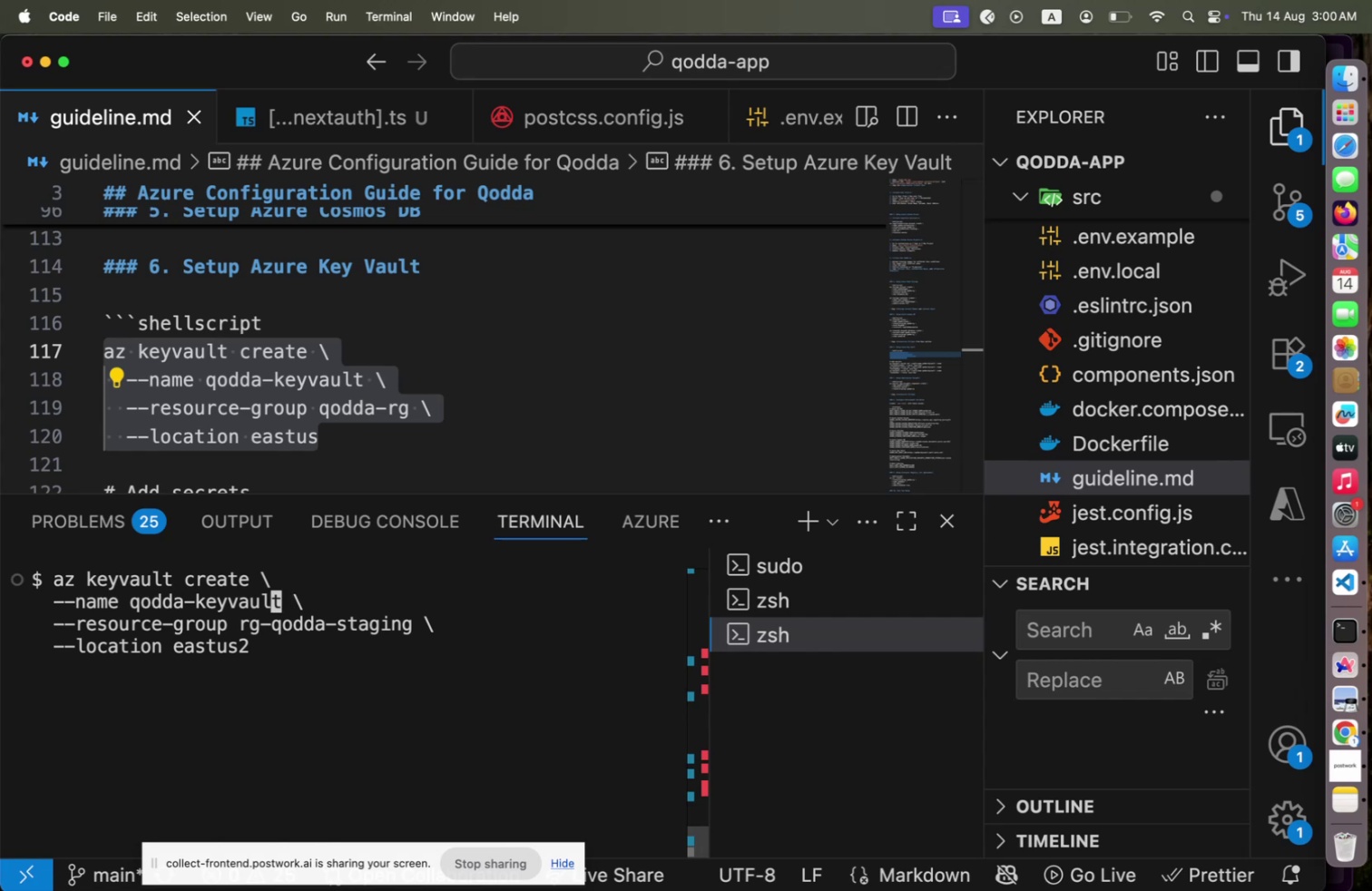 
key(ArrowLeft)
 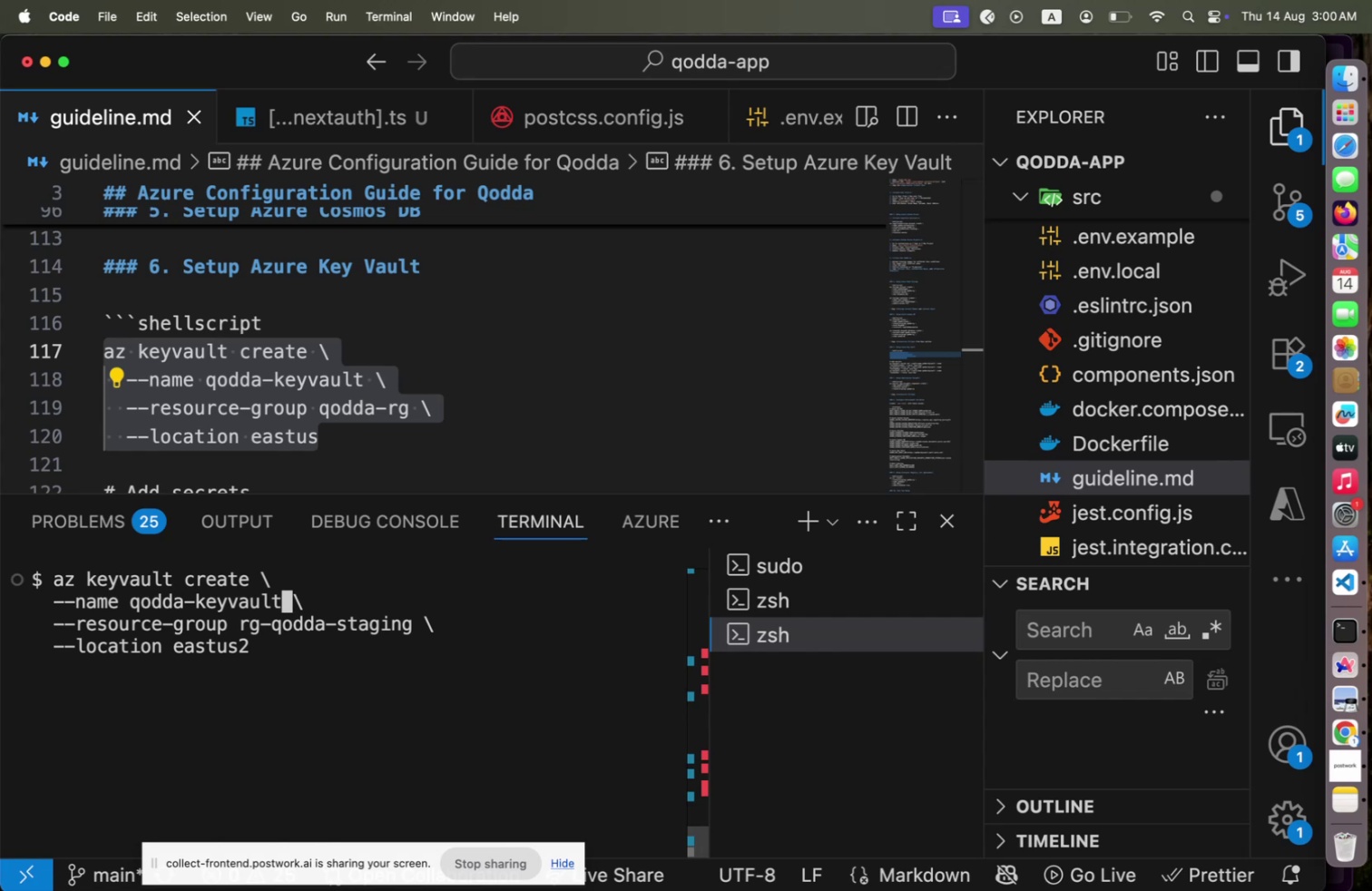 
key(ArrowRight)
 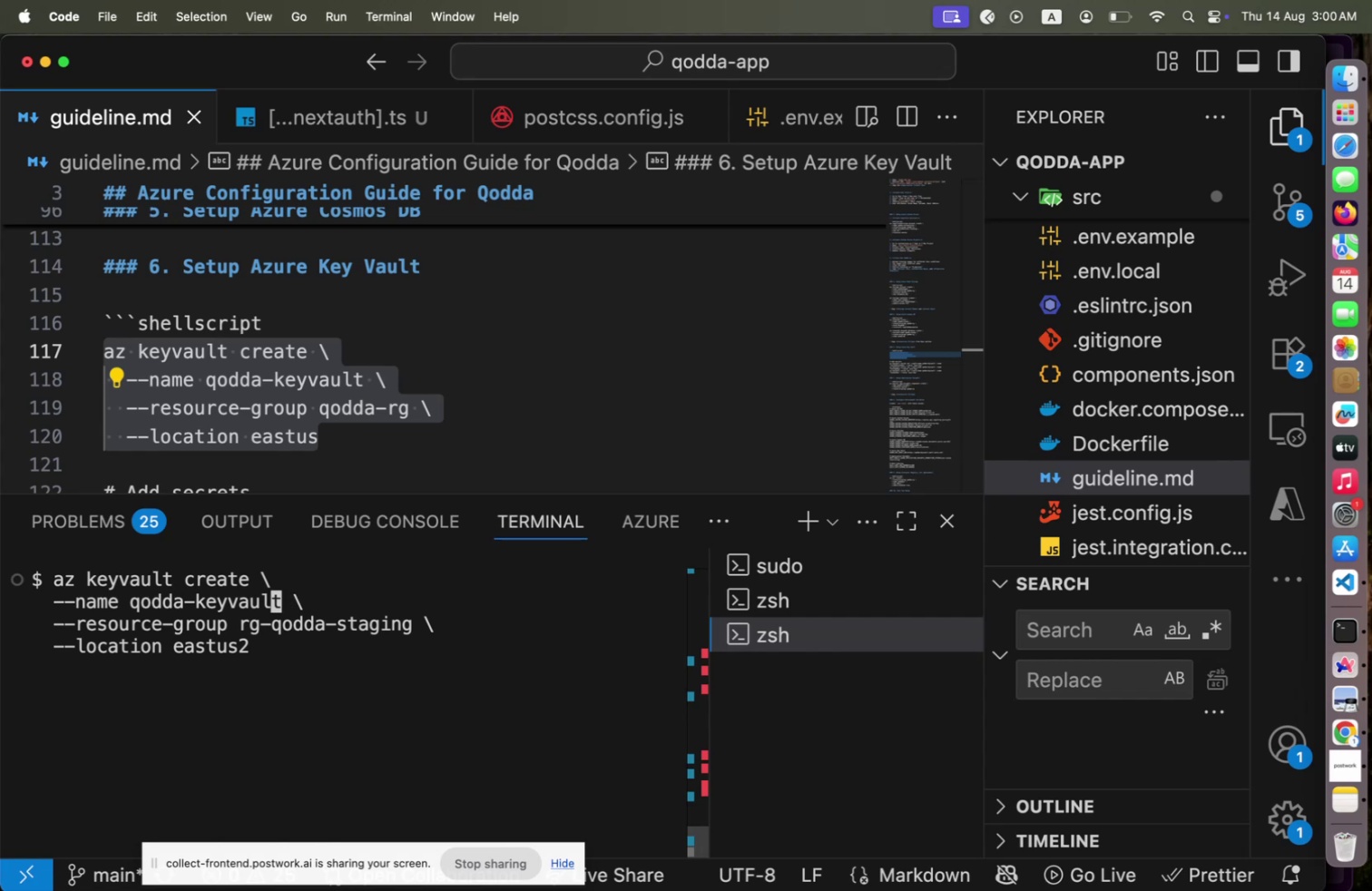 
hold_key(key=ArrowLeft, duration=0.99)
 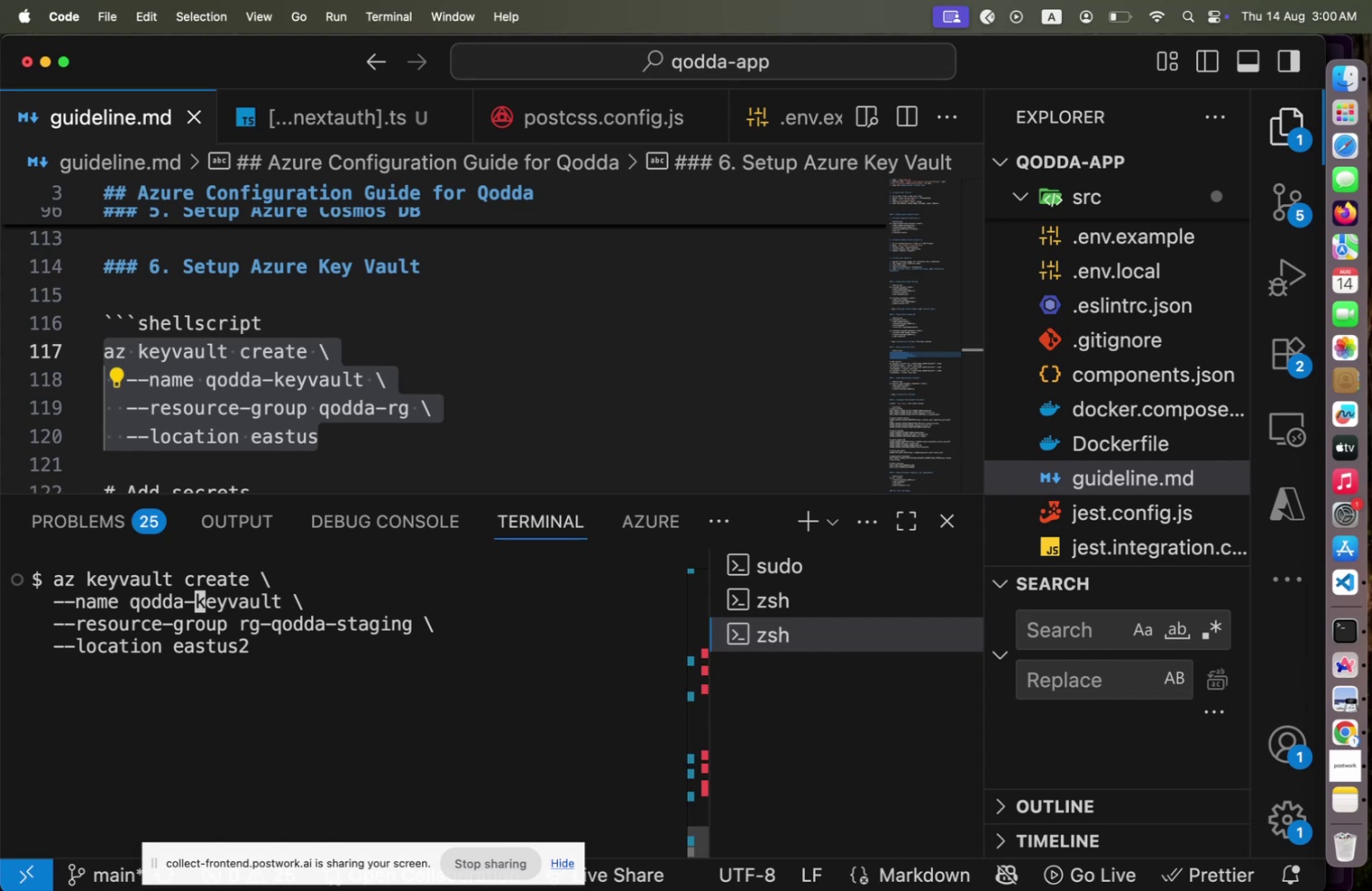 
key(ArrowLeft)
 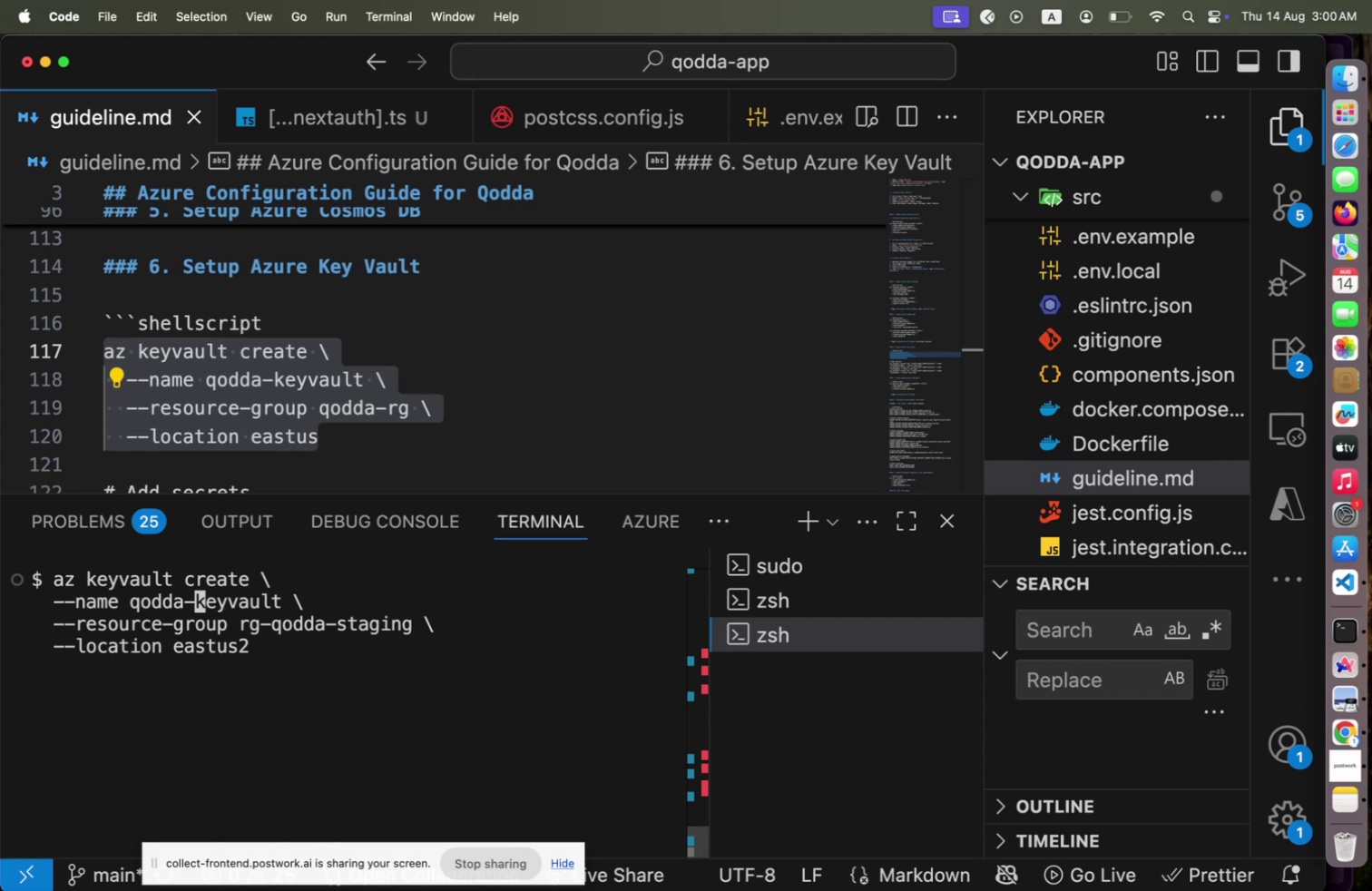 
hold_key(key=ArrowRight, duration=0.99)
 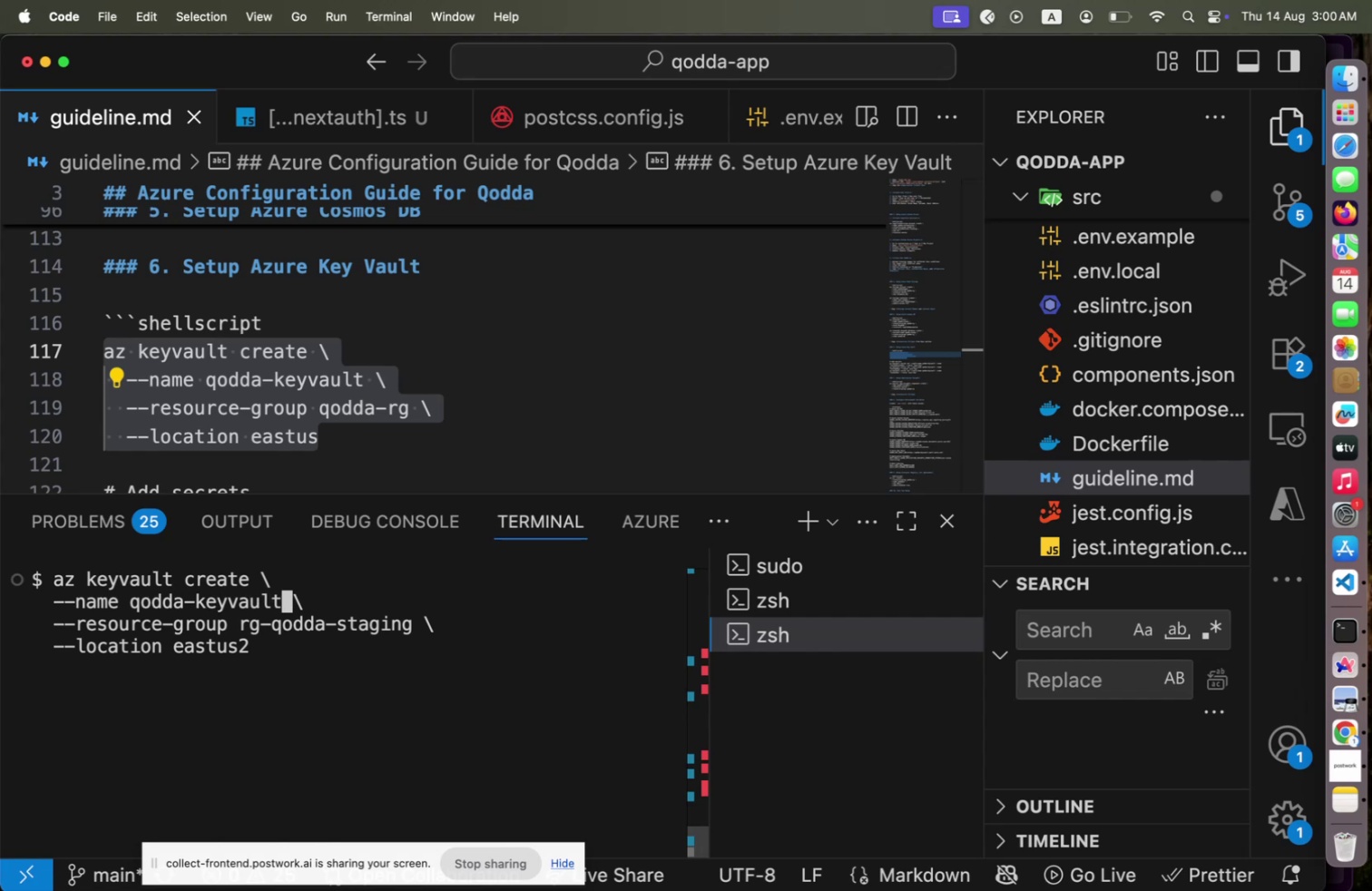 
key(ArrowRight)
 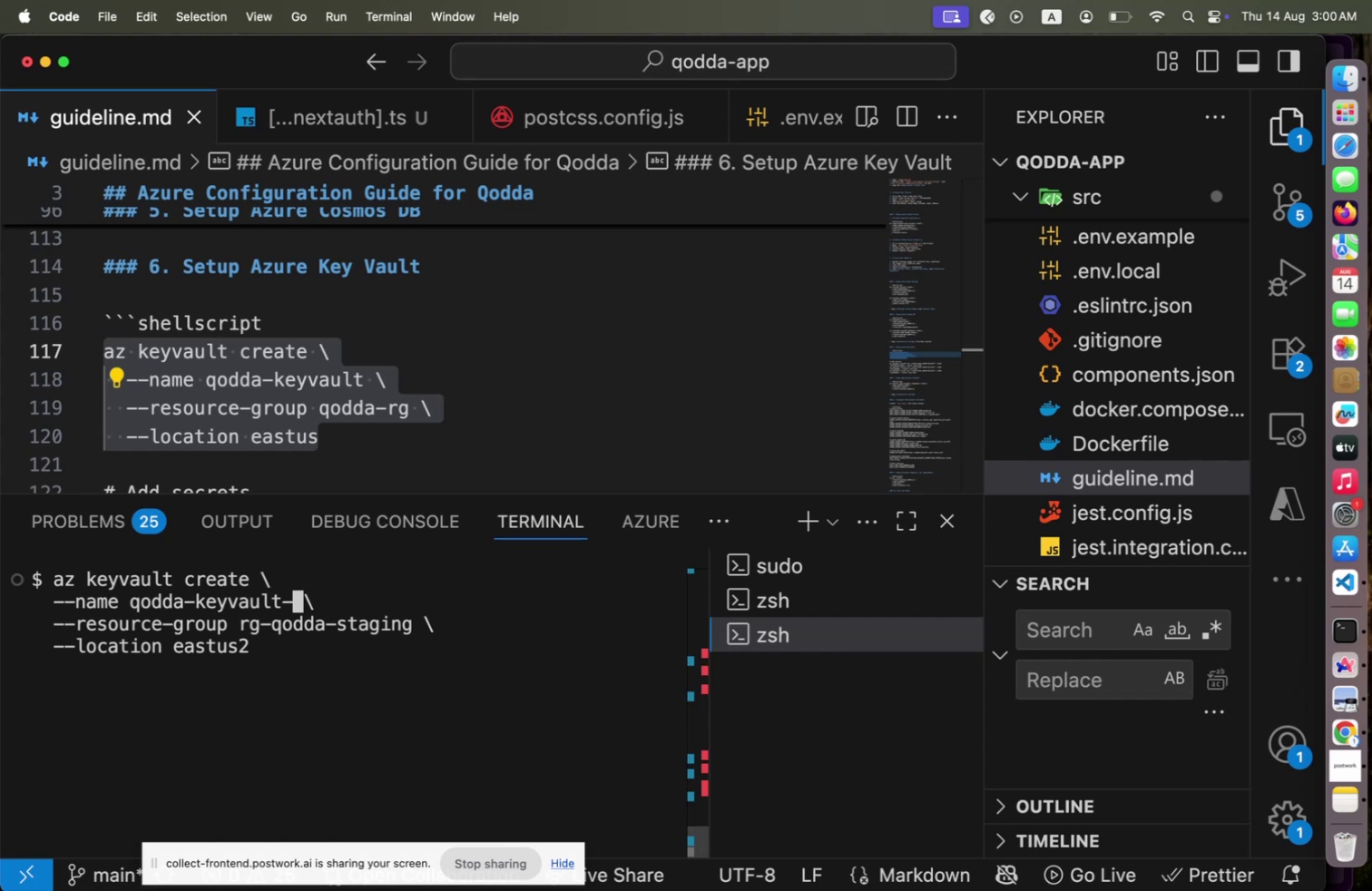 
type(-staging)
 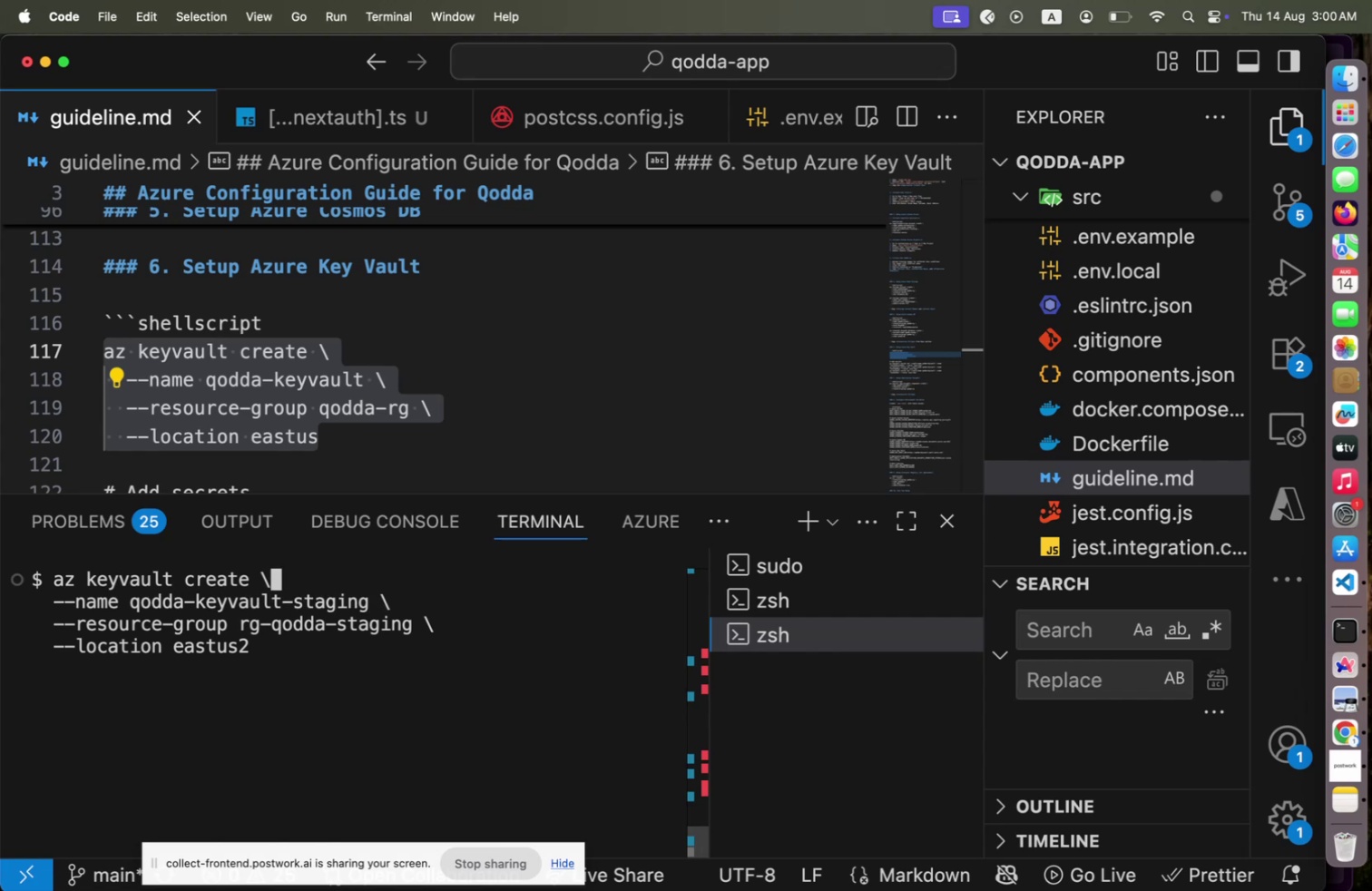 
key(ArrowUp)
 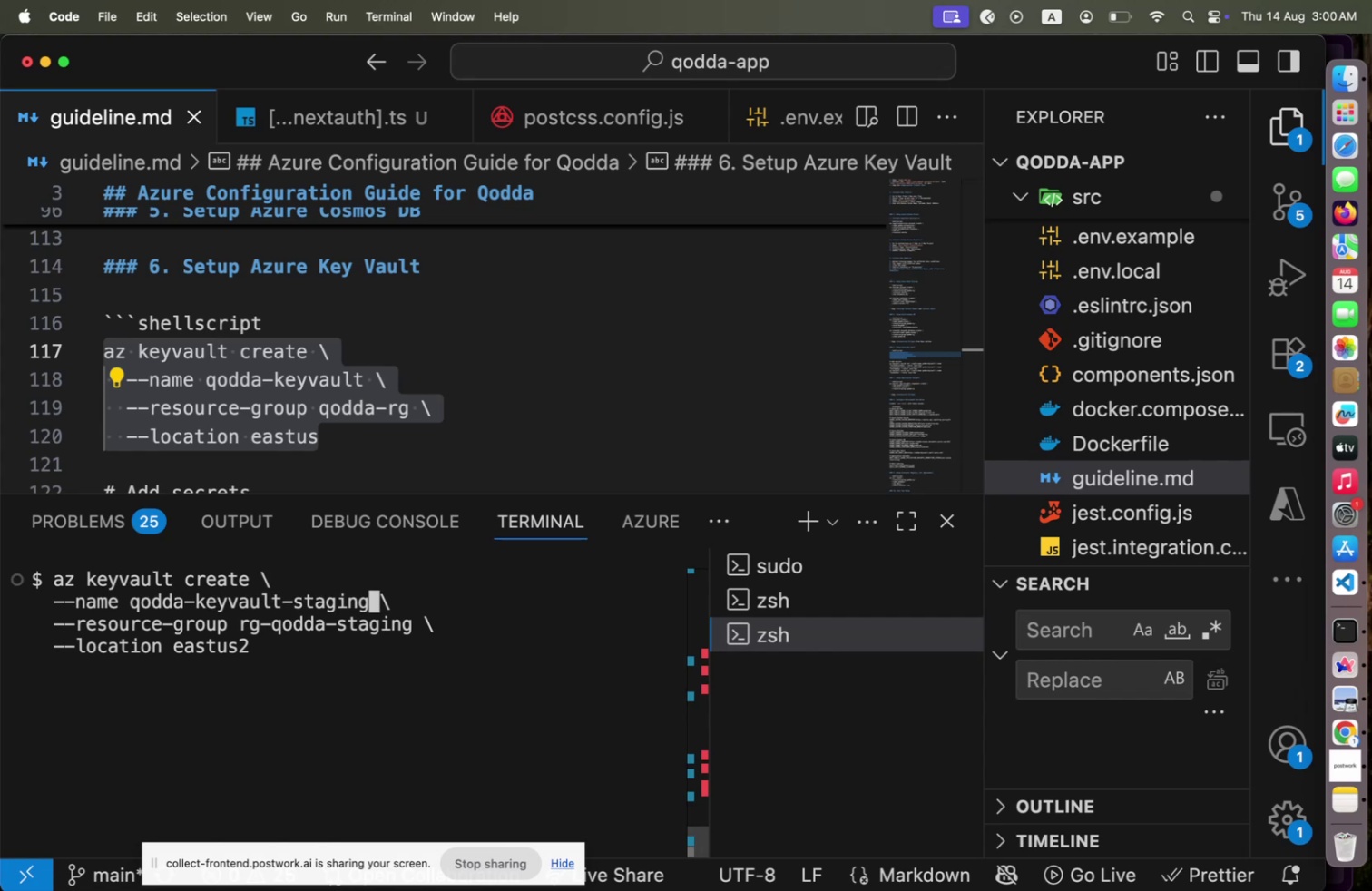 
key(ArrowDown)
 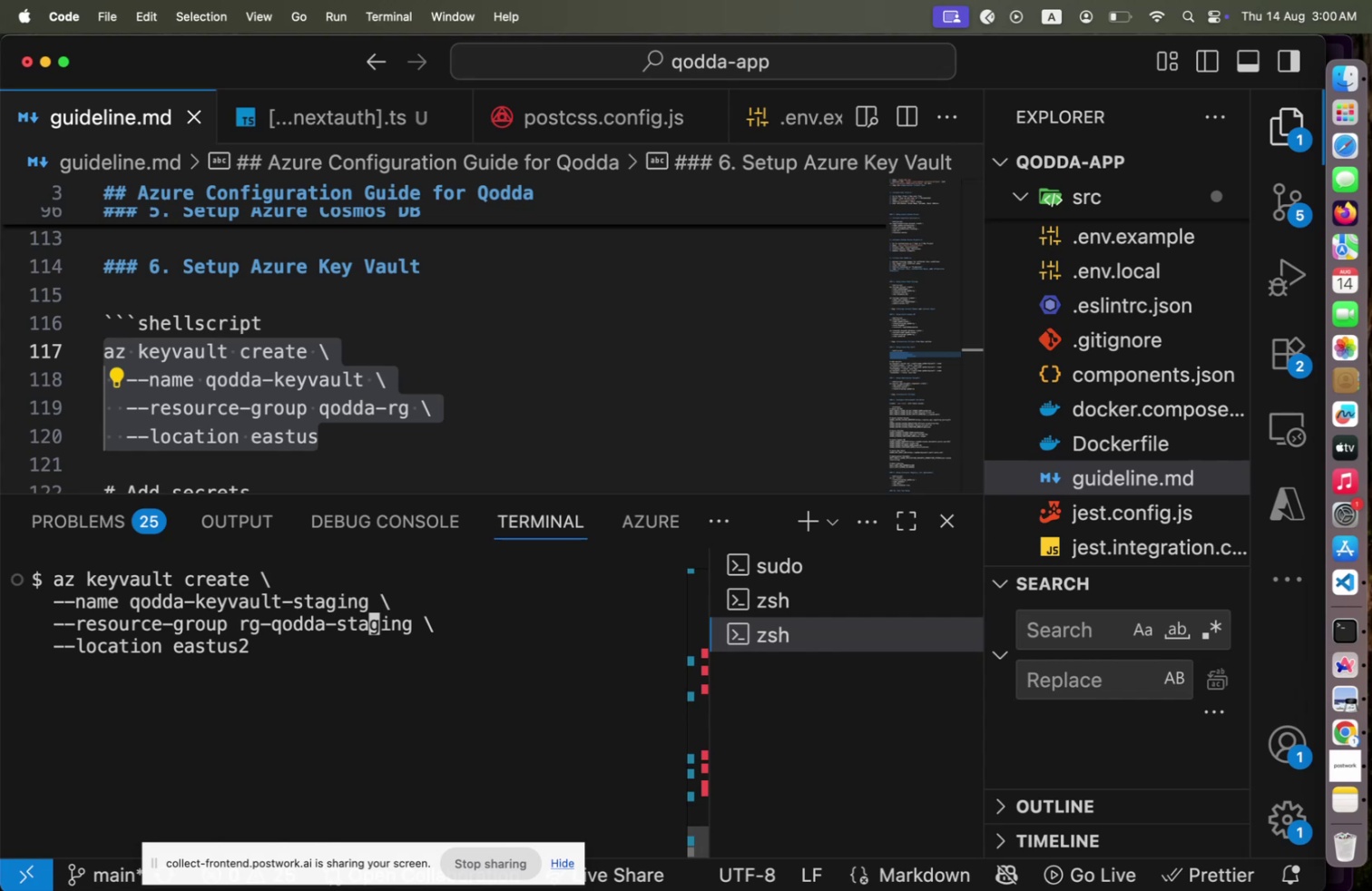 
key(ArrowDown)
 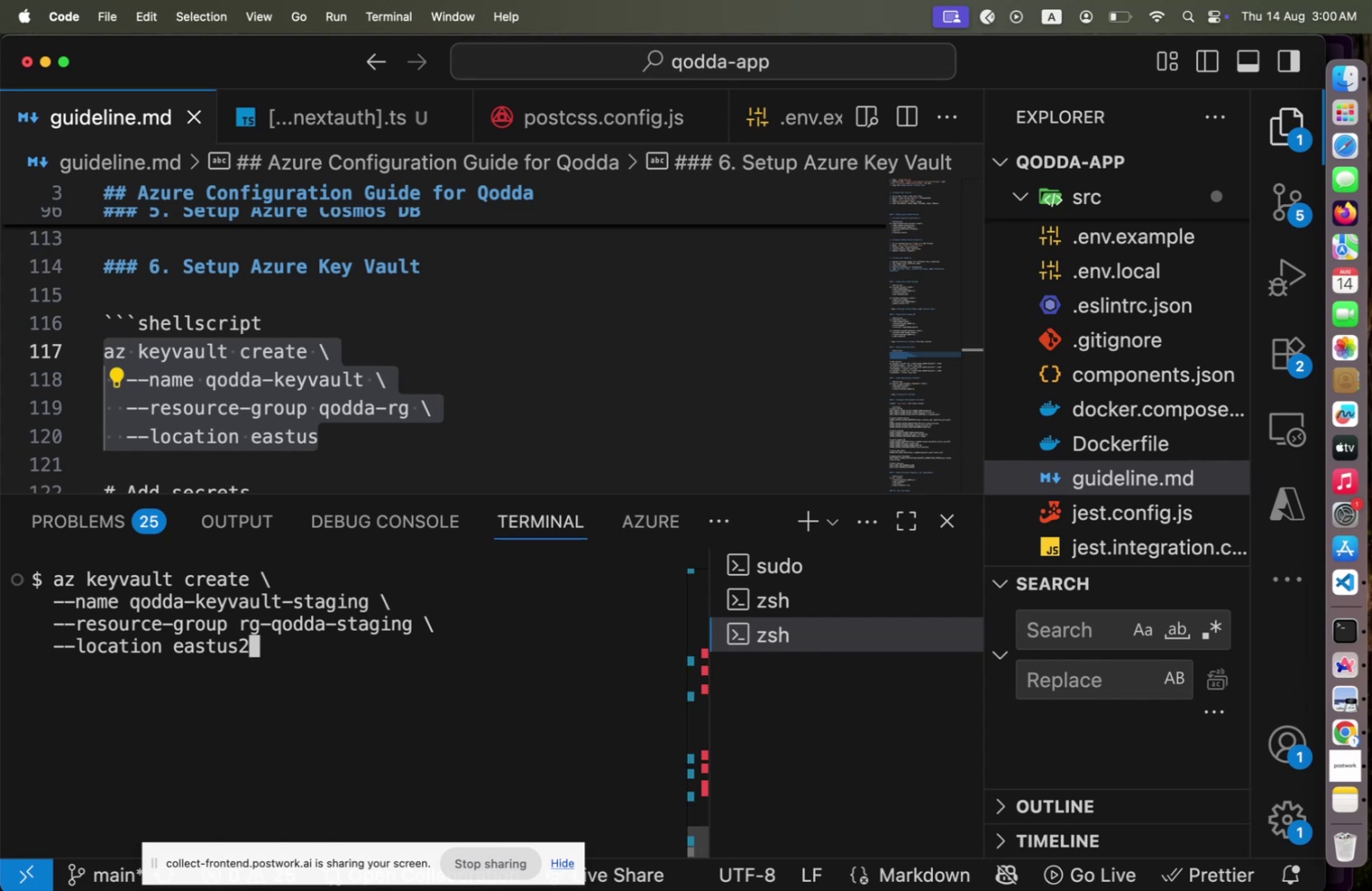 
key(ArrowDown)
 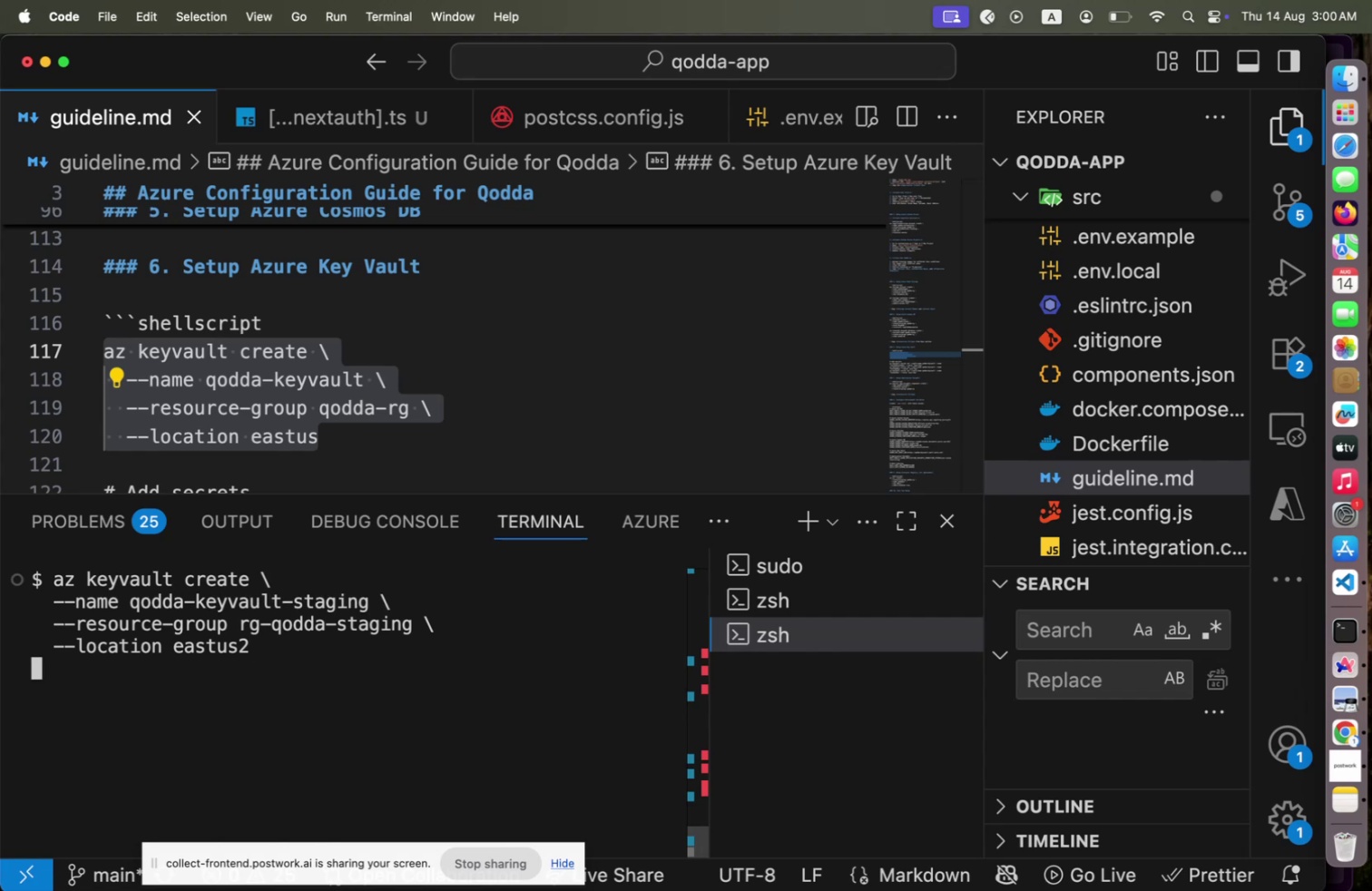 
key(Enter)
 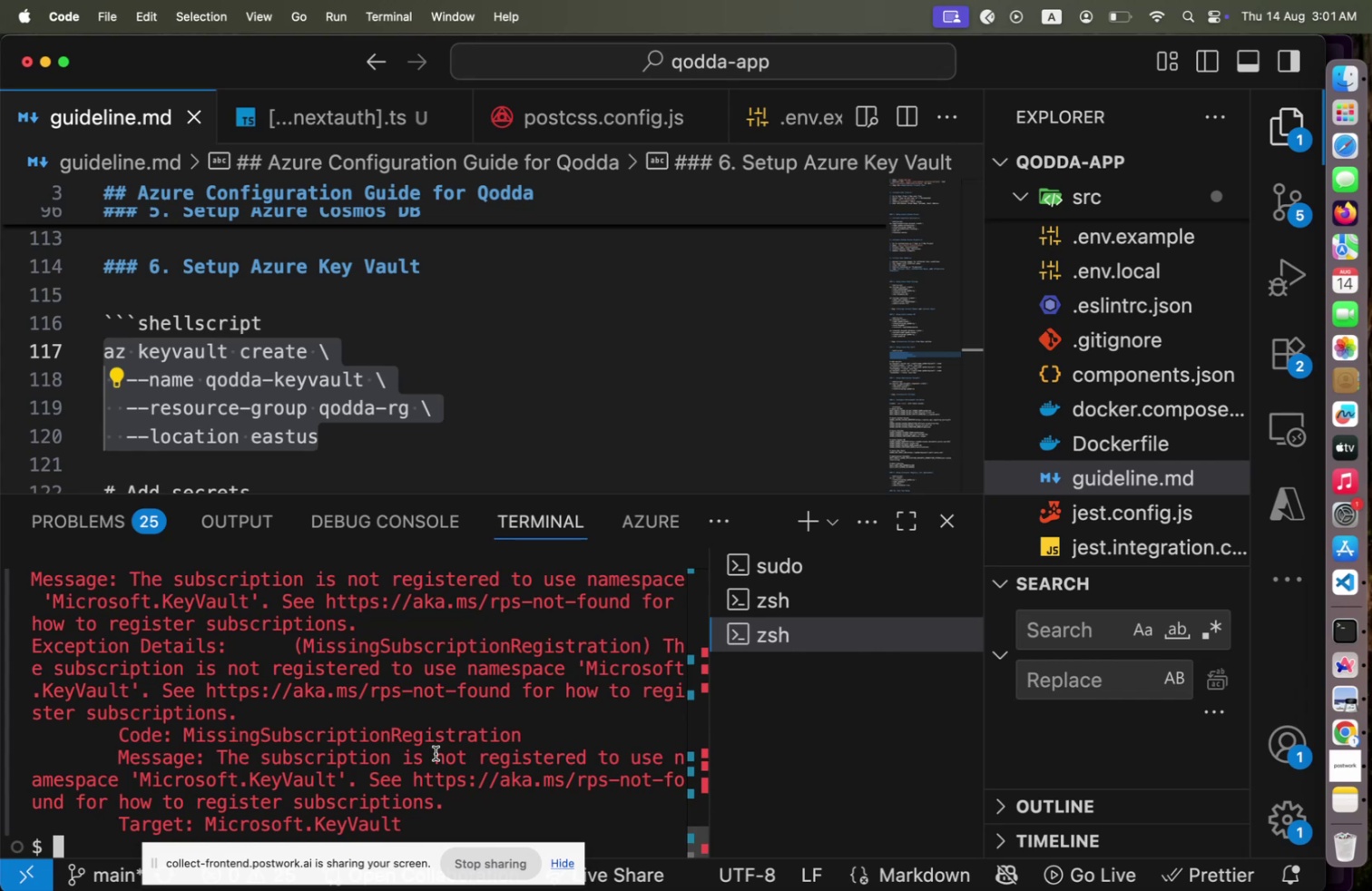 
wait(21.66)
 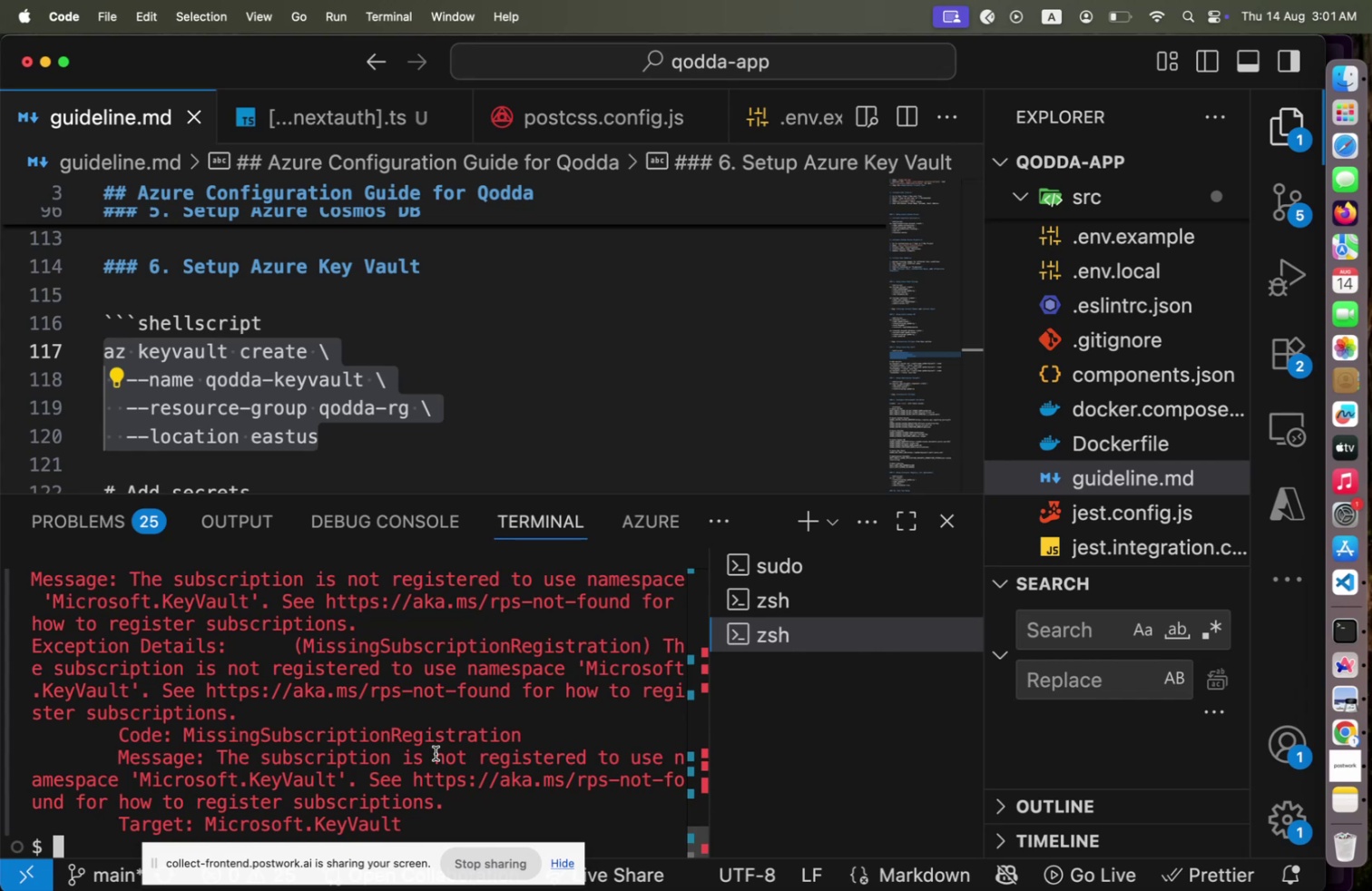 
scroll: coordinate [436, 752], scroll_direction: up, amount: 4.0
 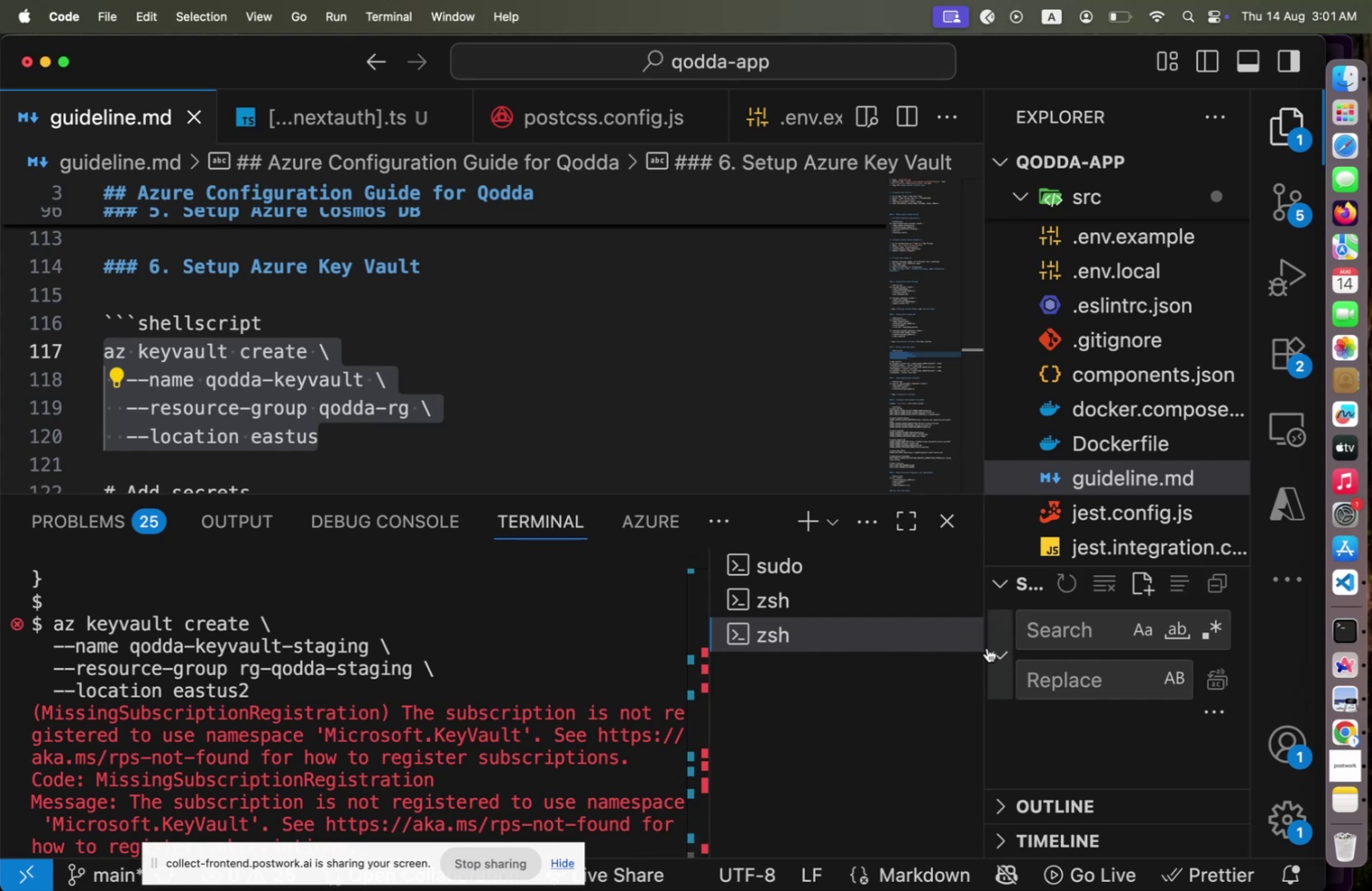 
wait(6.11)
 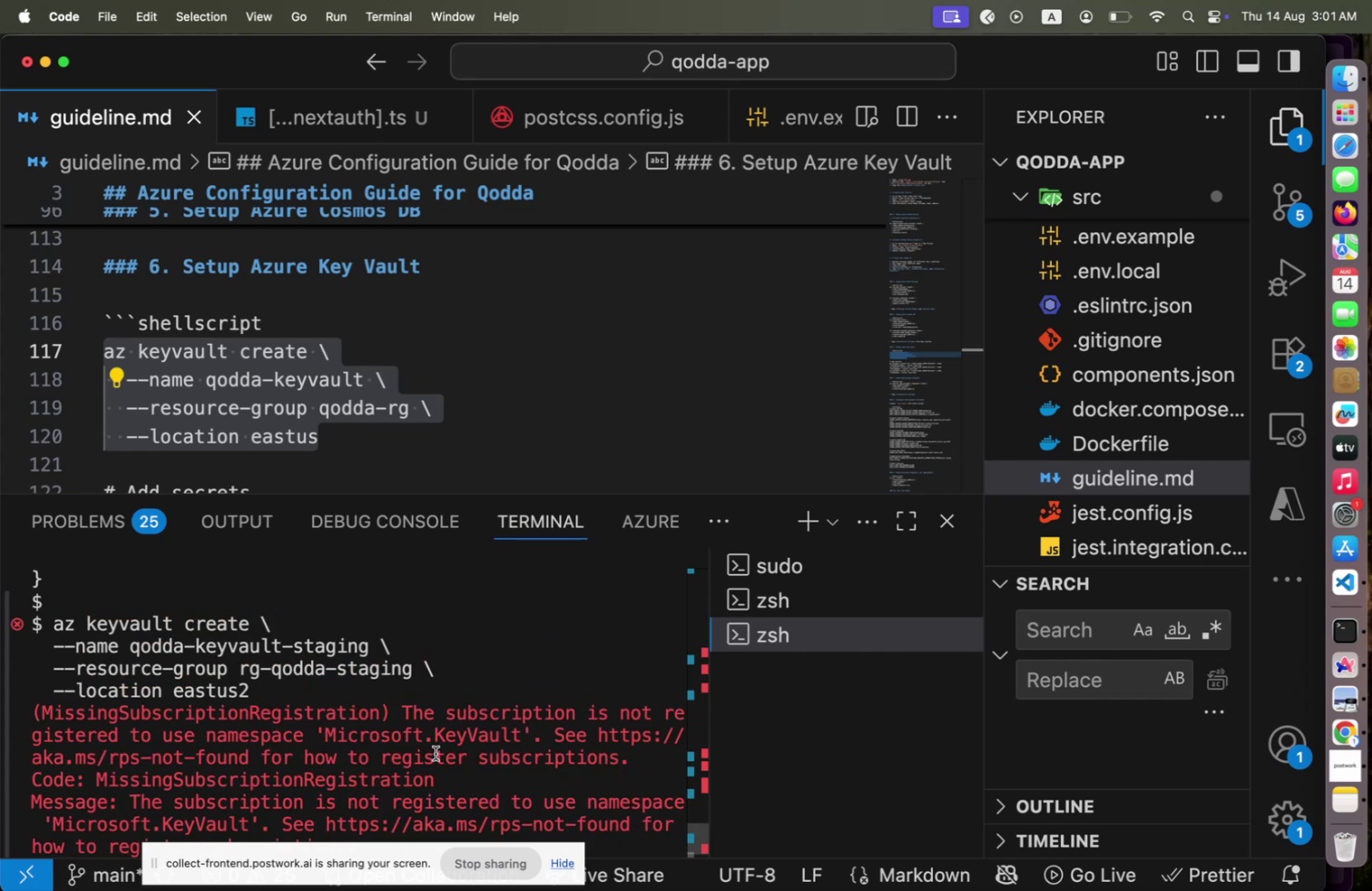 
left_click([1287, 502])
 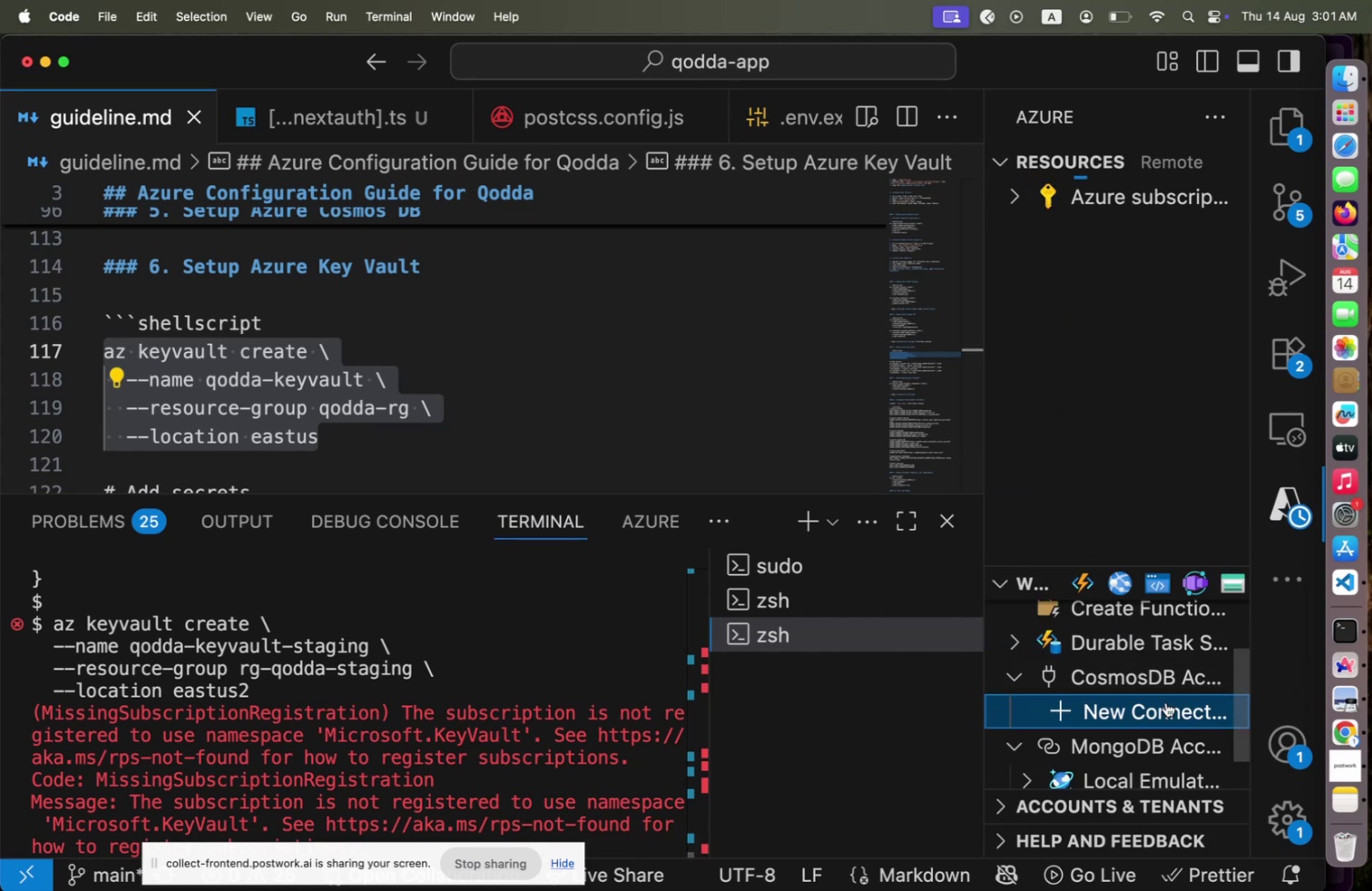 
scroll: coordinate [1159, 706], scroll_direction: up, amount: 10.0
 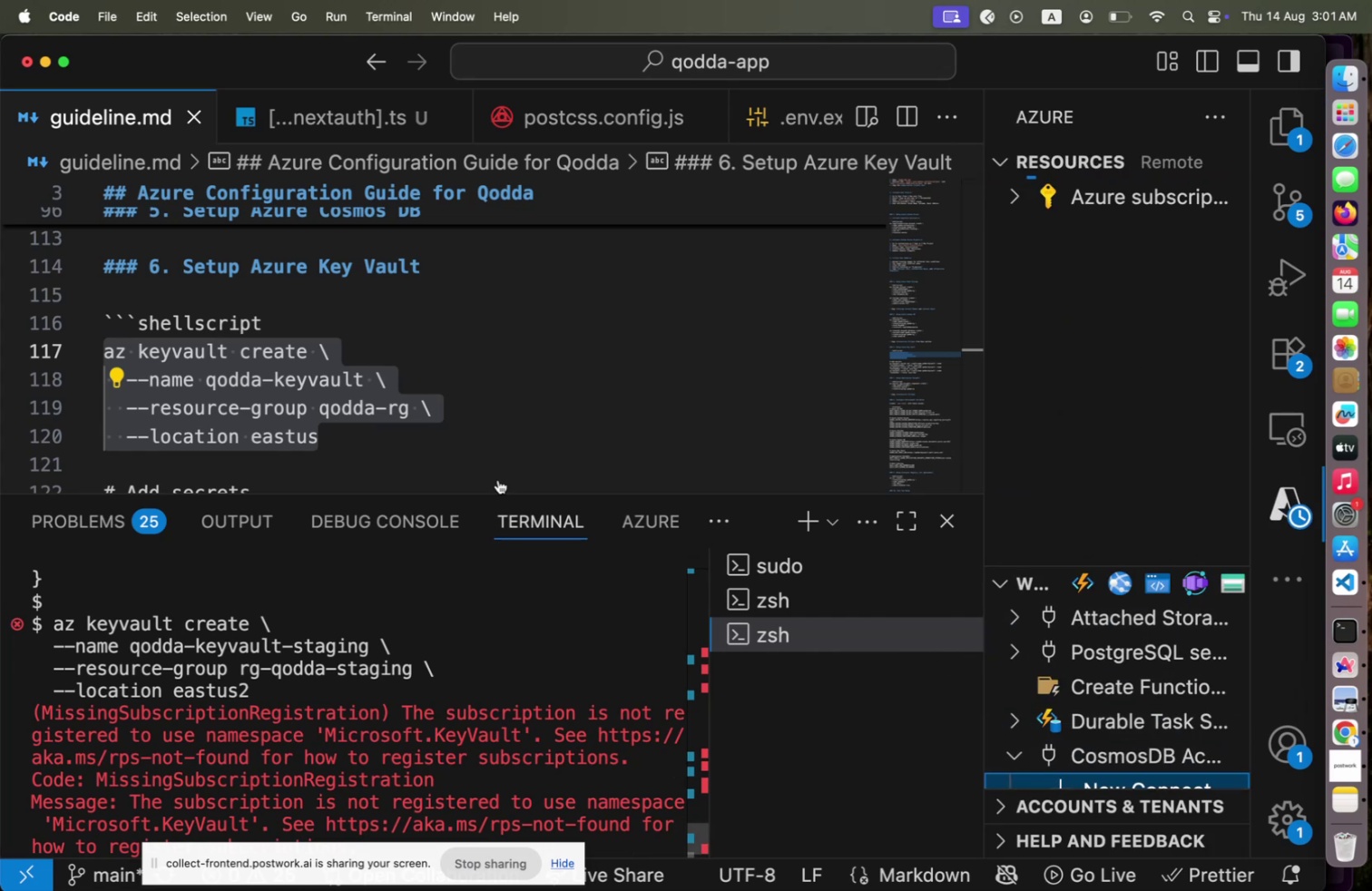 
scroll: coordinate [488, 330], scroll_direction: down, amount: 2.0
 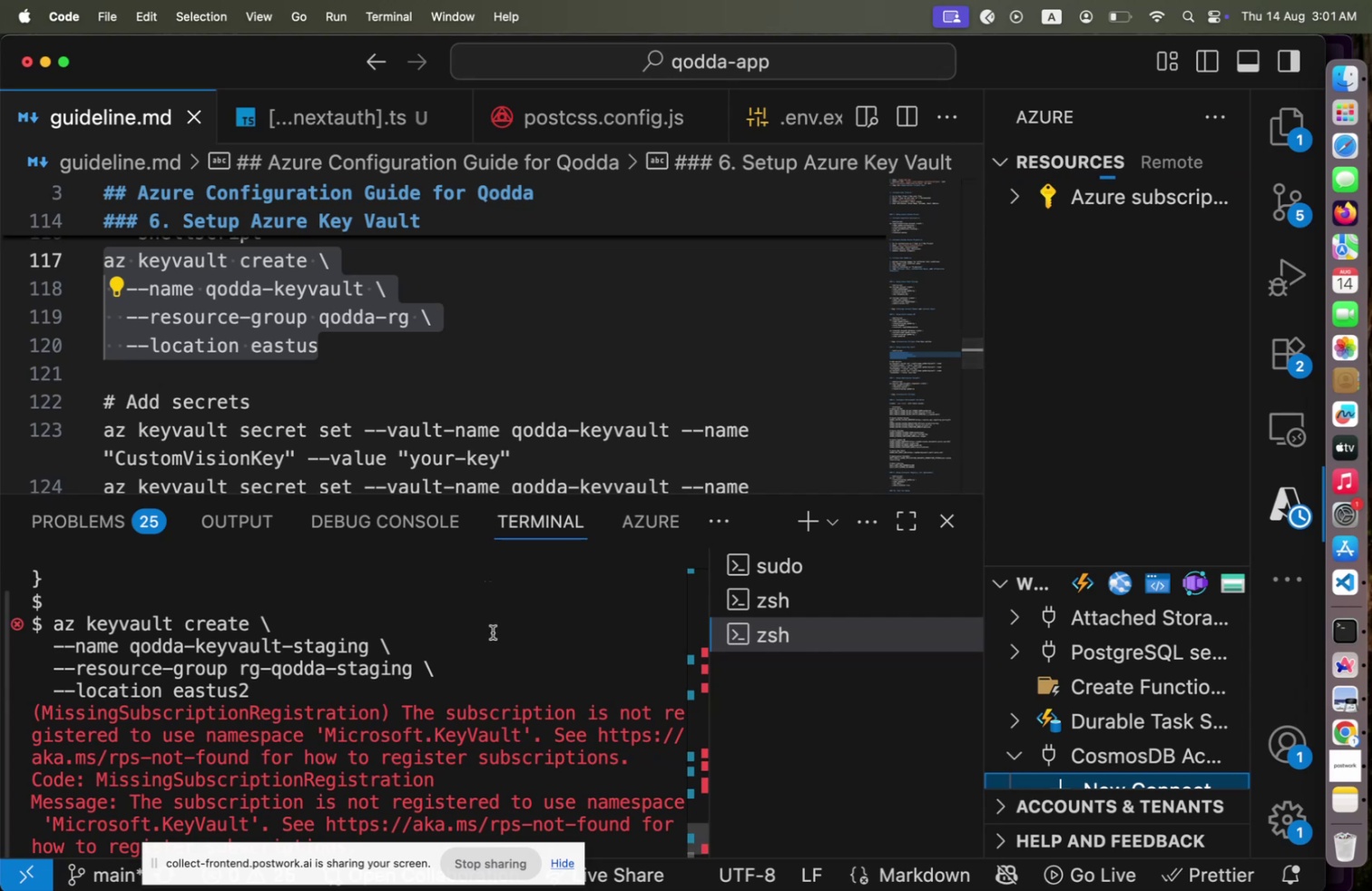 
wait(5.95)
 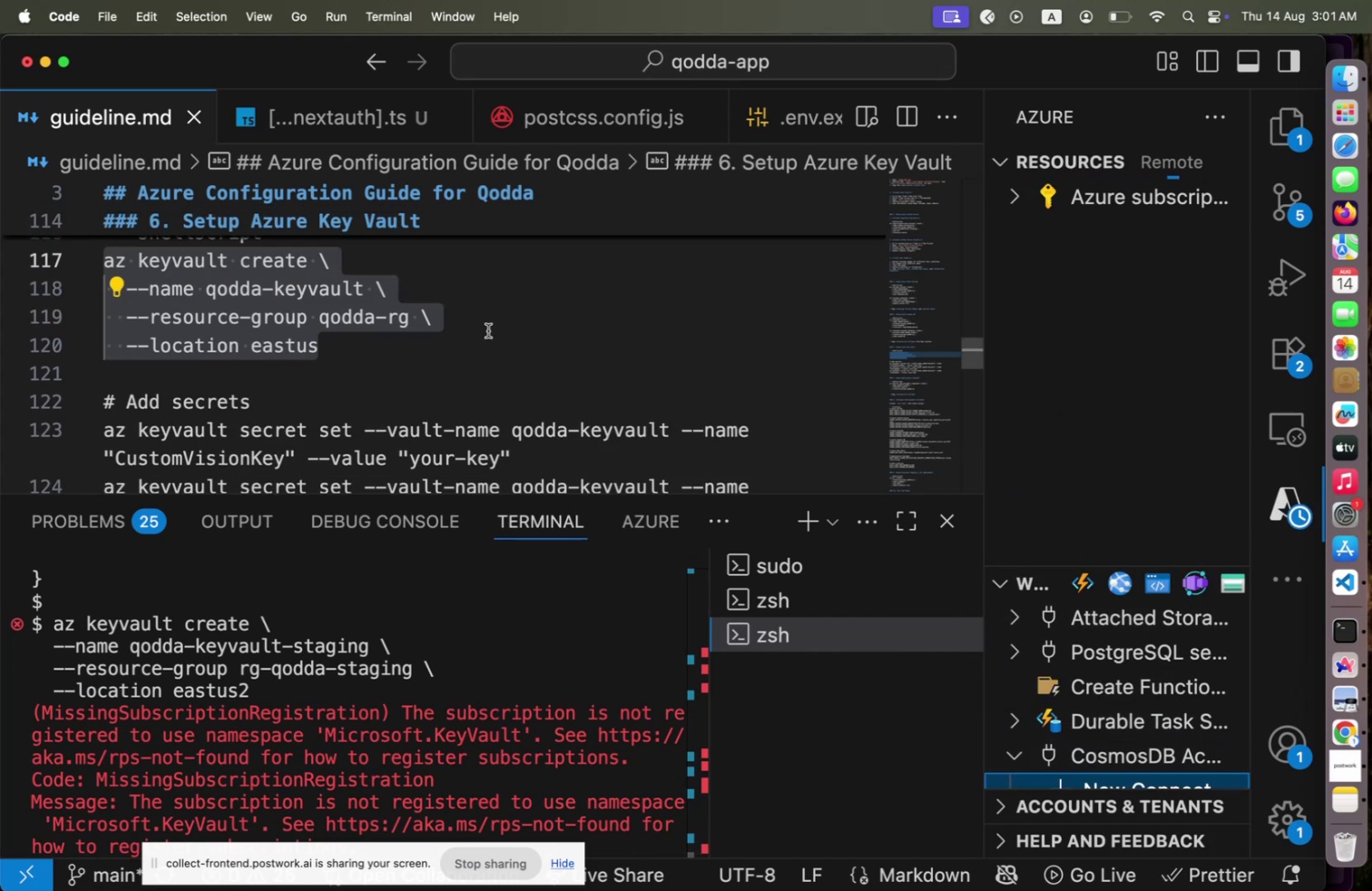 
key(ArrowUp)
 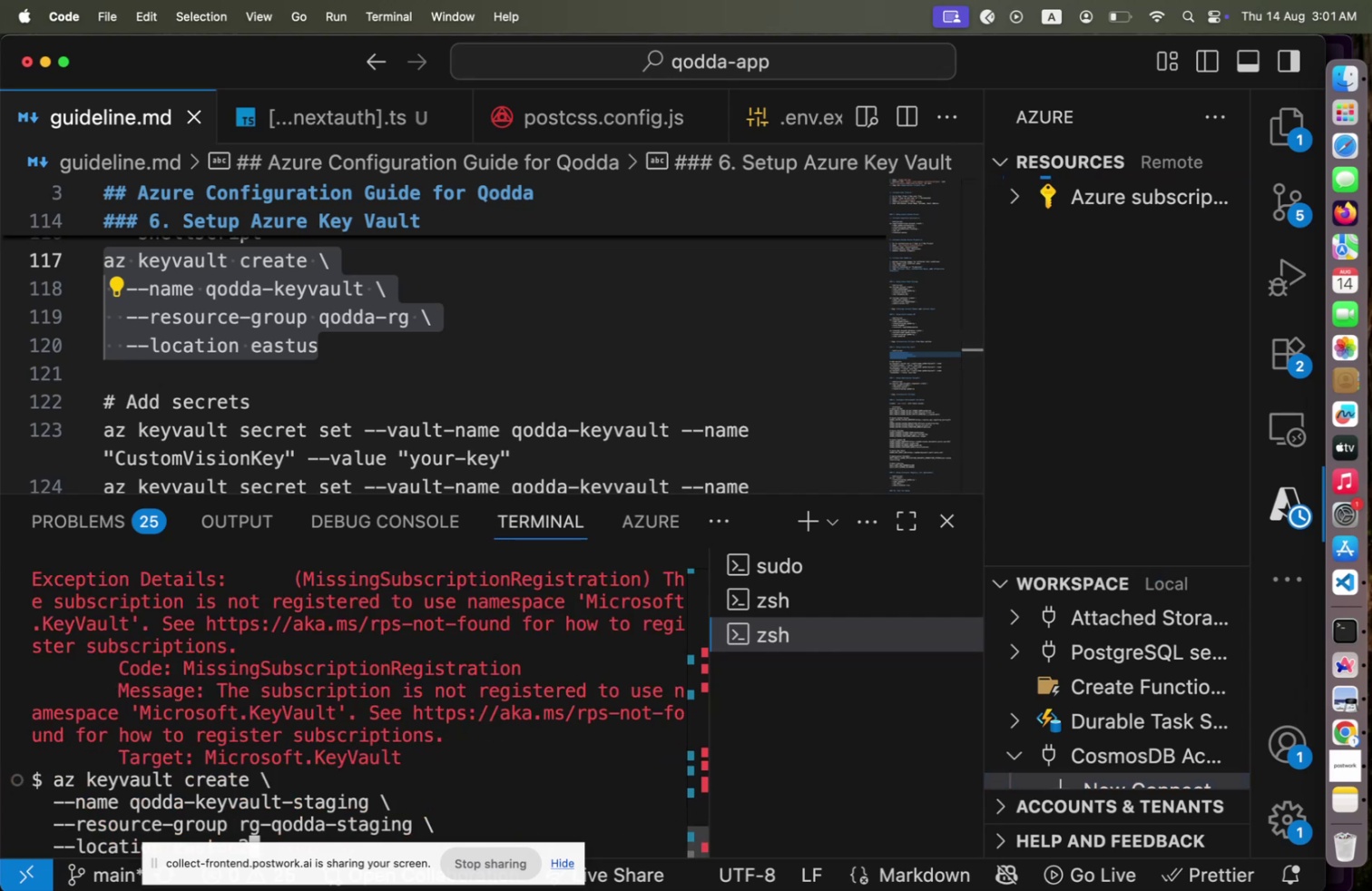 
key(Control+A)
 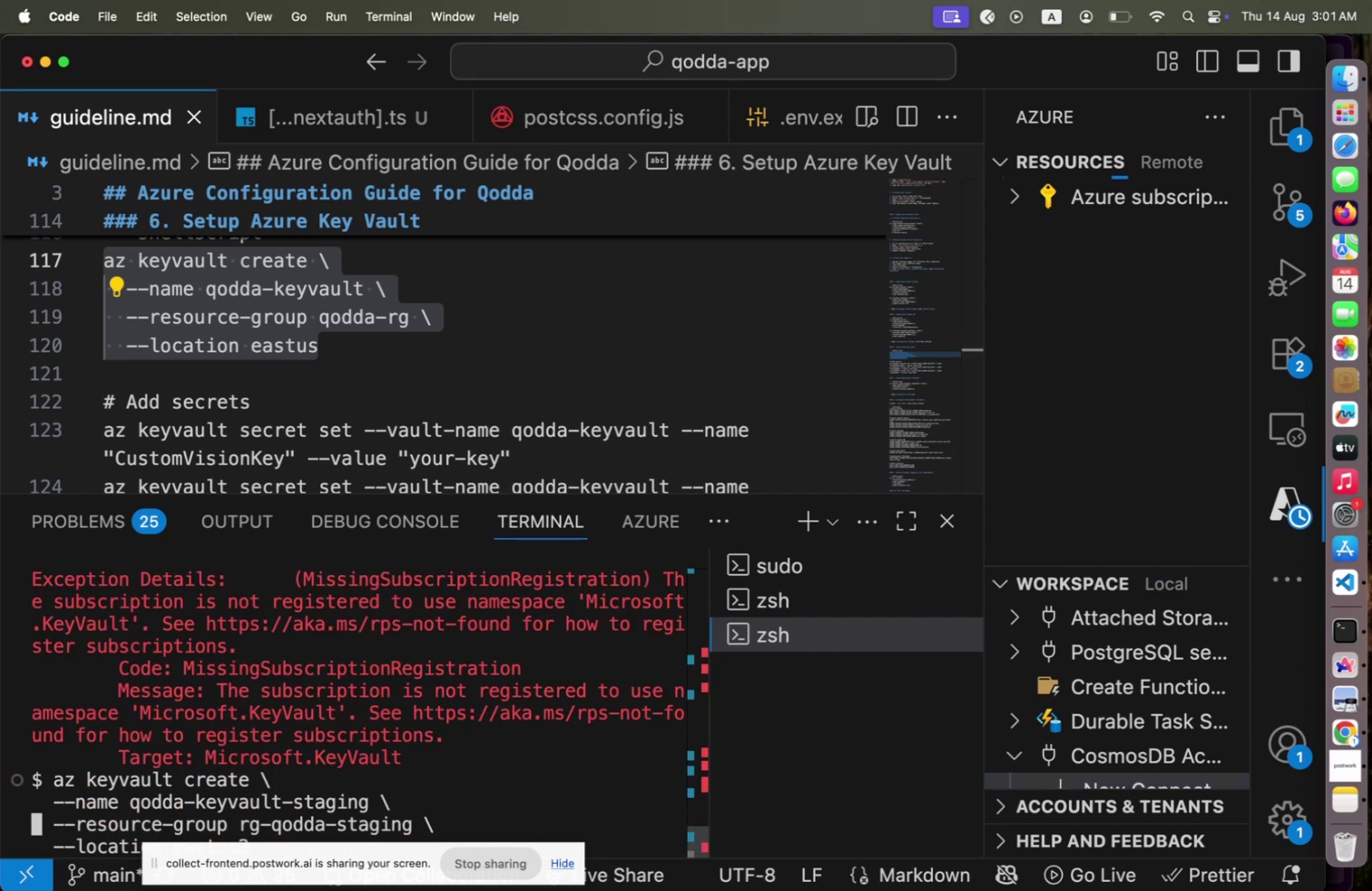 
hold_key(key=ArrowUp, duration=0.59)
 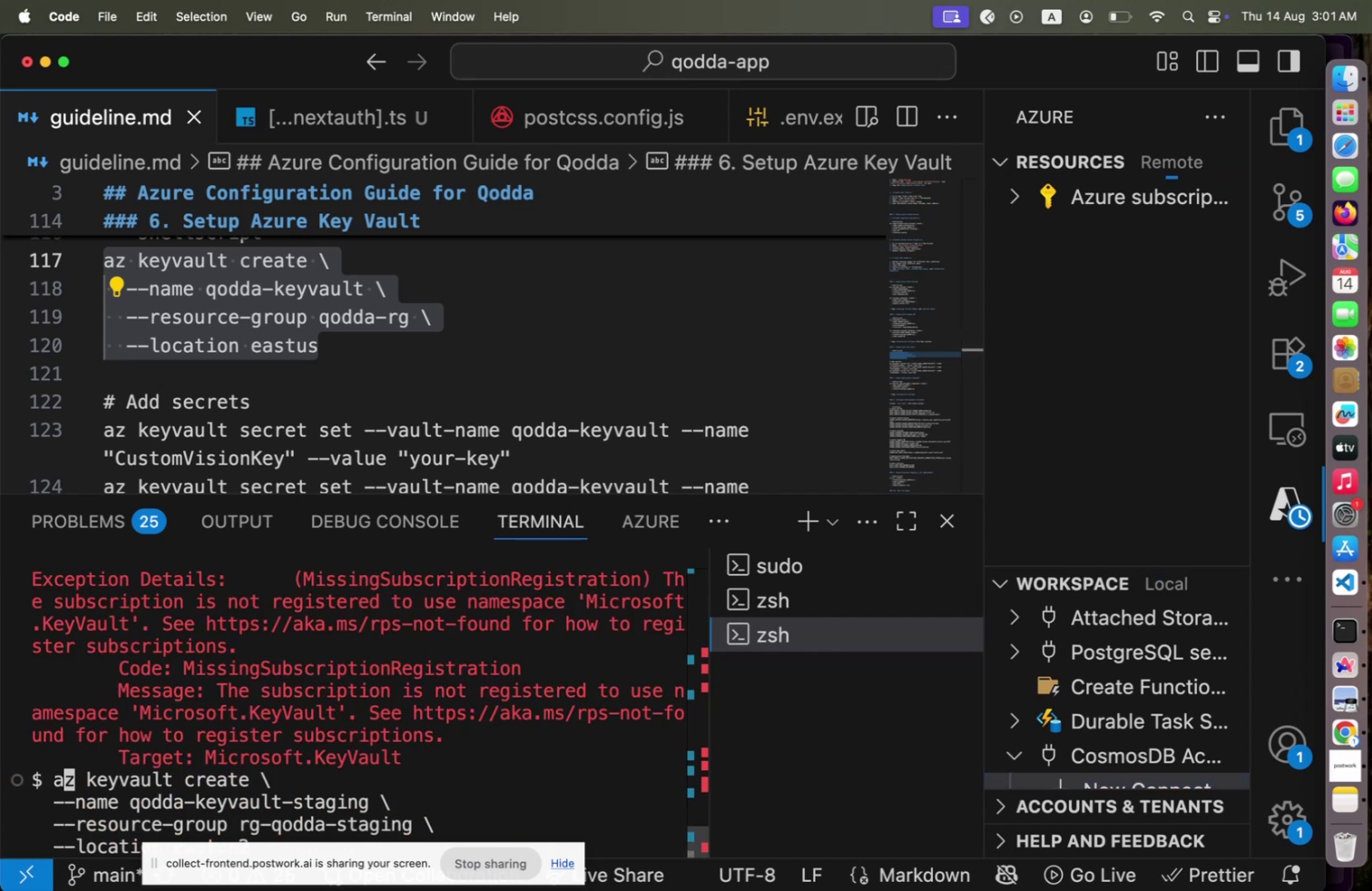 
hold_key(key=ArrowRight, duration=0.87)
 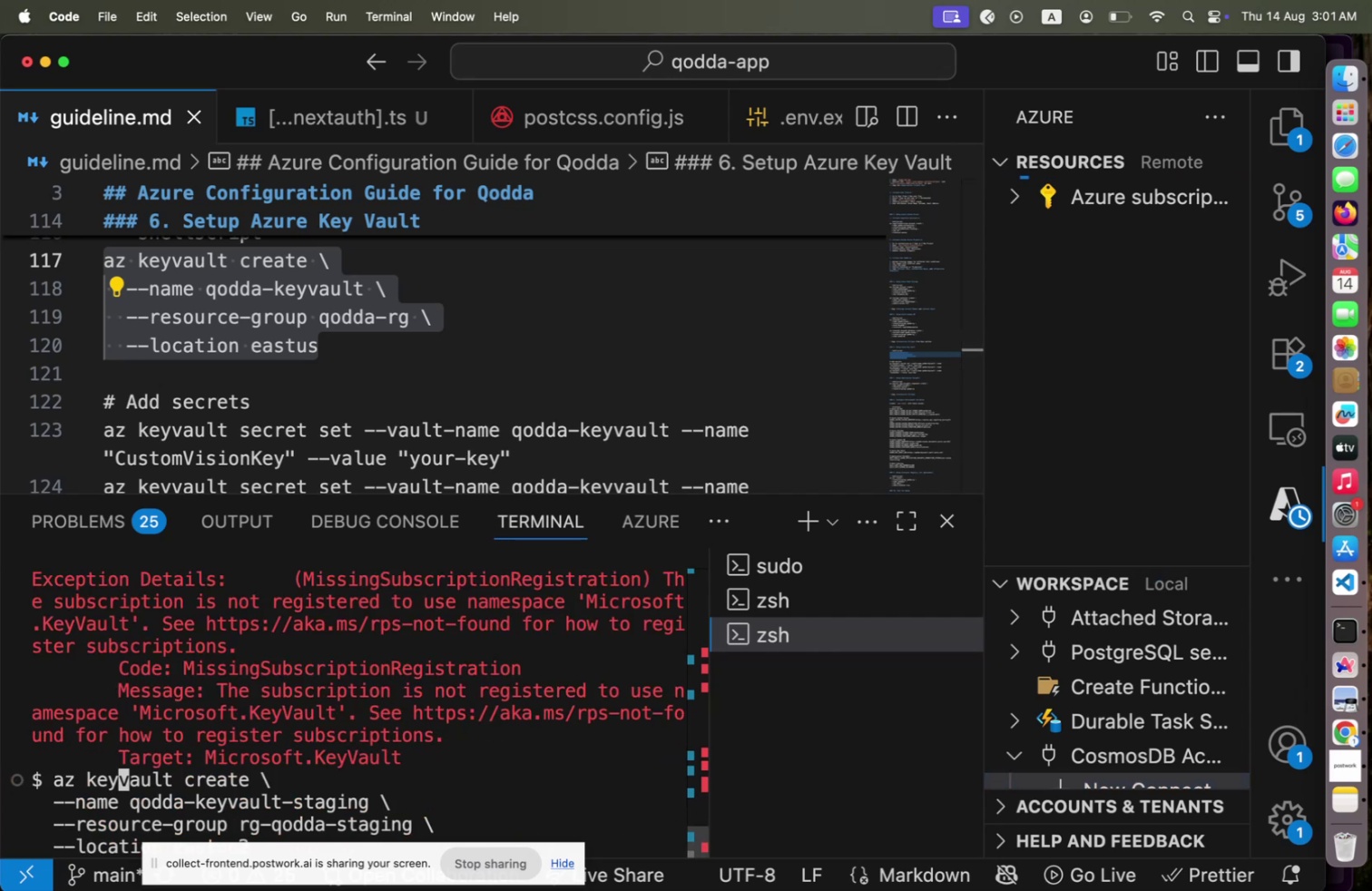 
key(Minus)
 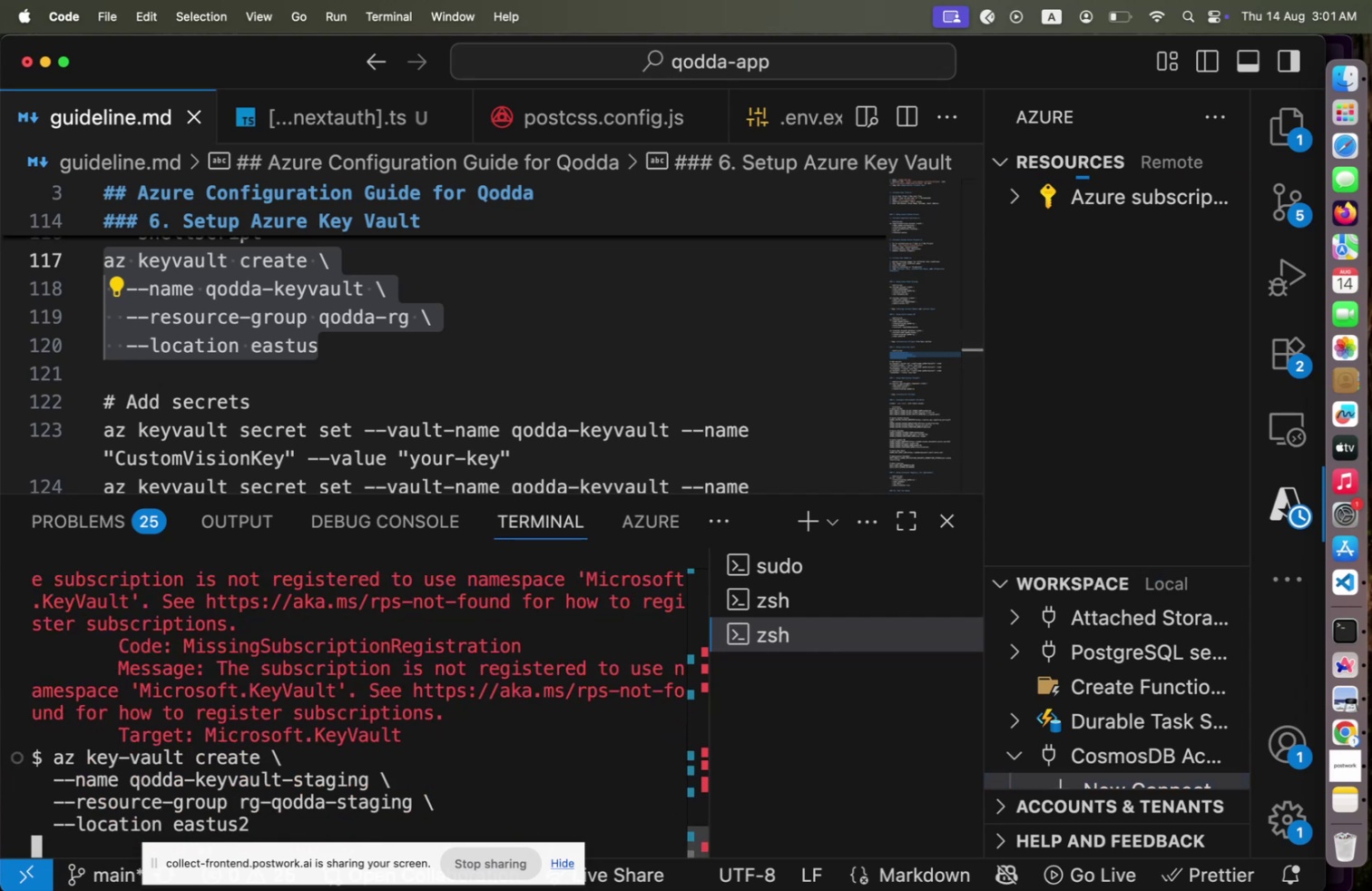 
key(Enter)
 